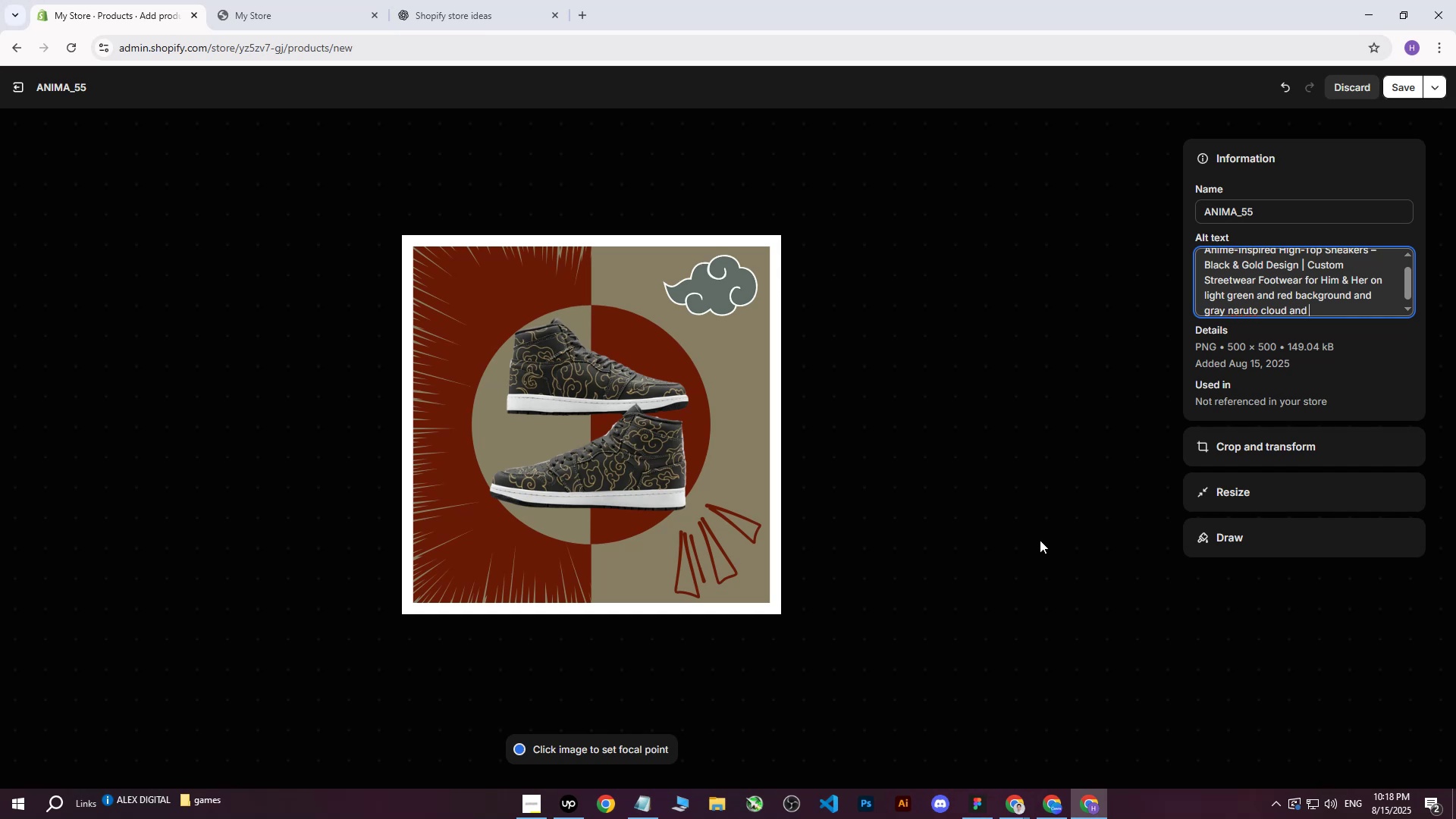 
wait(9.76)
 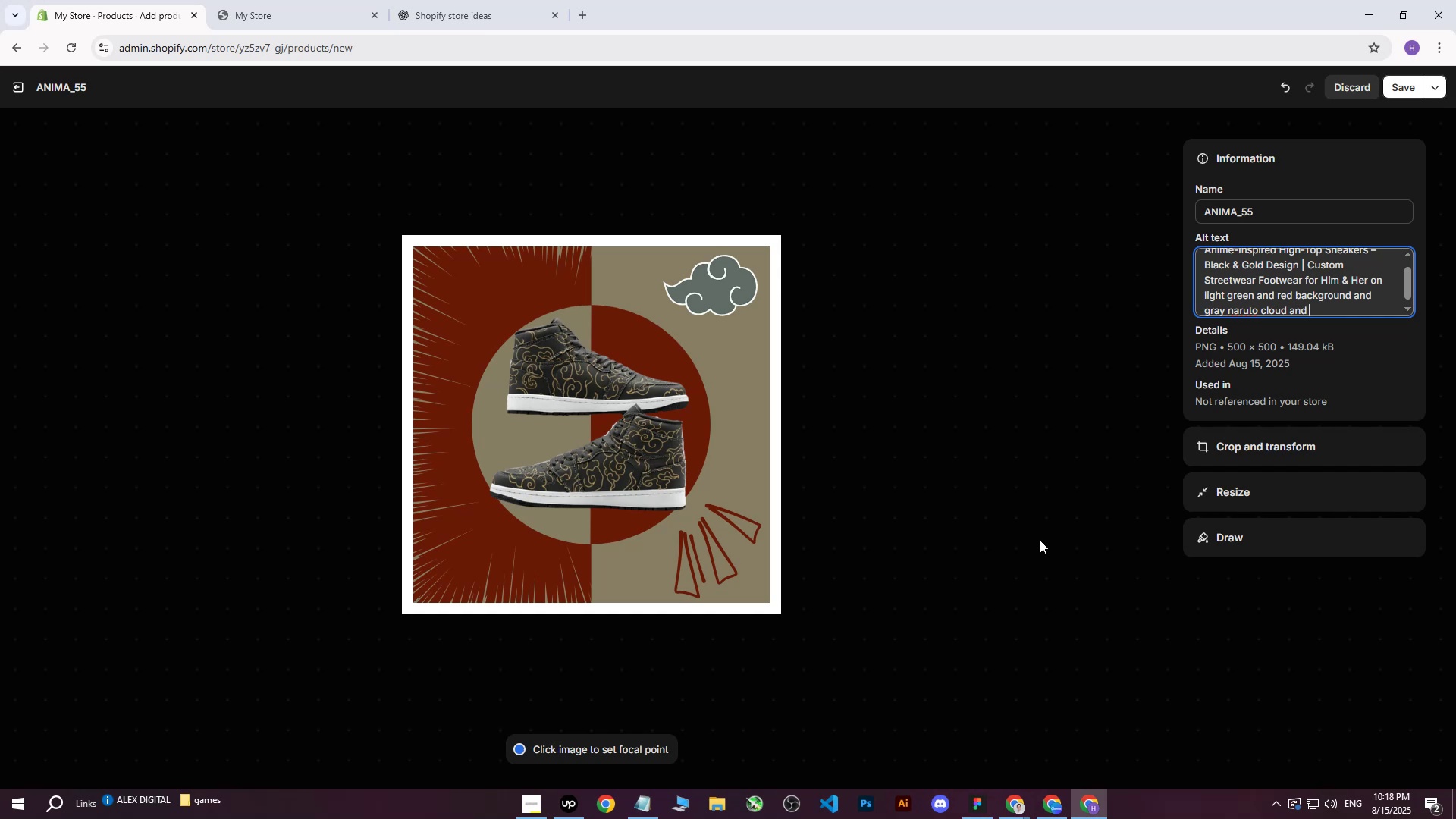 
type(anime elements.)
 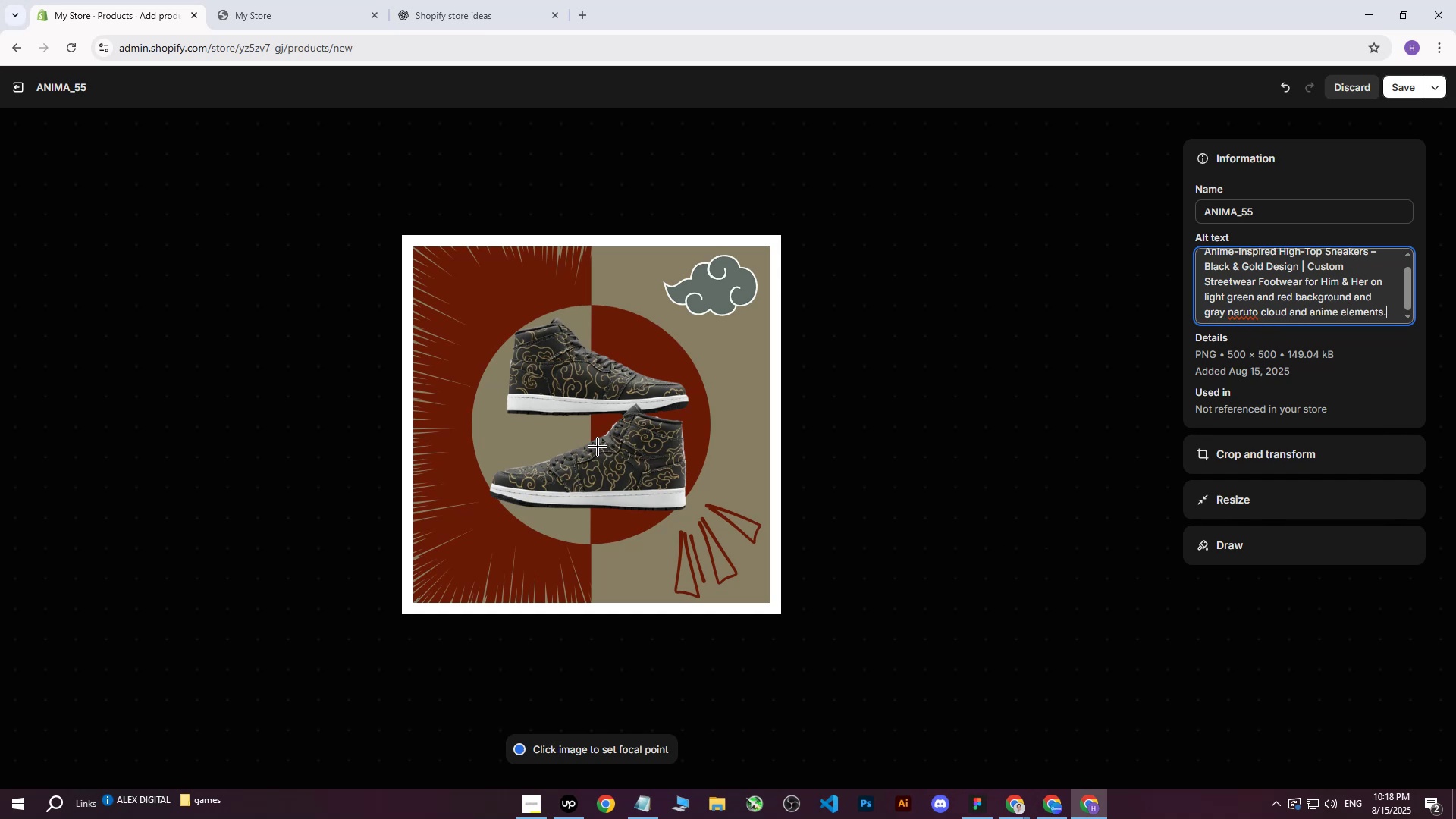 
left_click([588, 428])
 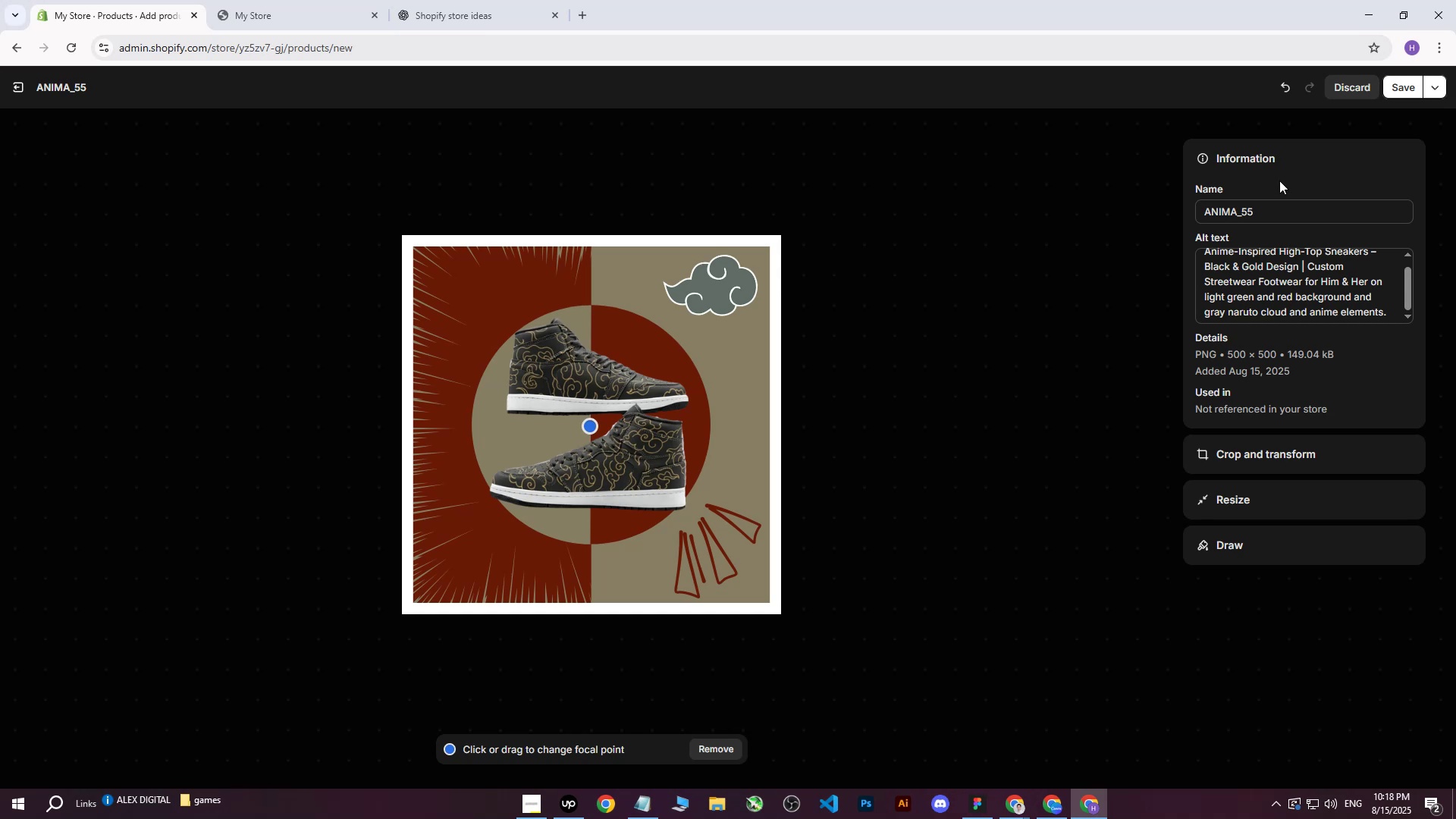 
left_click([1392, 88])
 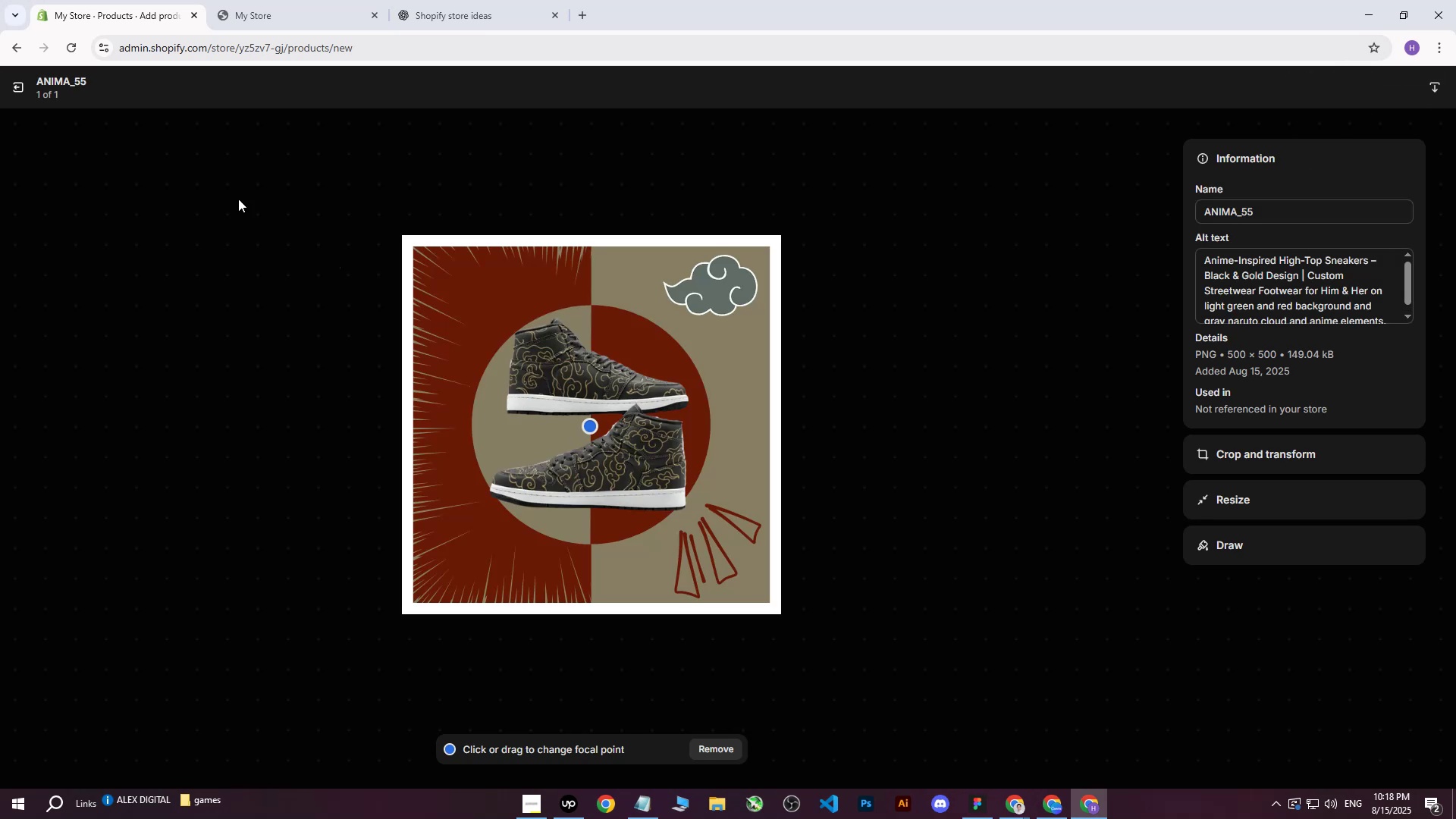 
wait(7.93)
 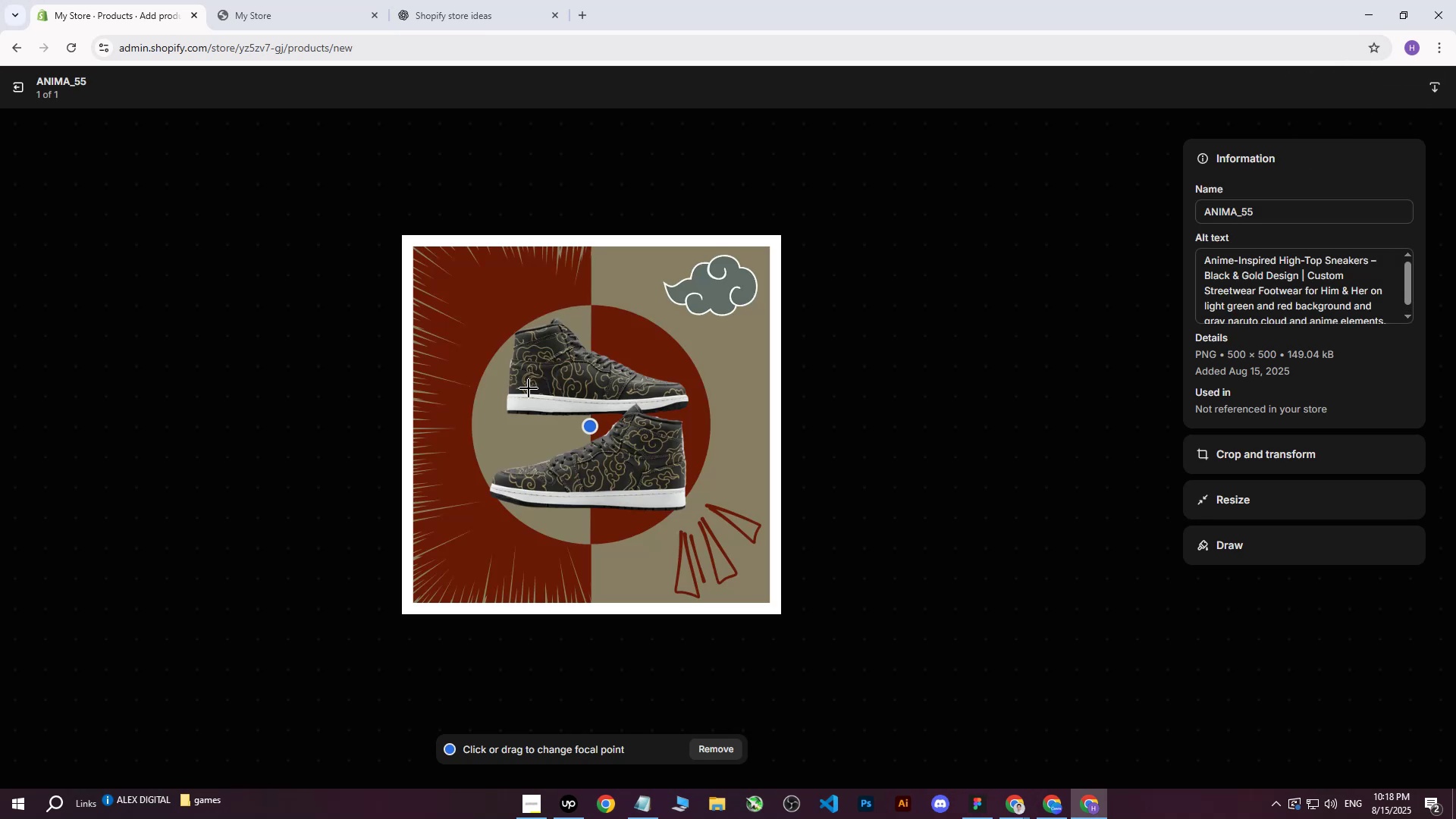 
left_click([18, 89])
 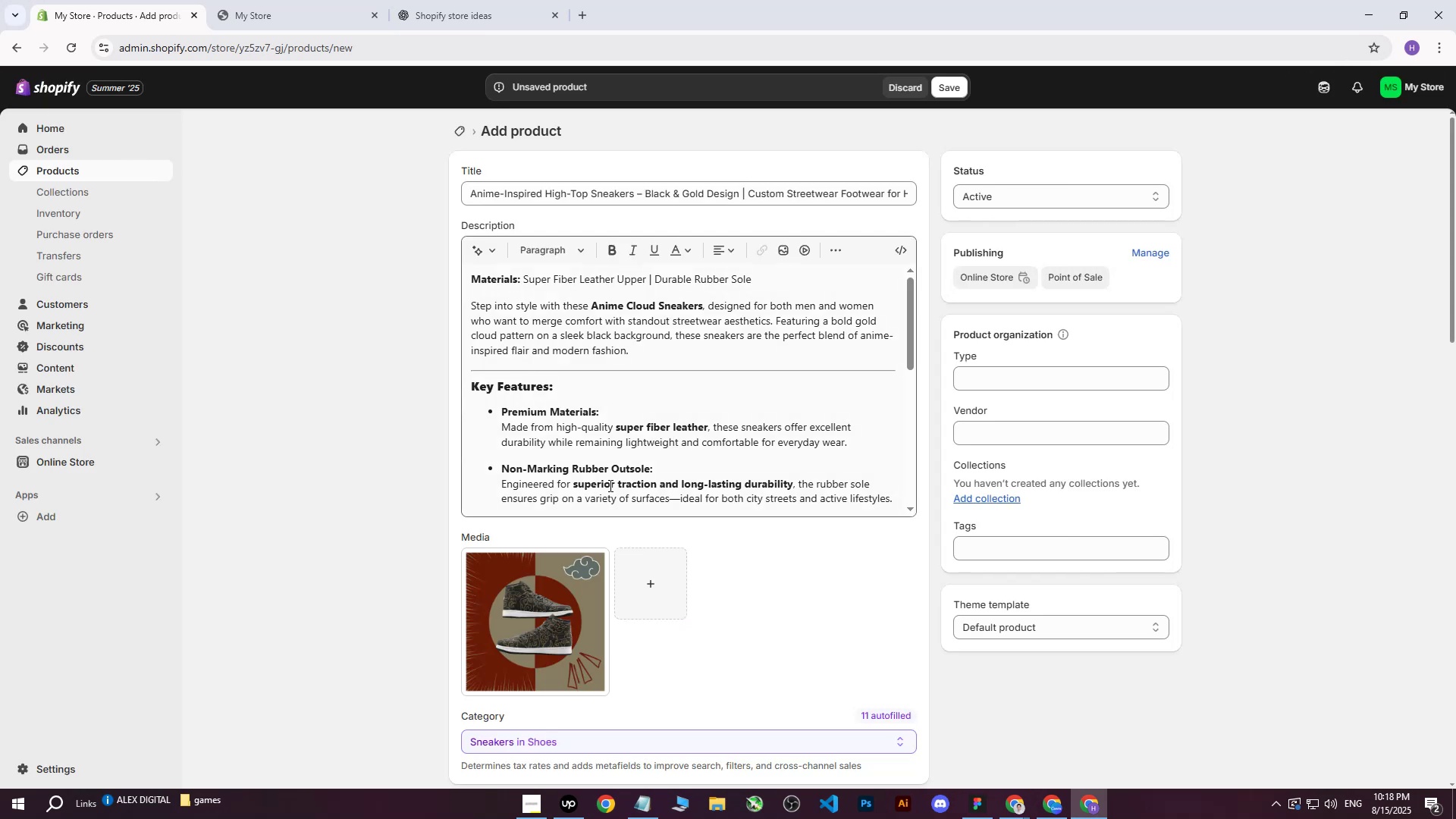 
scroll: coordinate [780, 563], scroll_direction: down, amount: 10.0
 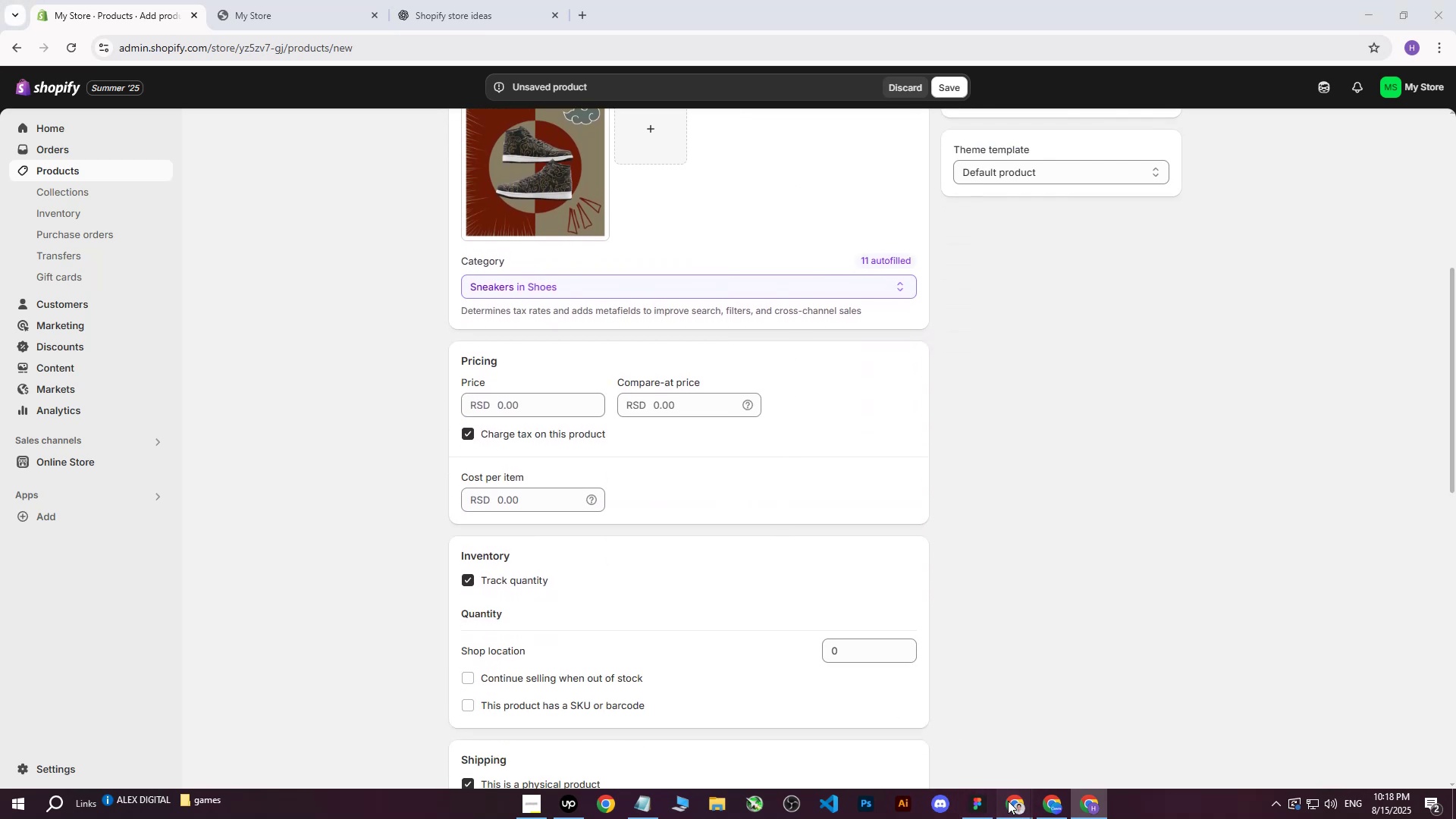 
double_click([929, 717])
 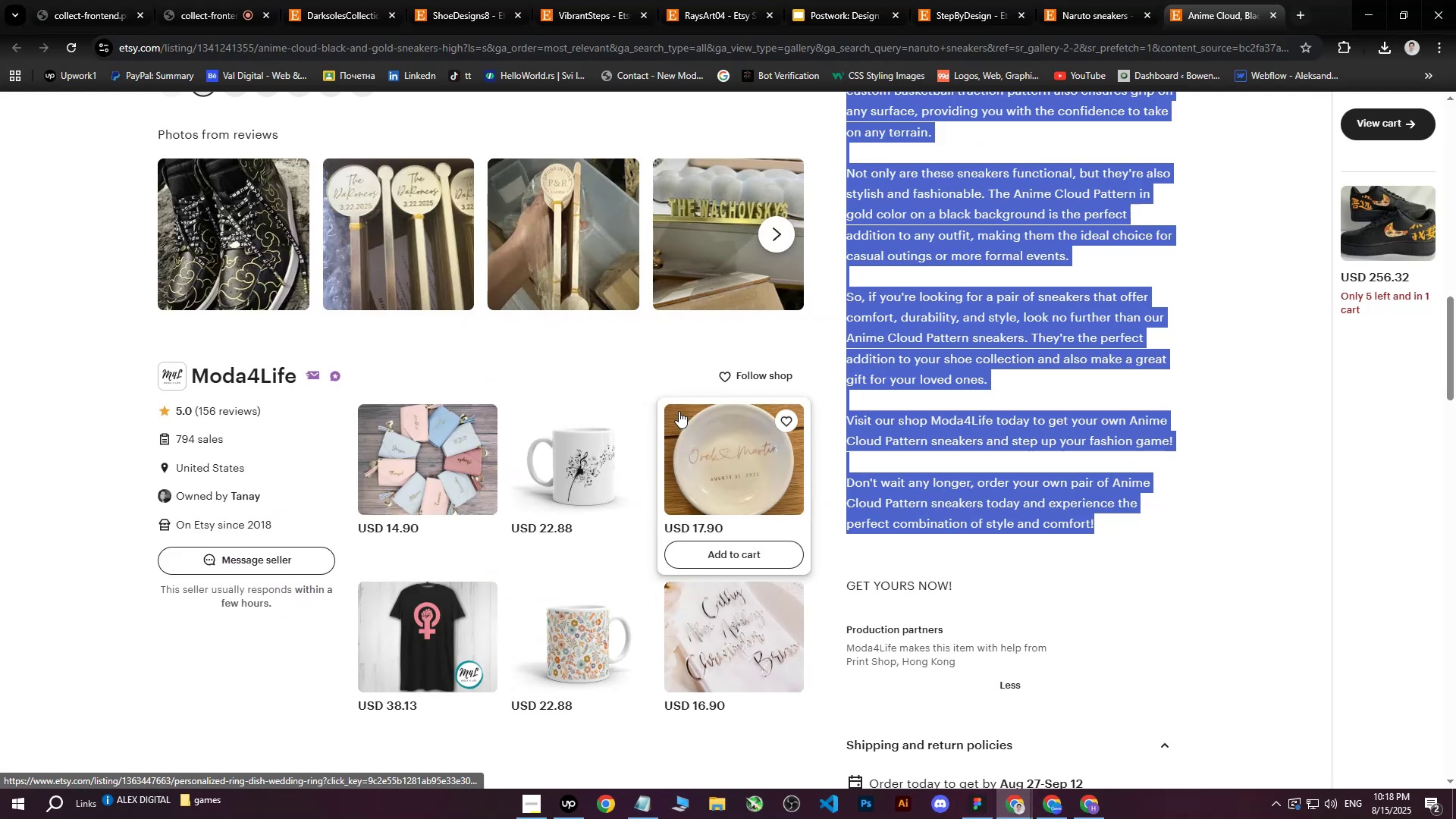 
scroll: coordinate [907, 399], scroll_direction: up, amount: 26.0
 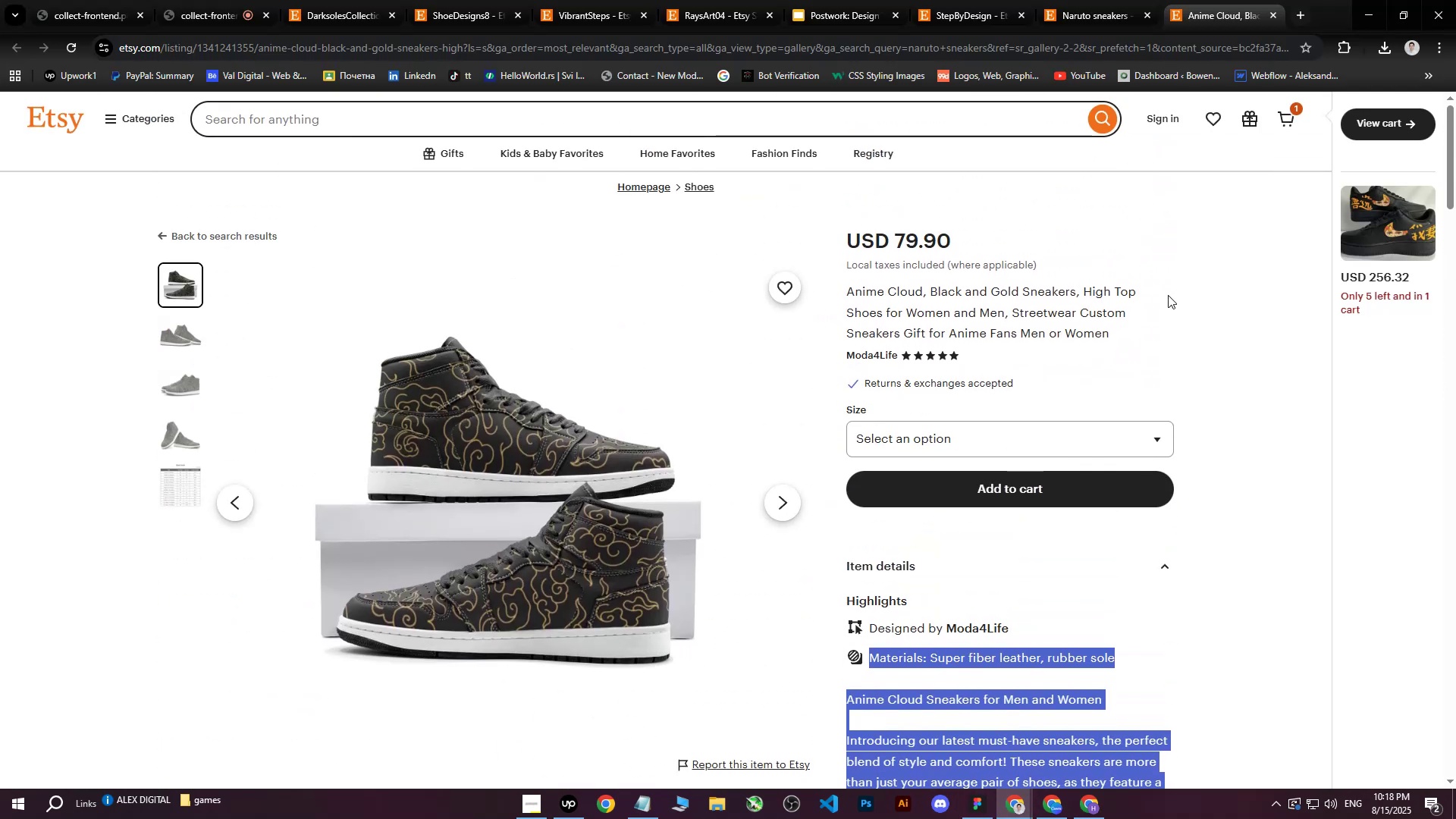 
left_click([1169, 293])
 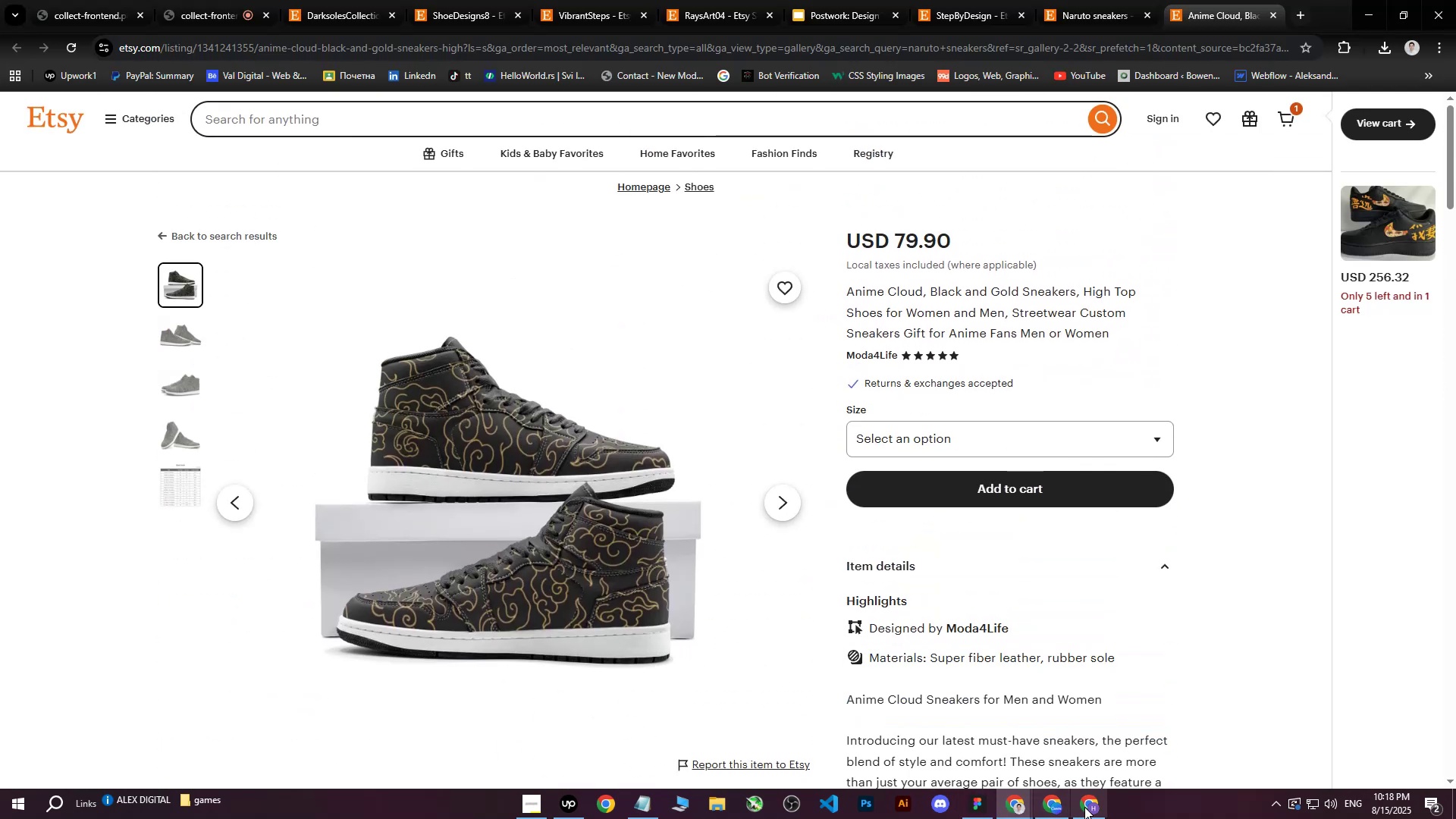 
left_click([1084, 807])
 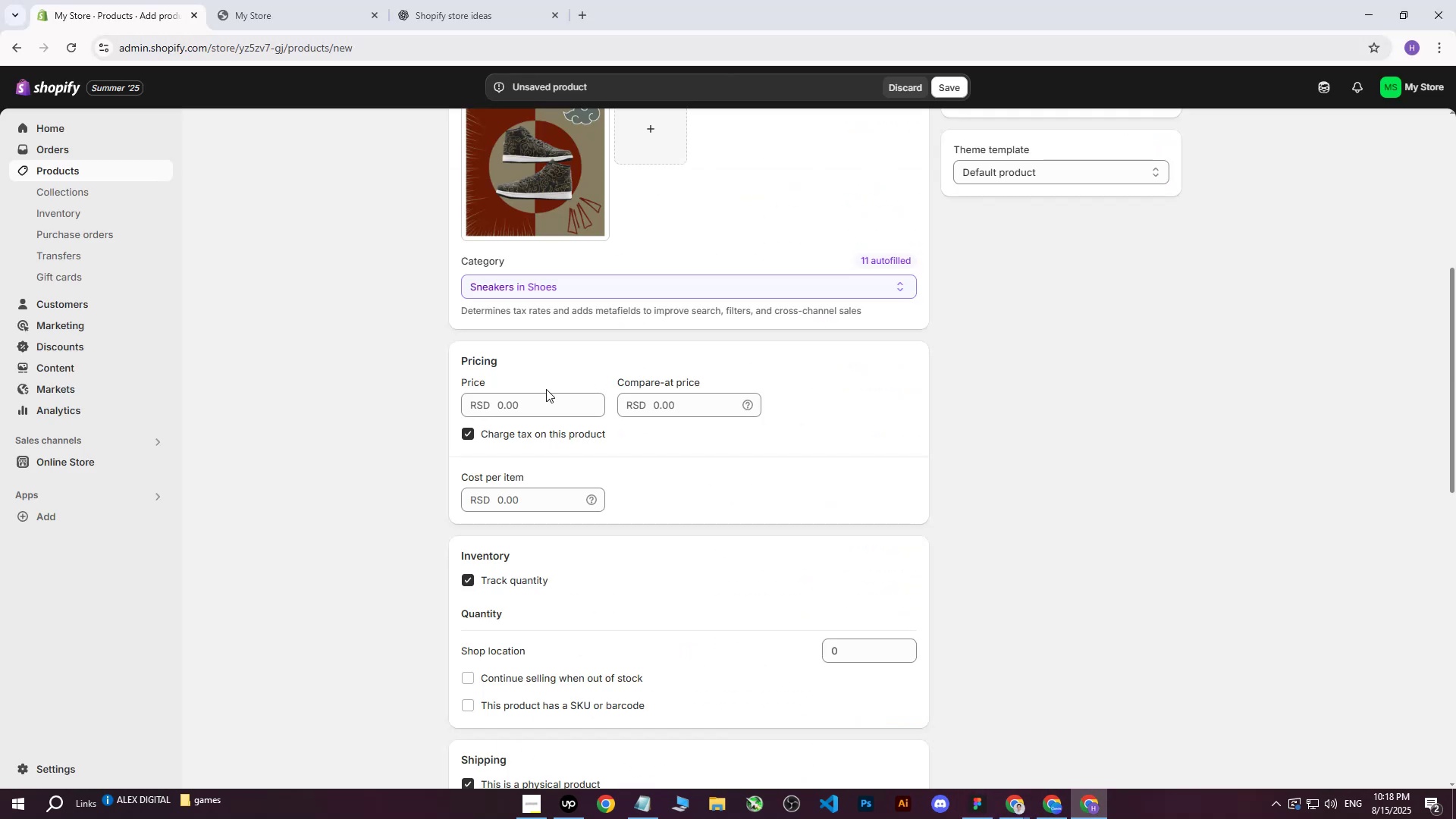 
left_click([509, 400])
 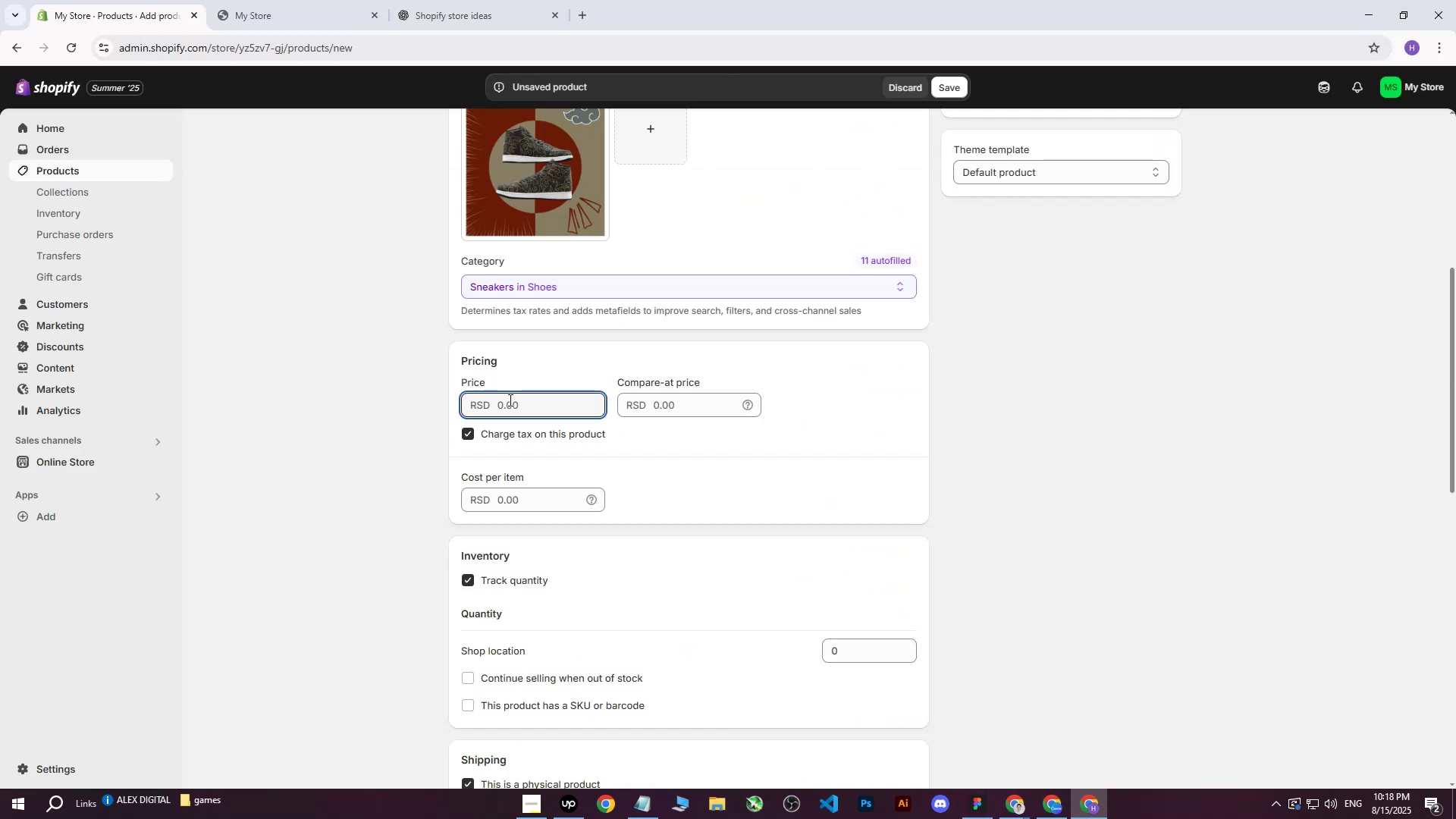 
type(10000)
key(Tab)
key(Tab)
key(Tab)
key(Tab)
type(5000)
 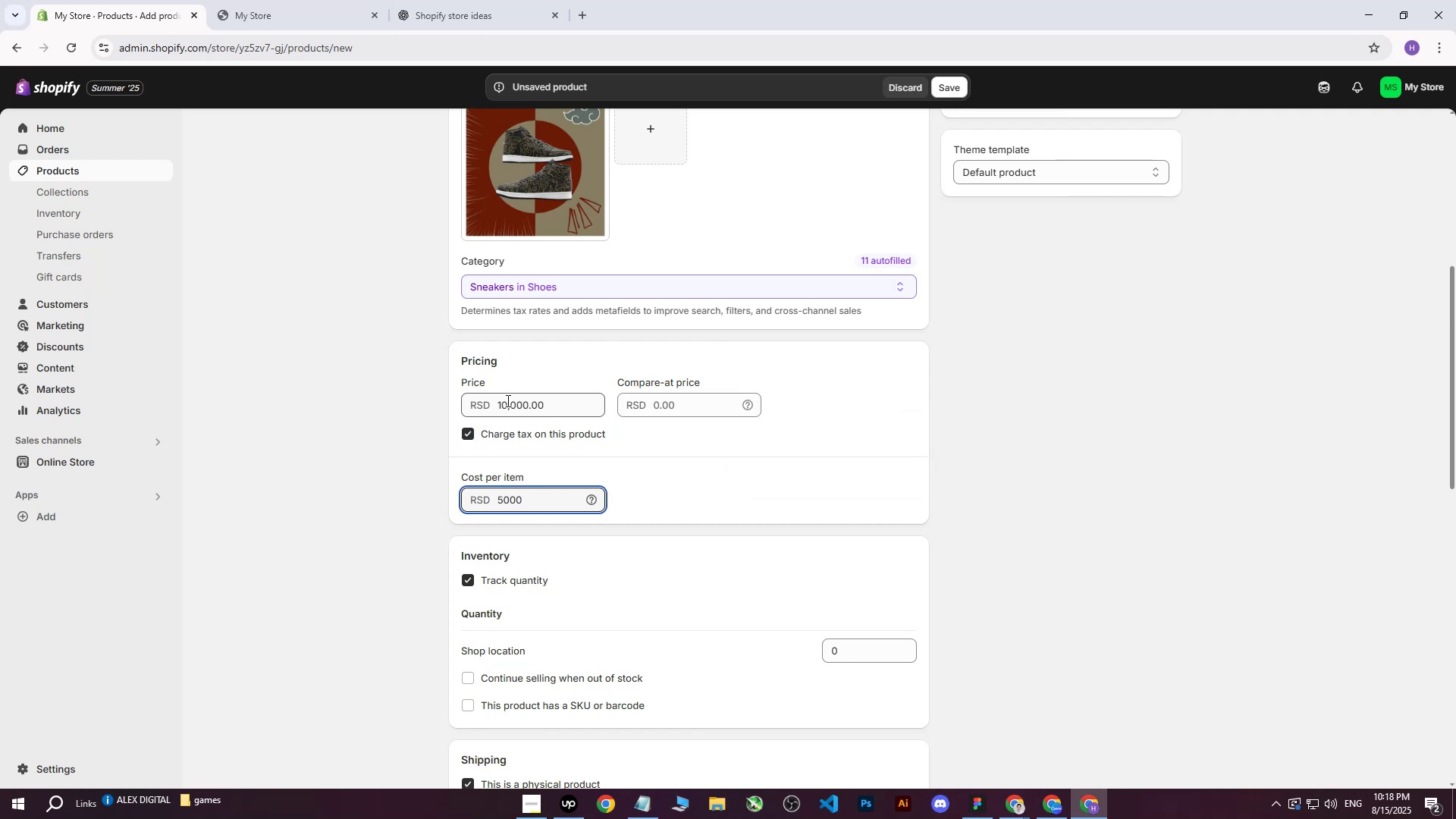 
left_click([371, 383])
 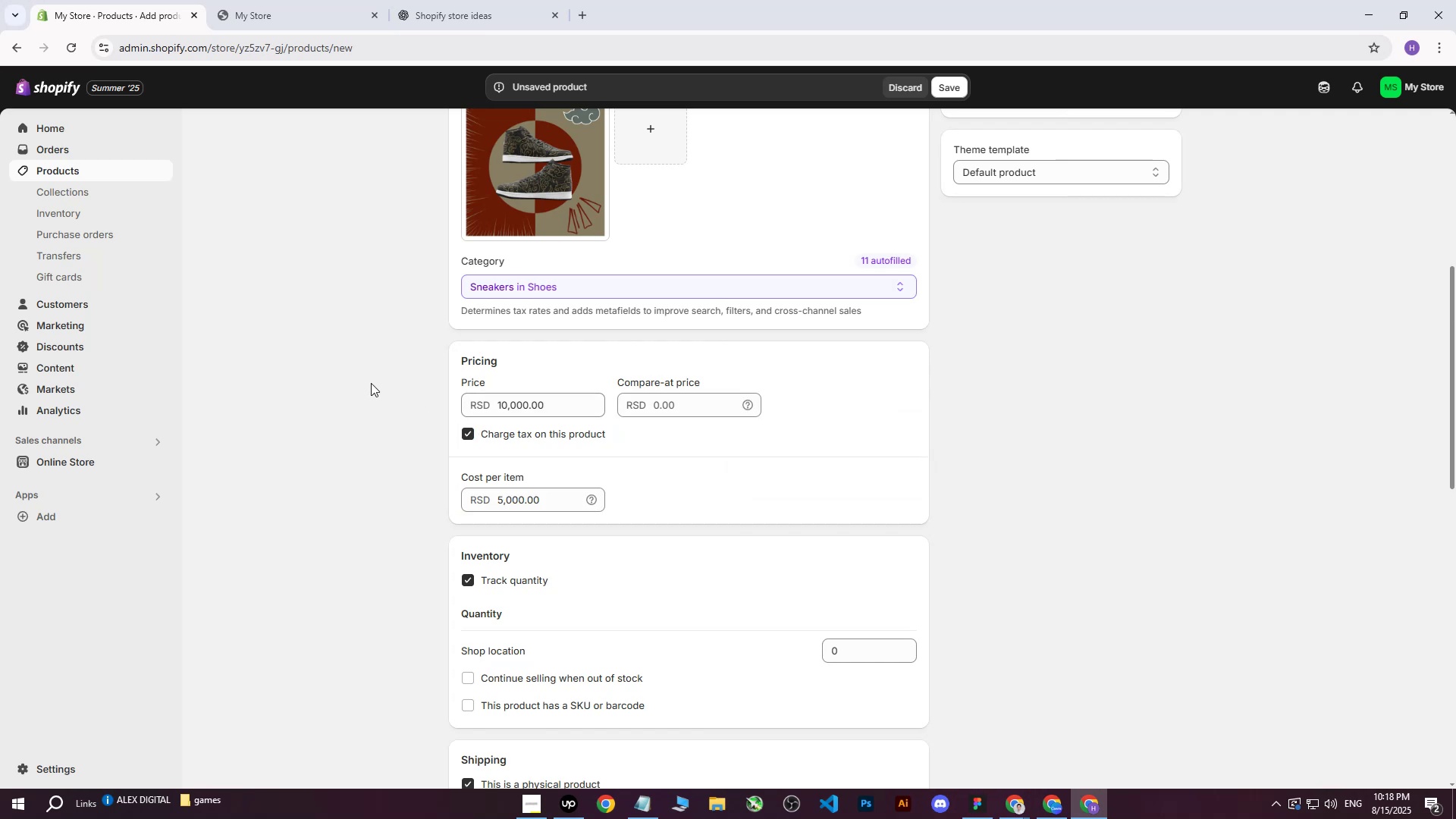 
wait(9.71)
 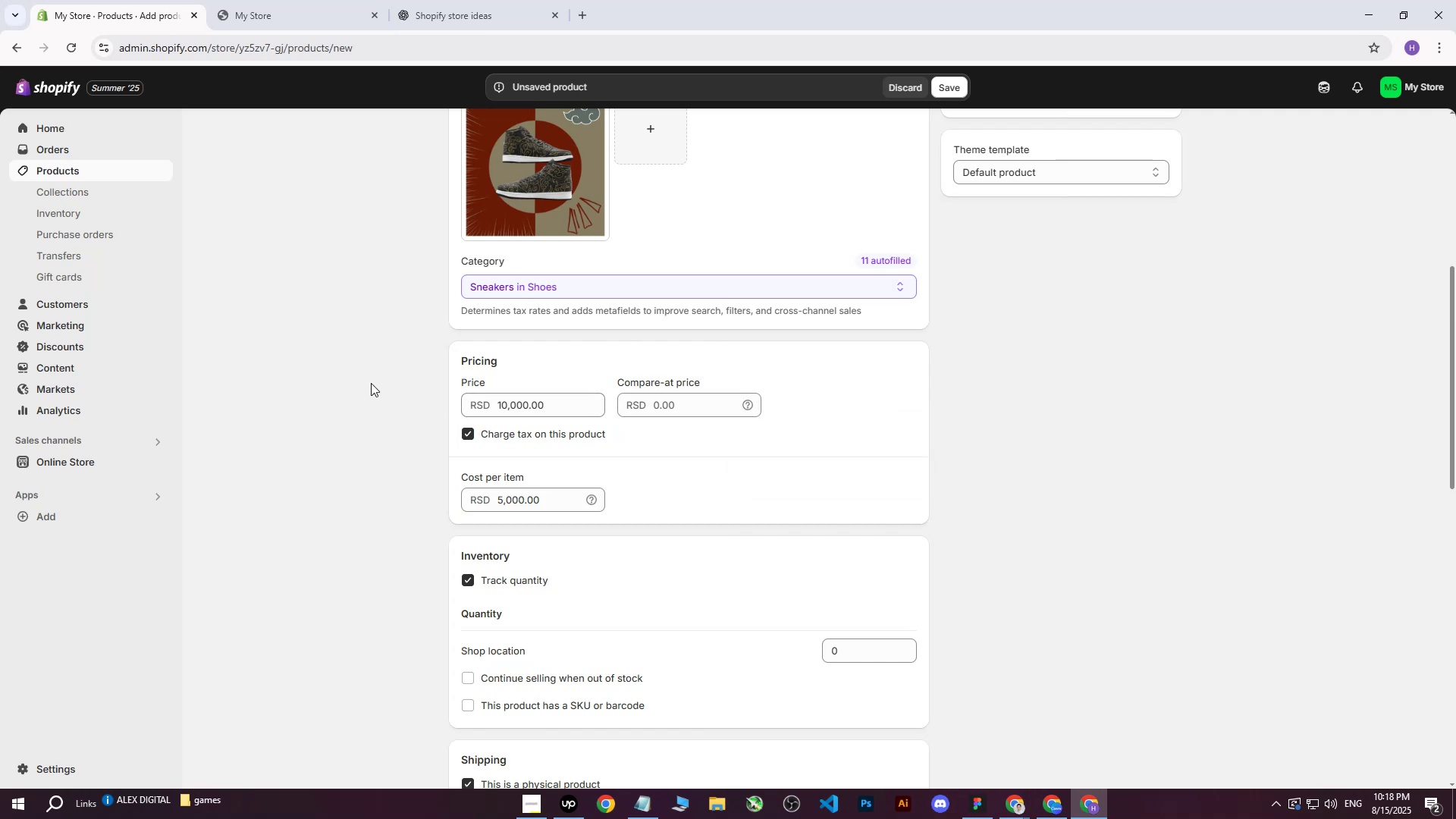 
left_click([854, 651])
 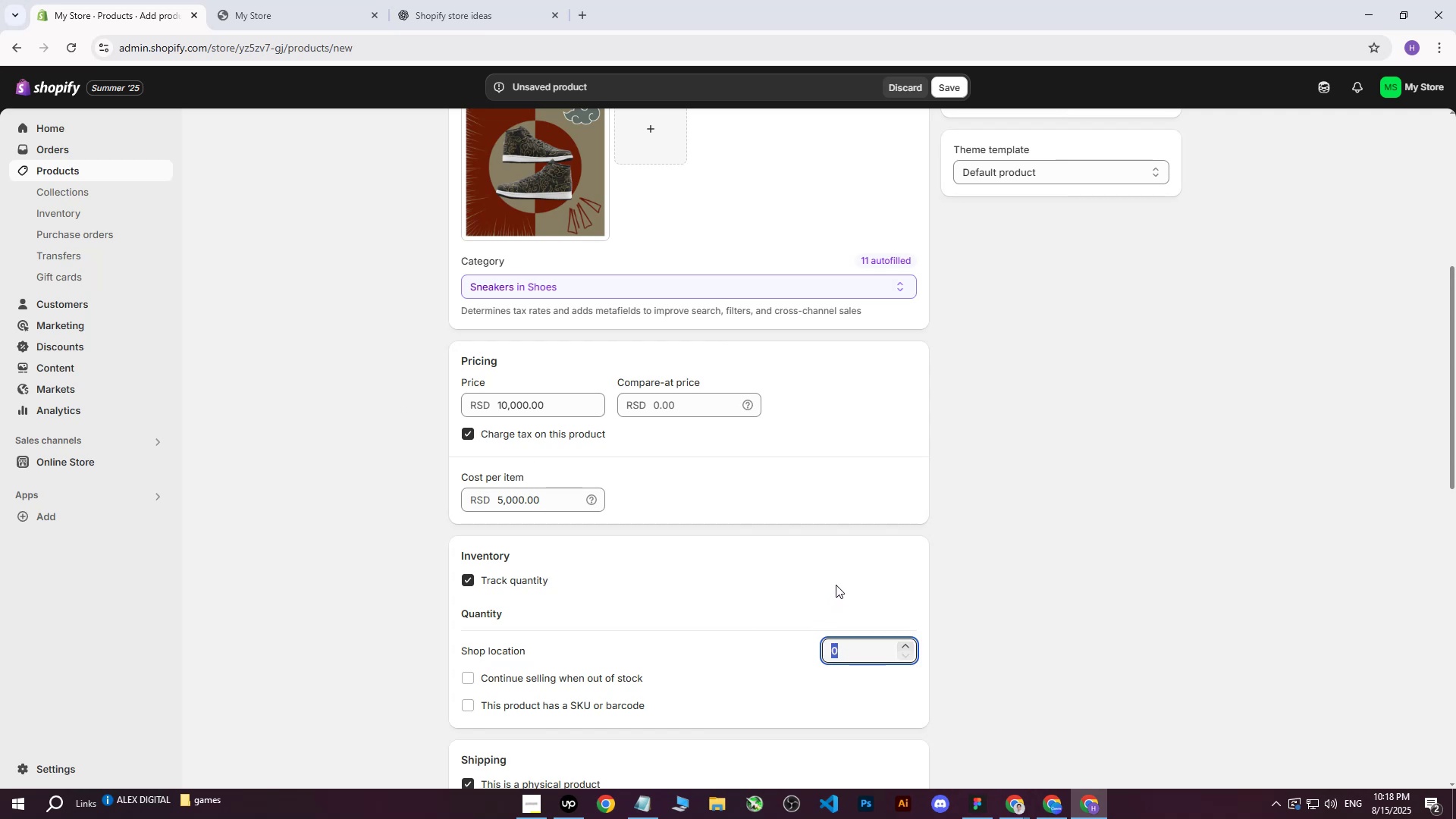 
type(200)
 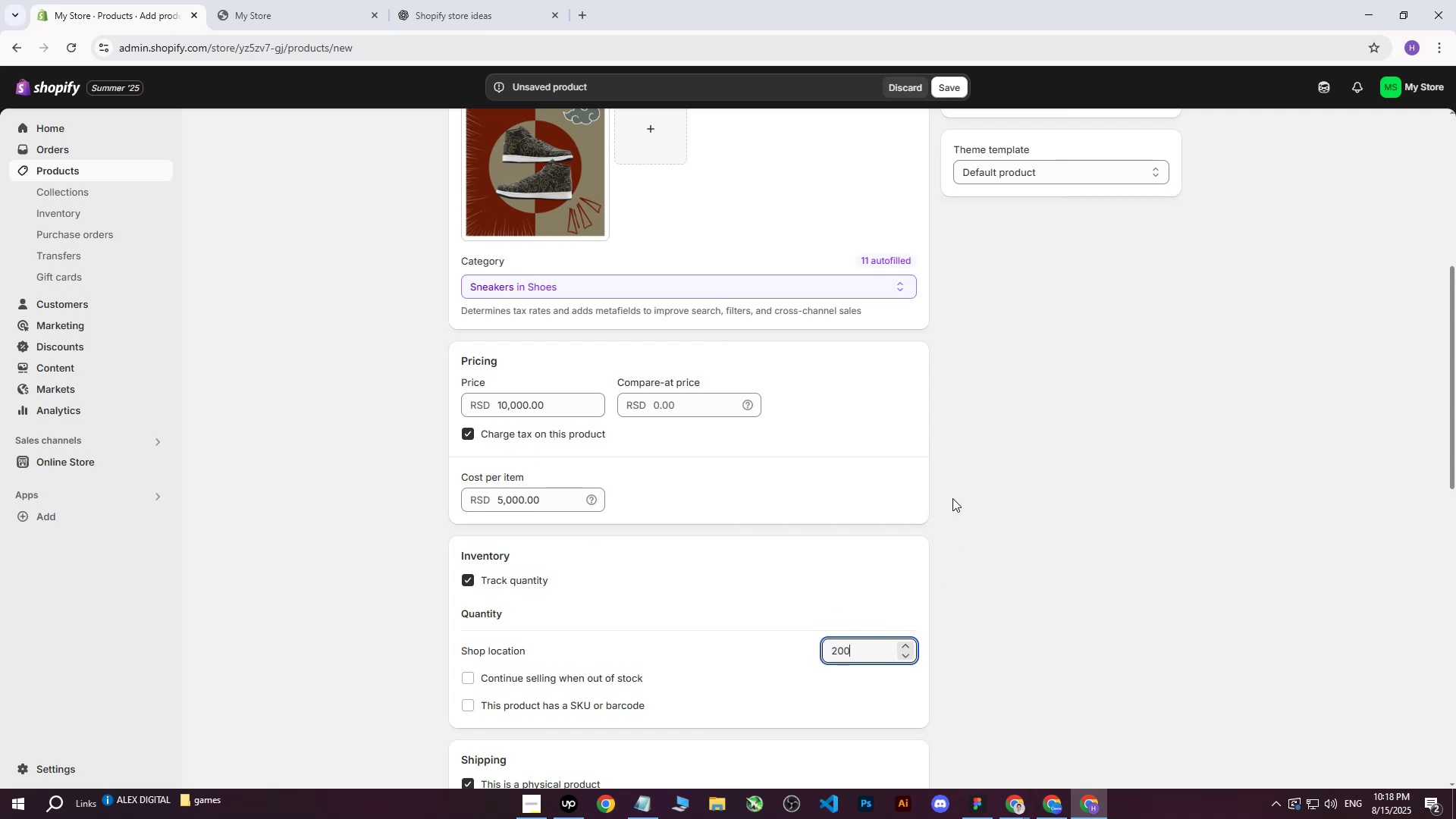 
left_click([952, 498])
 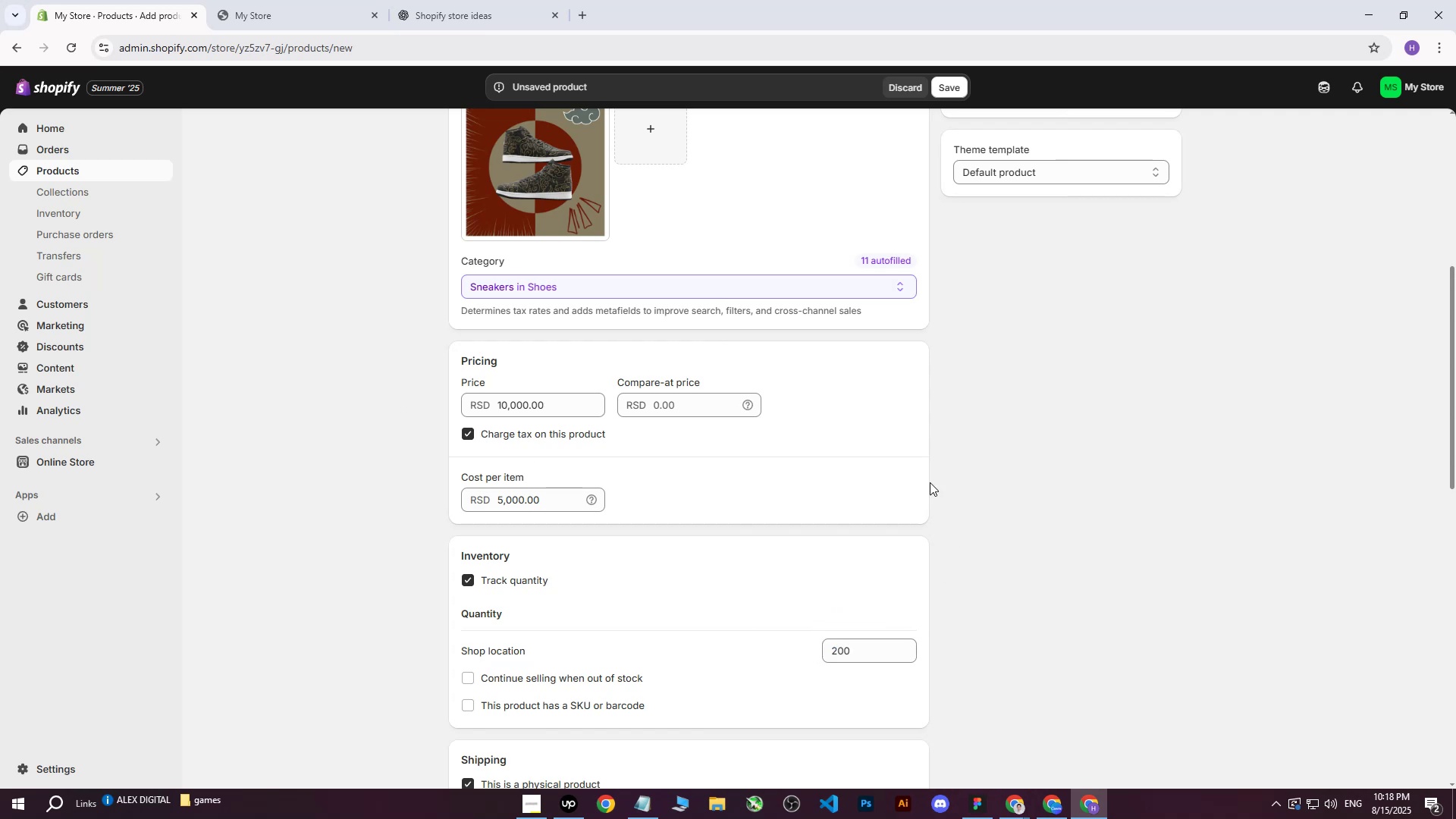 
scroll: coordinate [886, 480], scroll_direction: down, amount: 4.0
 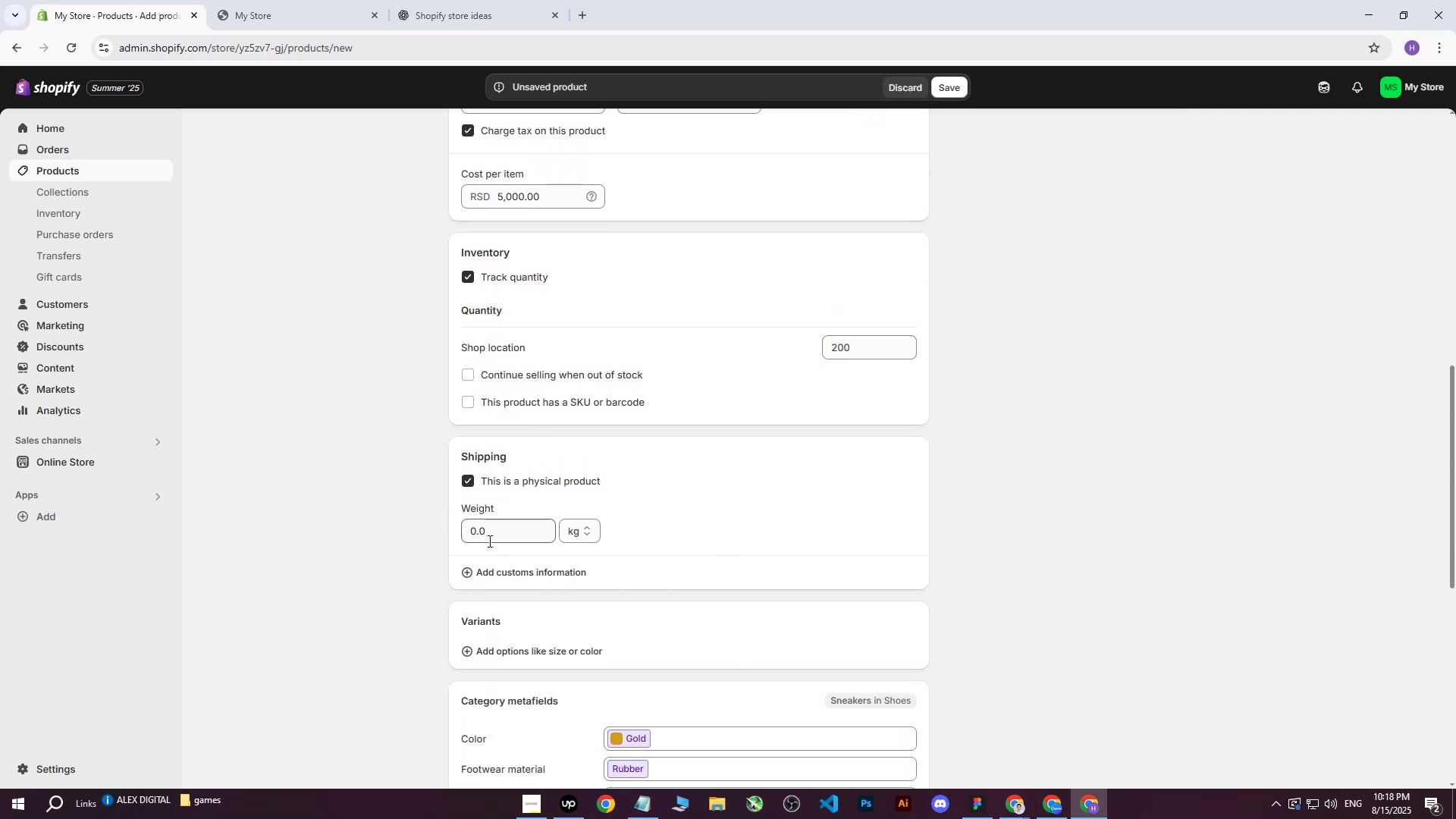 
left_click([487, 533])
 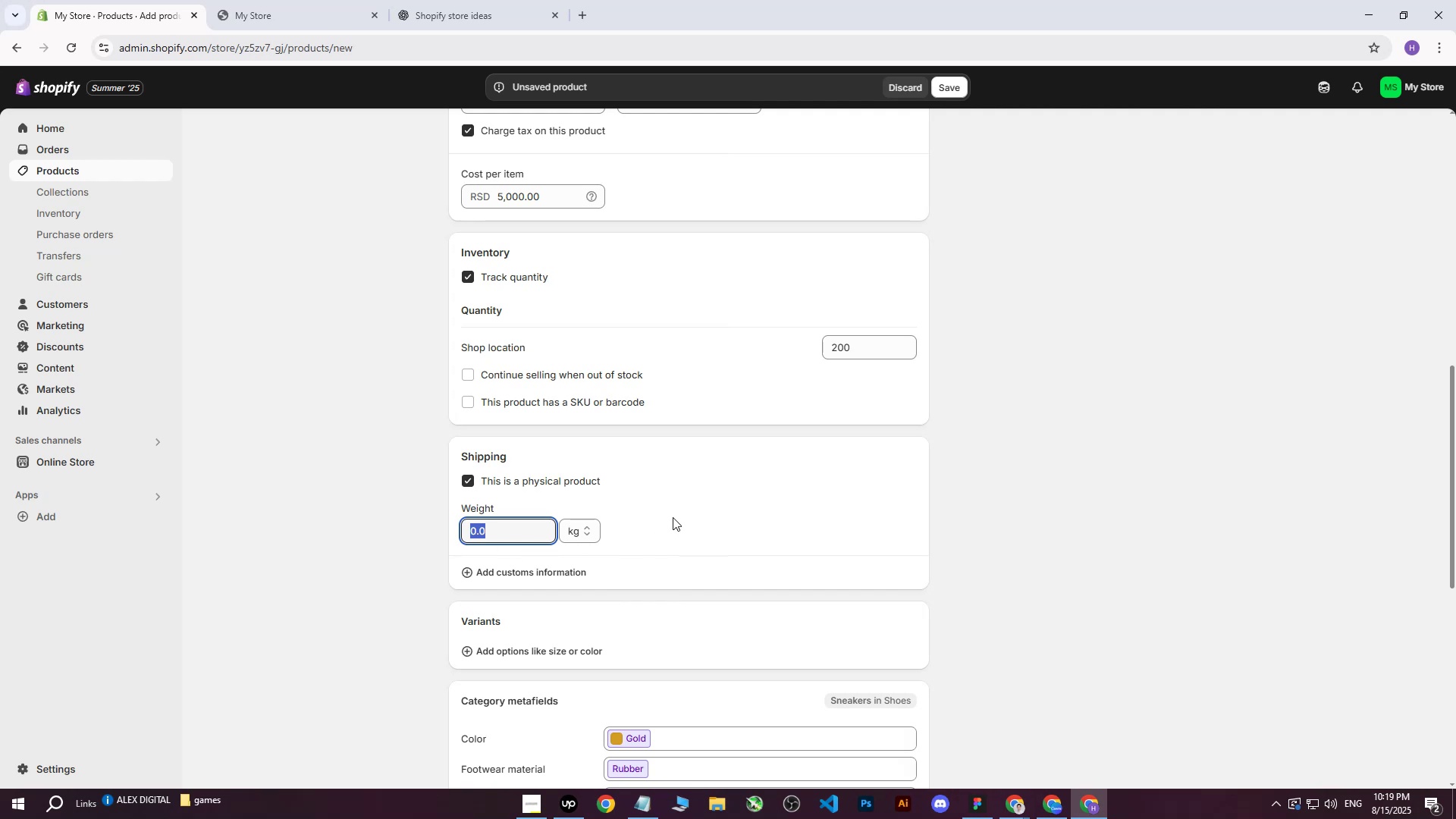 
wait(14.85)
 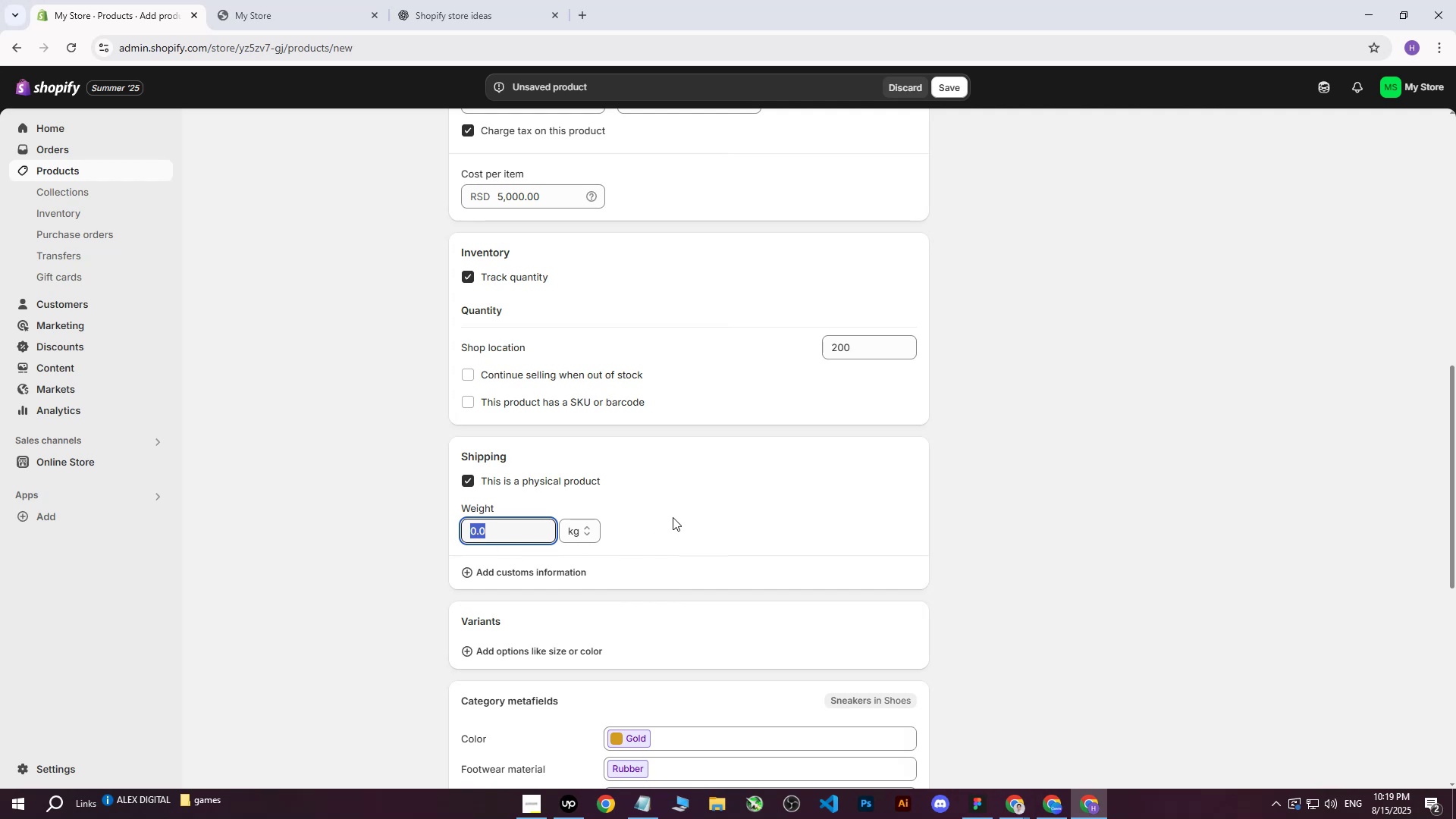 
left_click([673, 735])
 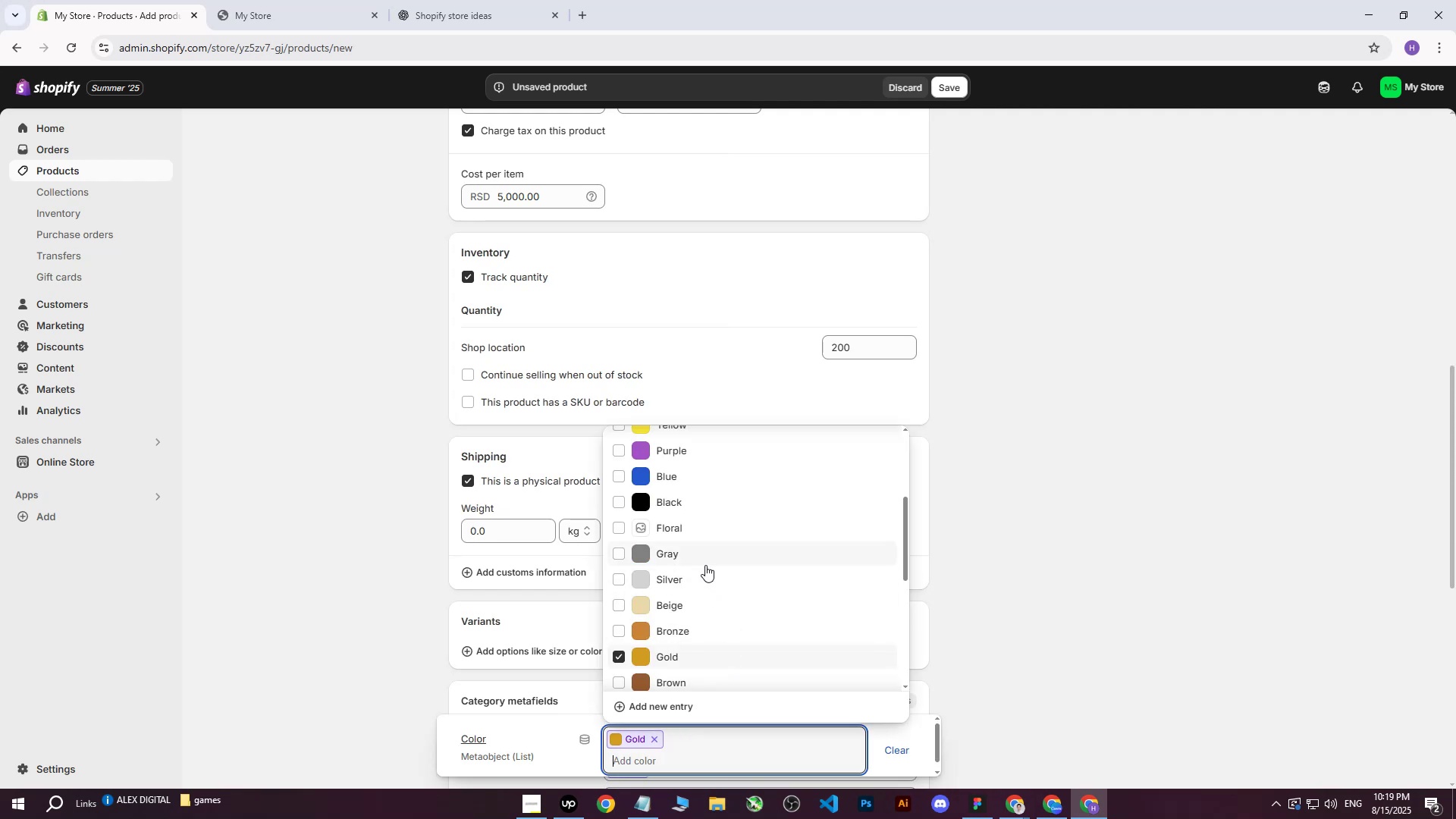 
scroll: coordinate [668, 649], scroll_direction: up, amount: 9.0
 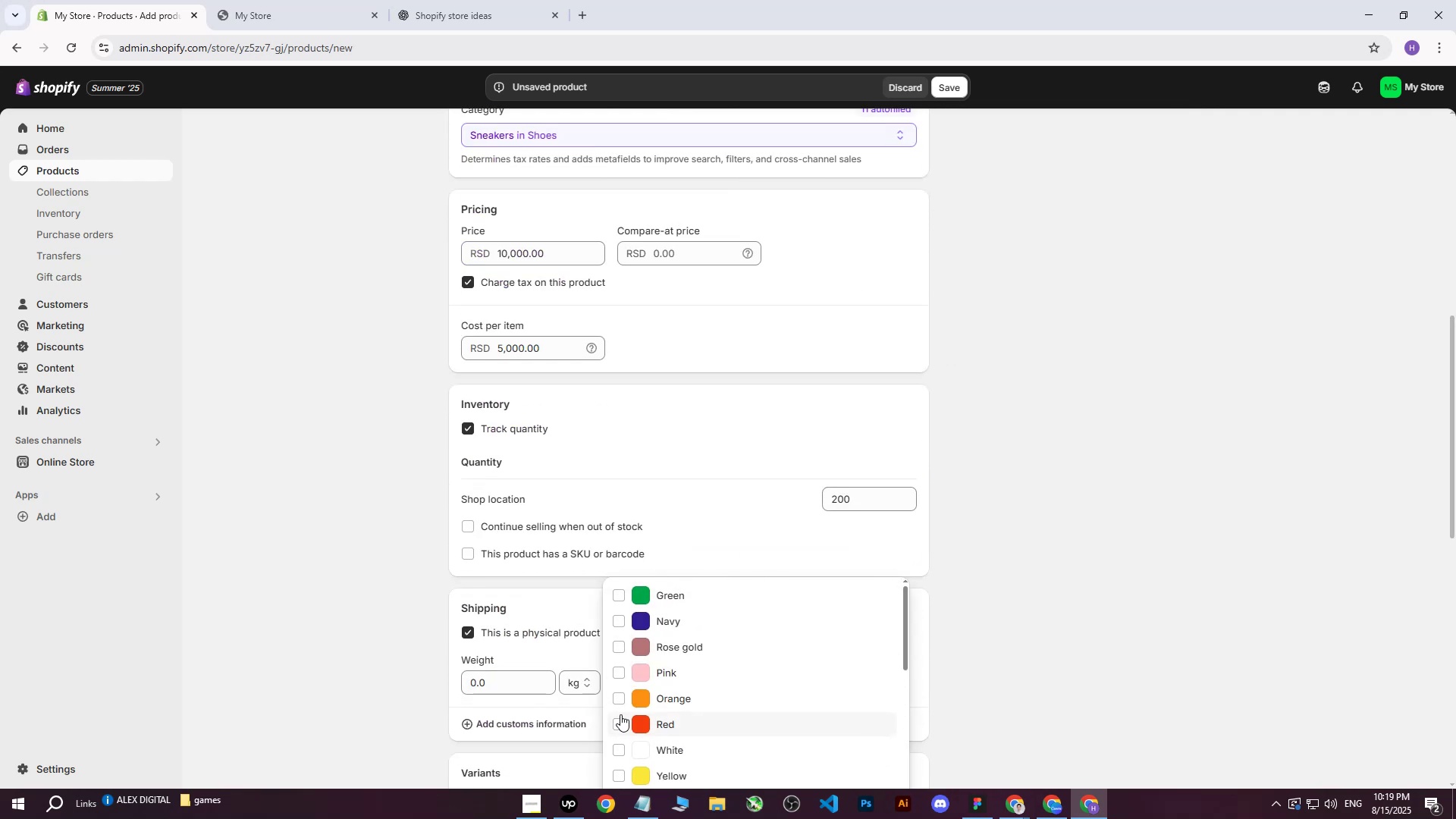 
left_click([617, 723])
 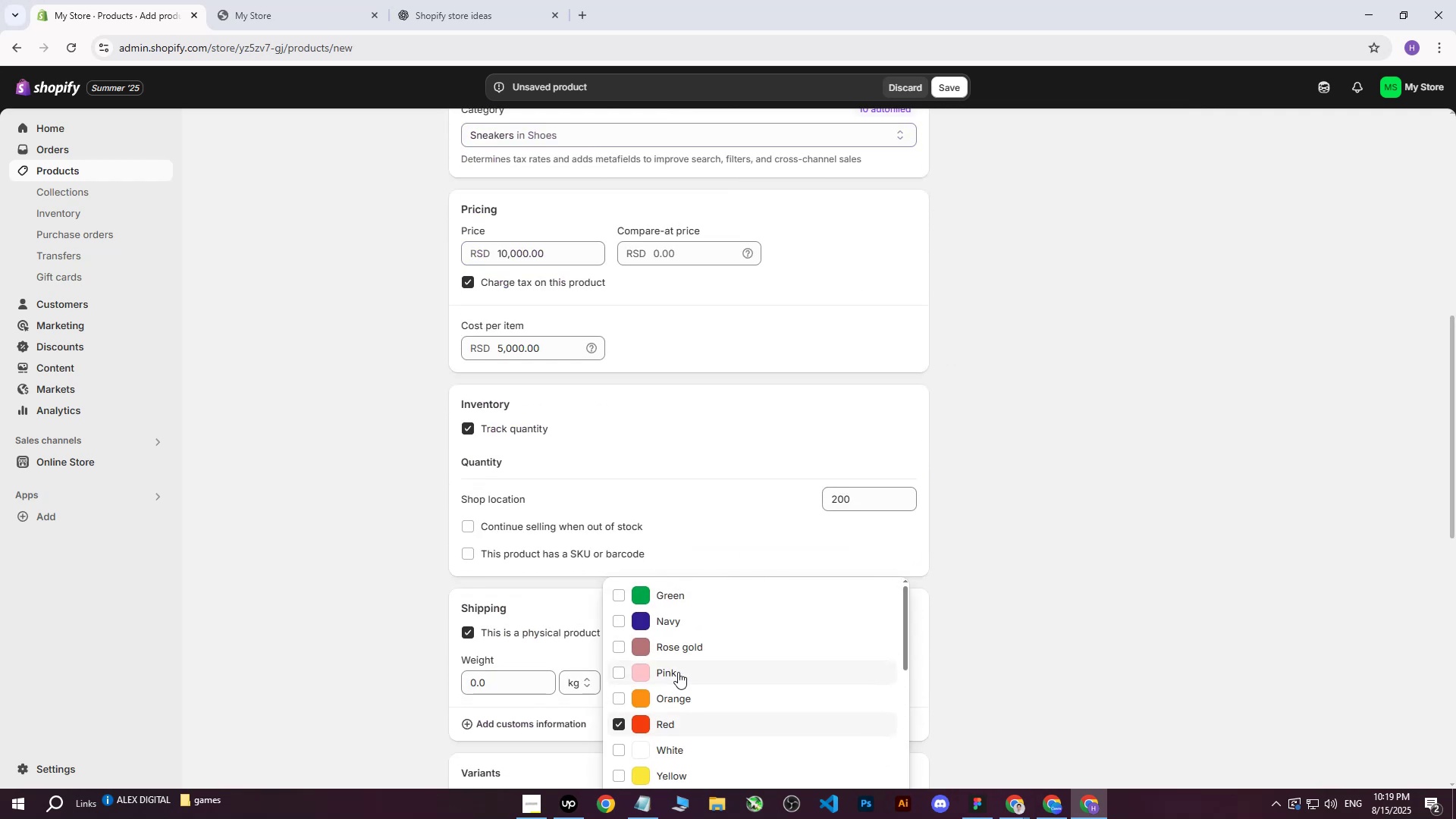 
scroll: coordinate [679, 672], scroll_direction: down, amount: 1.0
 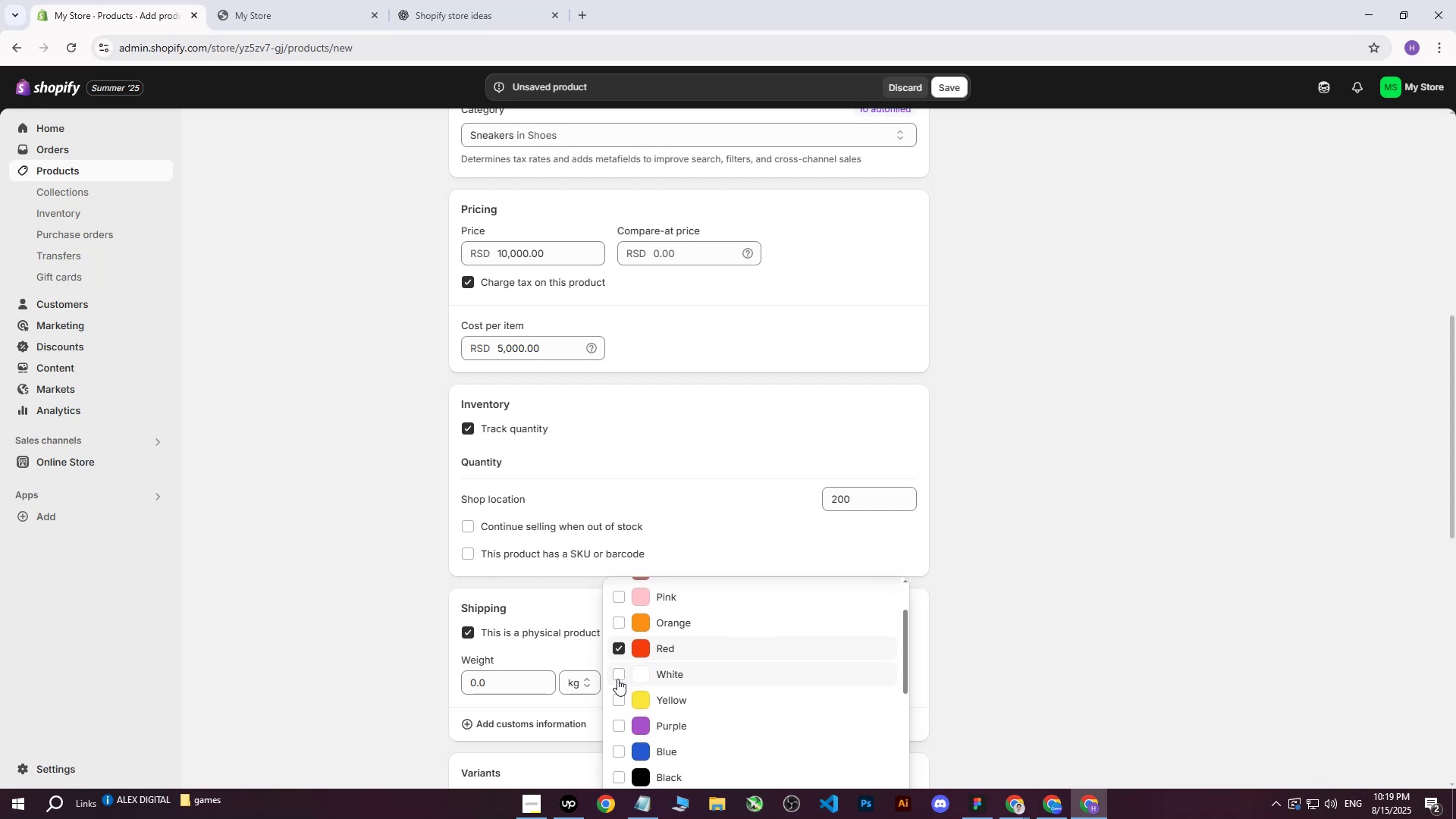 
double_click([618, 697])
 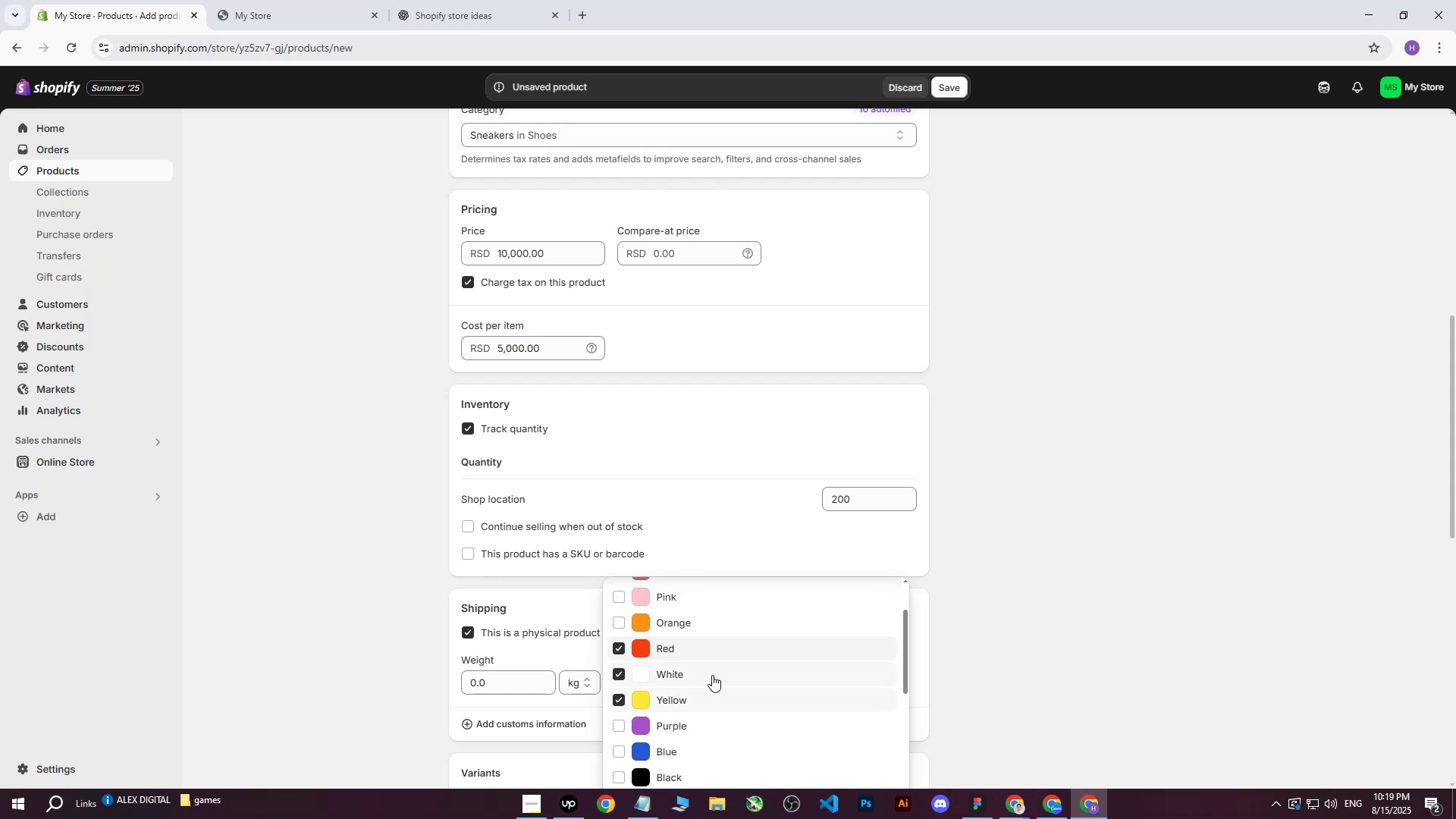 
scroll: coordinate [737, 673], scroll_direction: down, amount: 2.0
 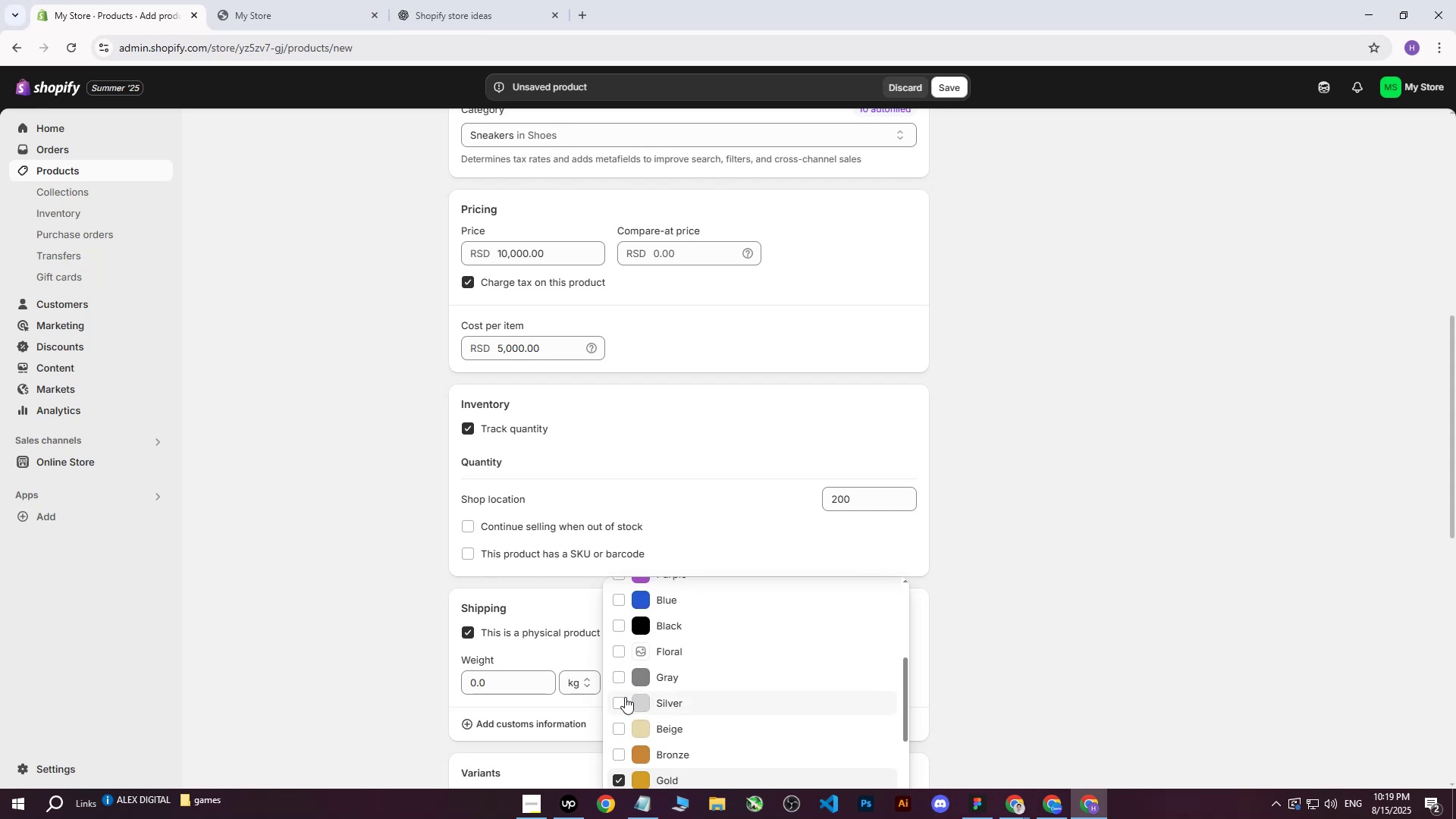 
double_click([620, 682])
 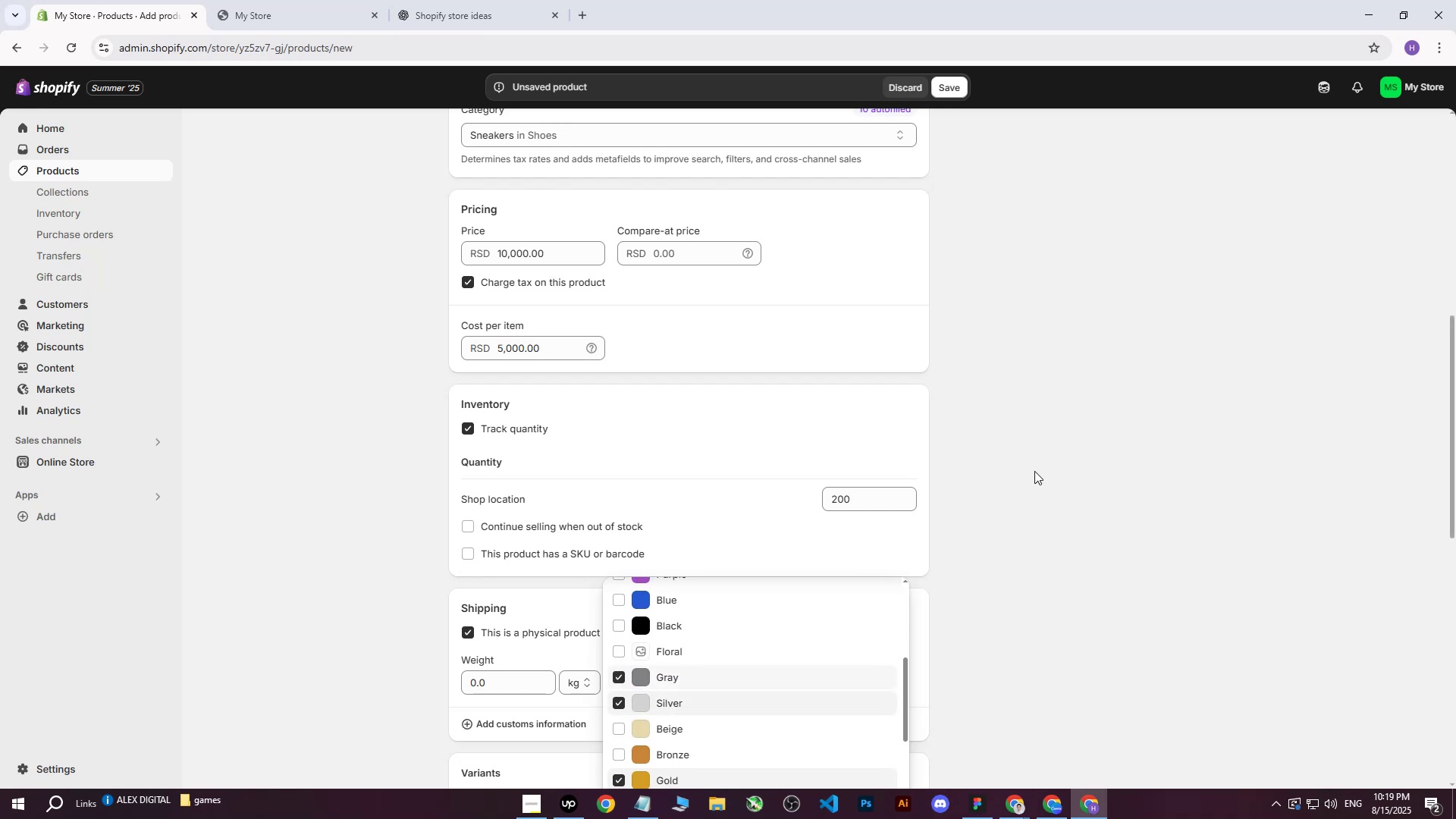 
left_click([1061, 459])
 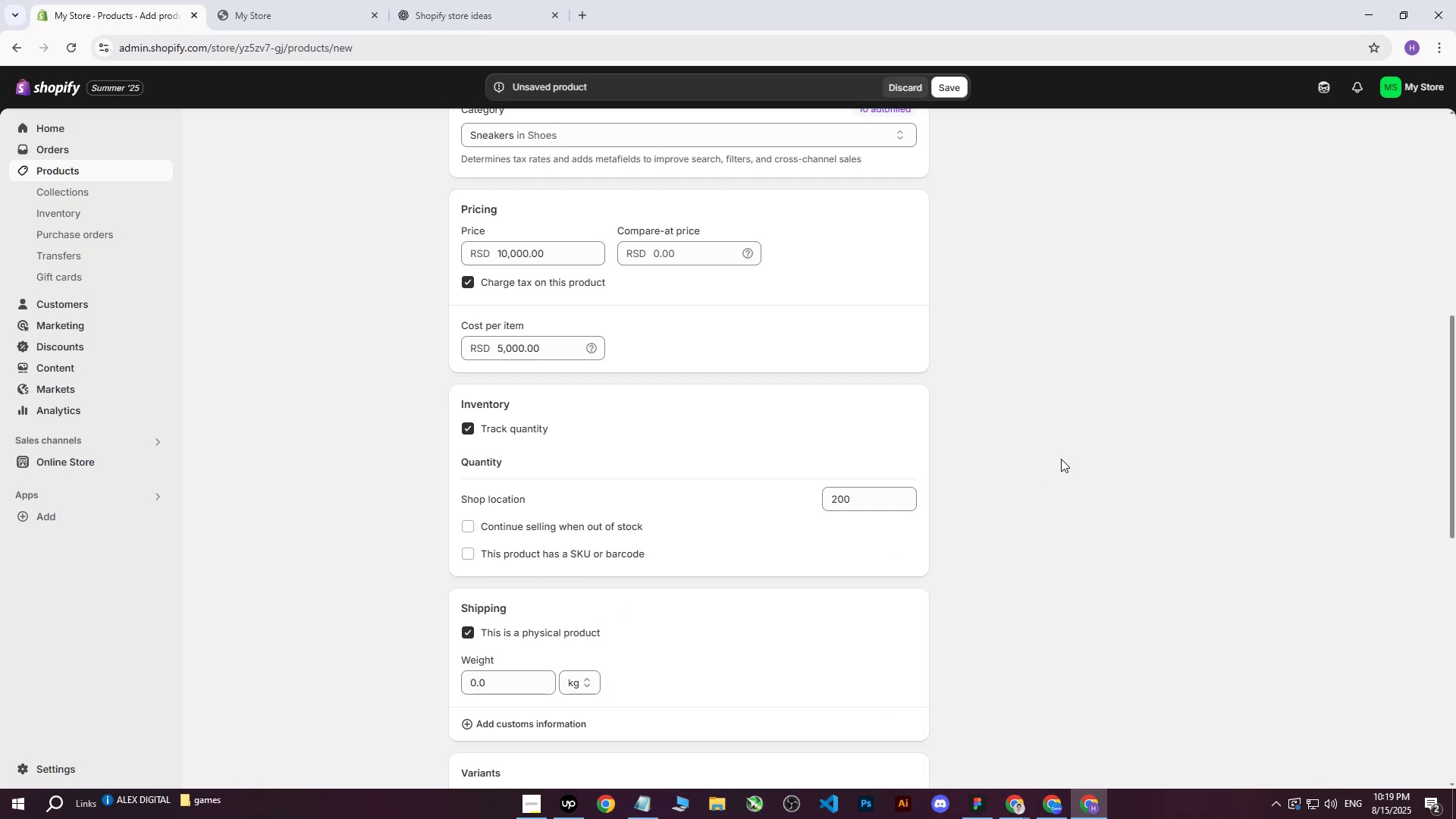 
scroll: coordinate [1061, 459], scroll_direction: down, amount: 3.0
 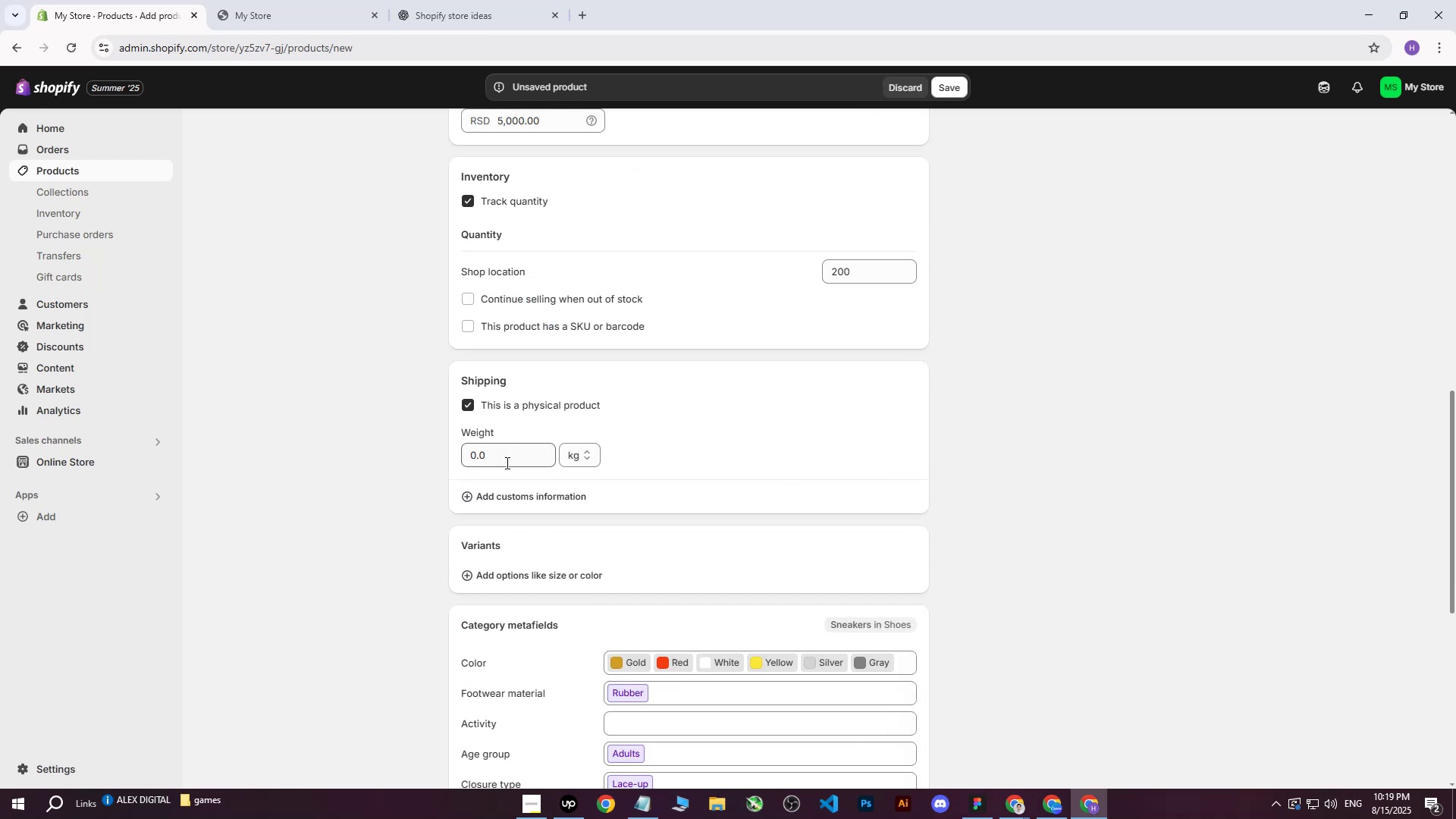 
scroll: coordinate [512, 462], scroll_direction: up, amount: 8.0
 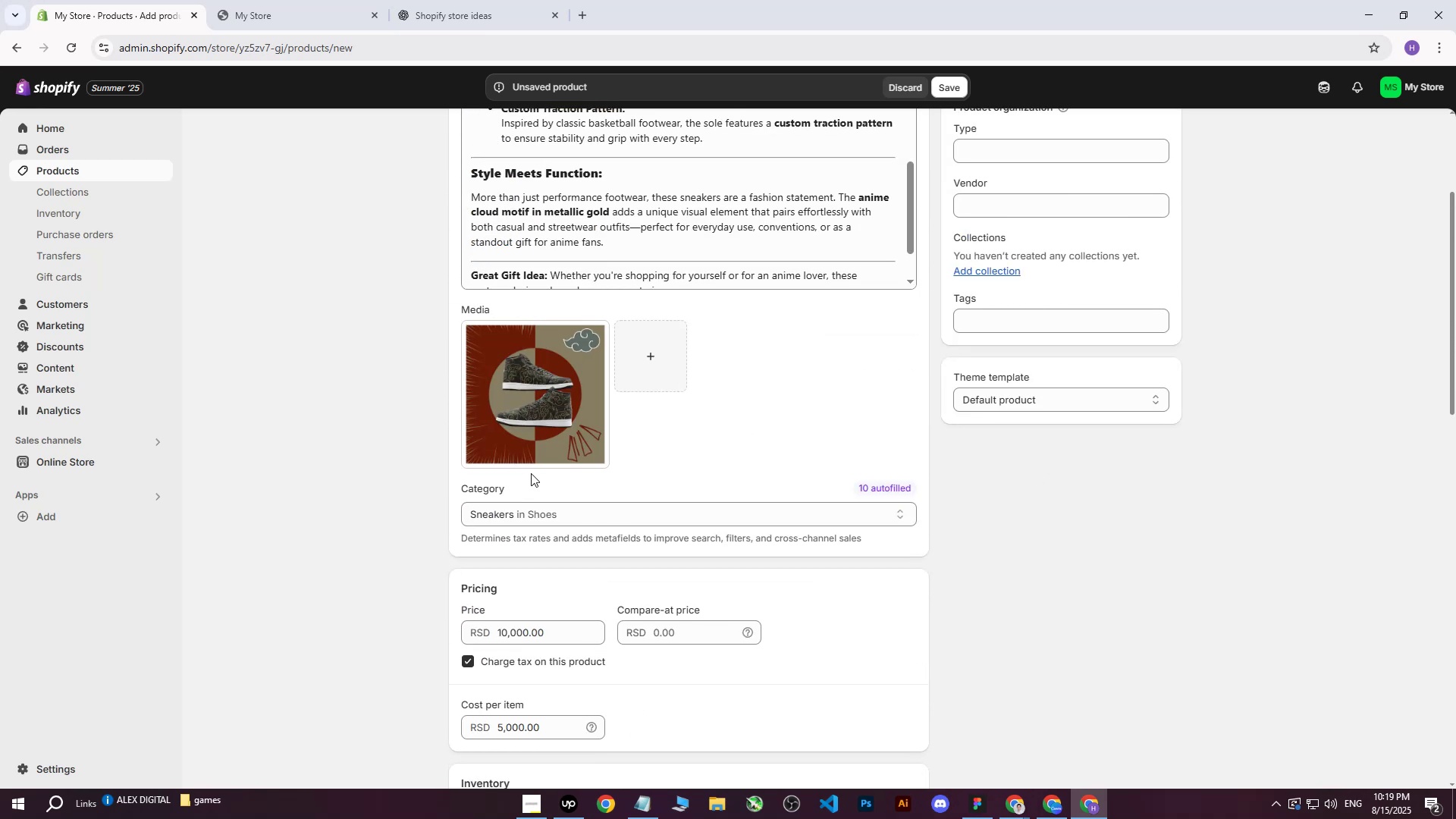 
scroll: coordinate [531, 476], scroll_direction: down, amount: 7.0
 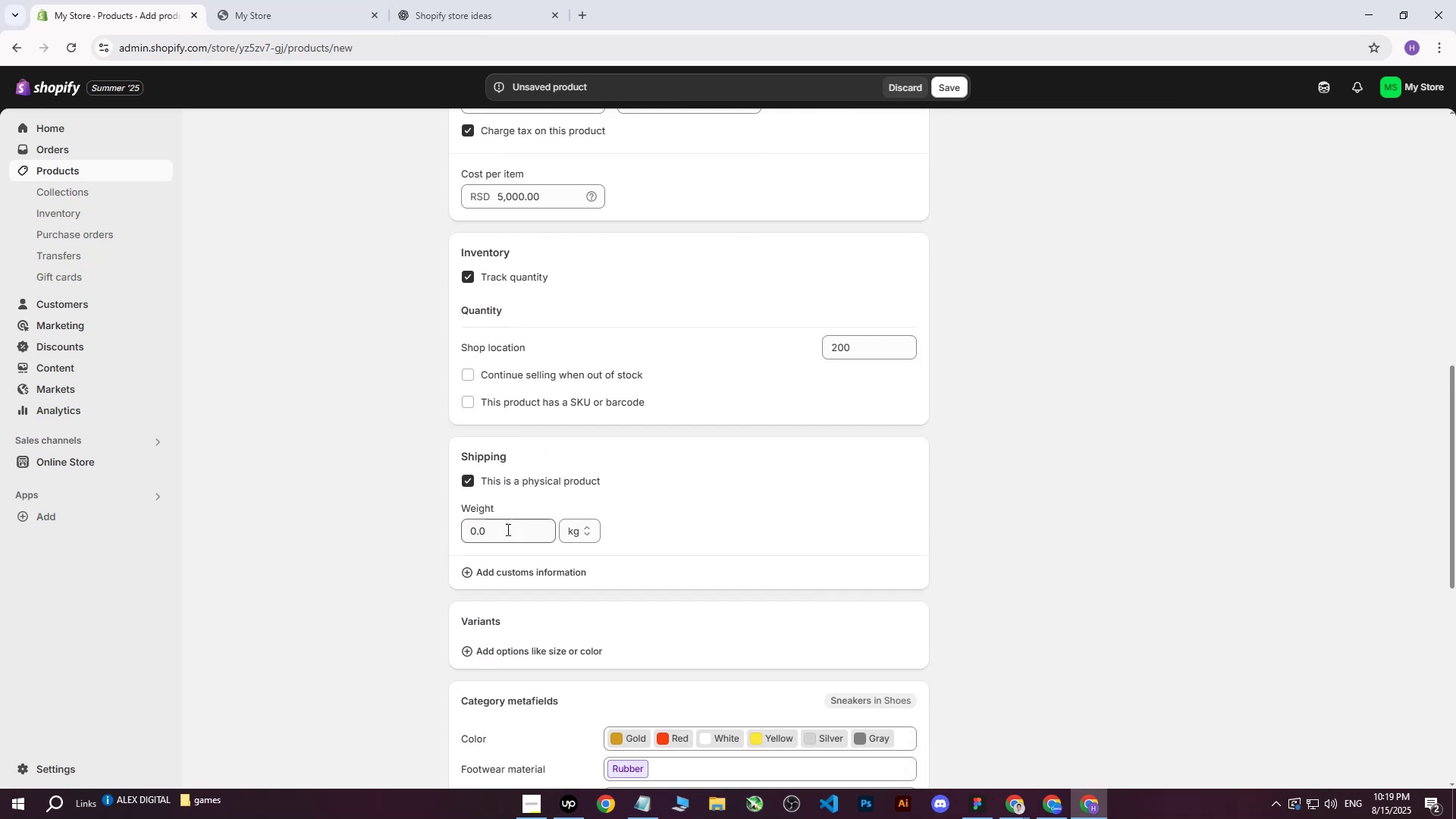 
left_click([501, 538])
 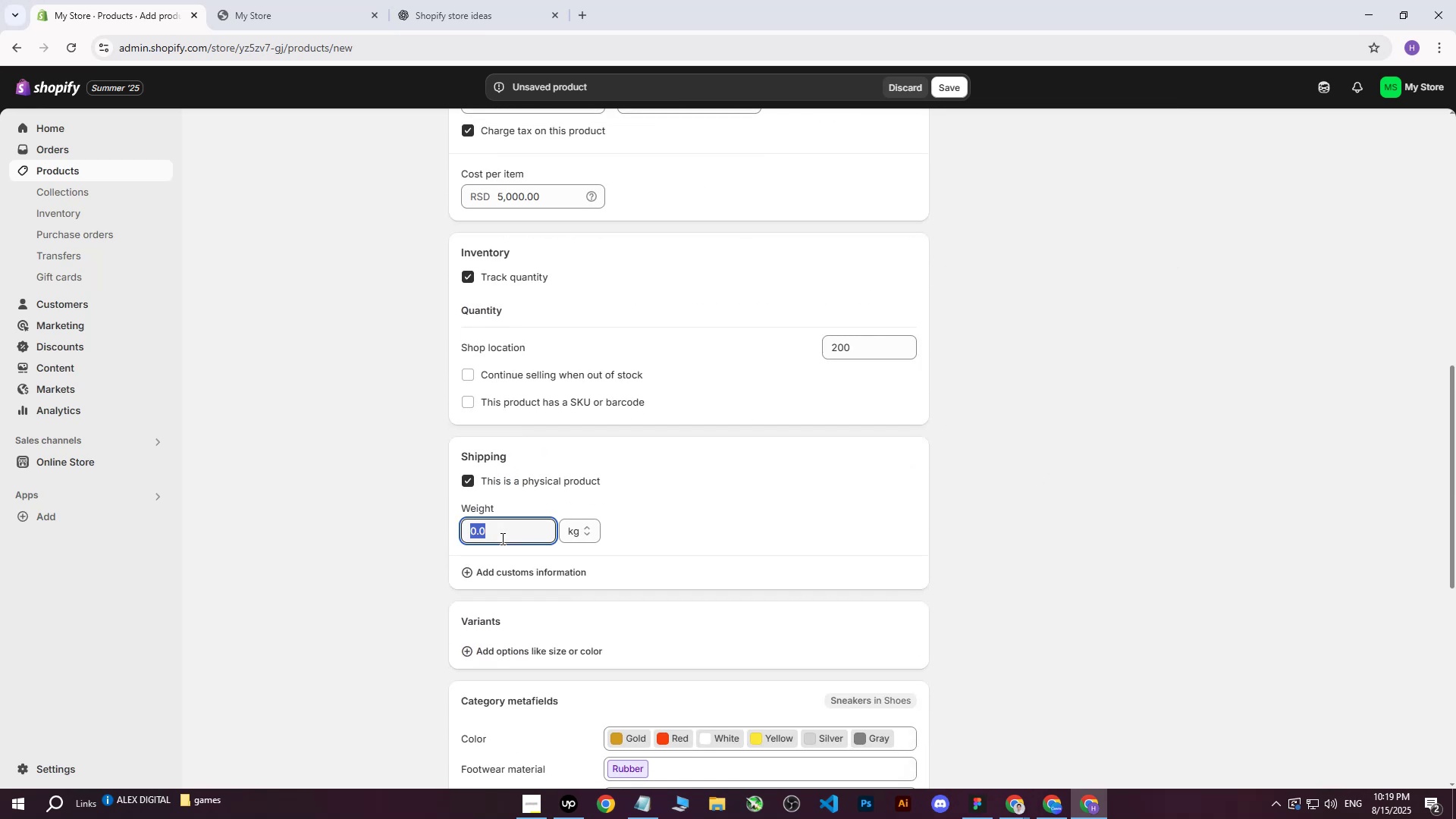 
key(8)
 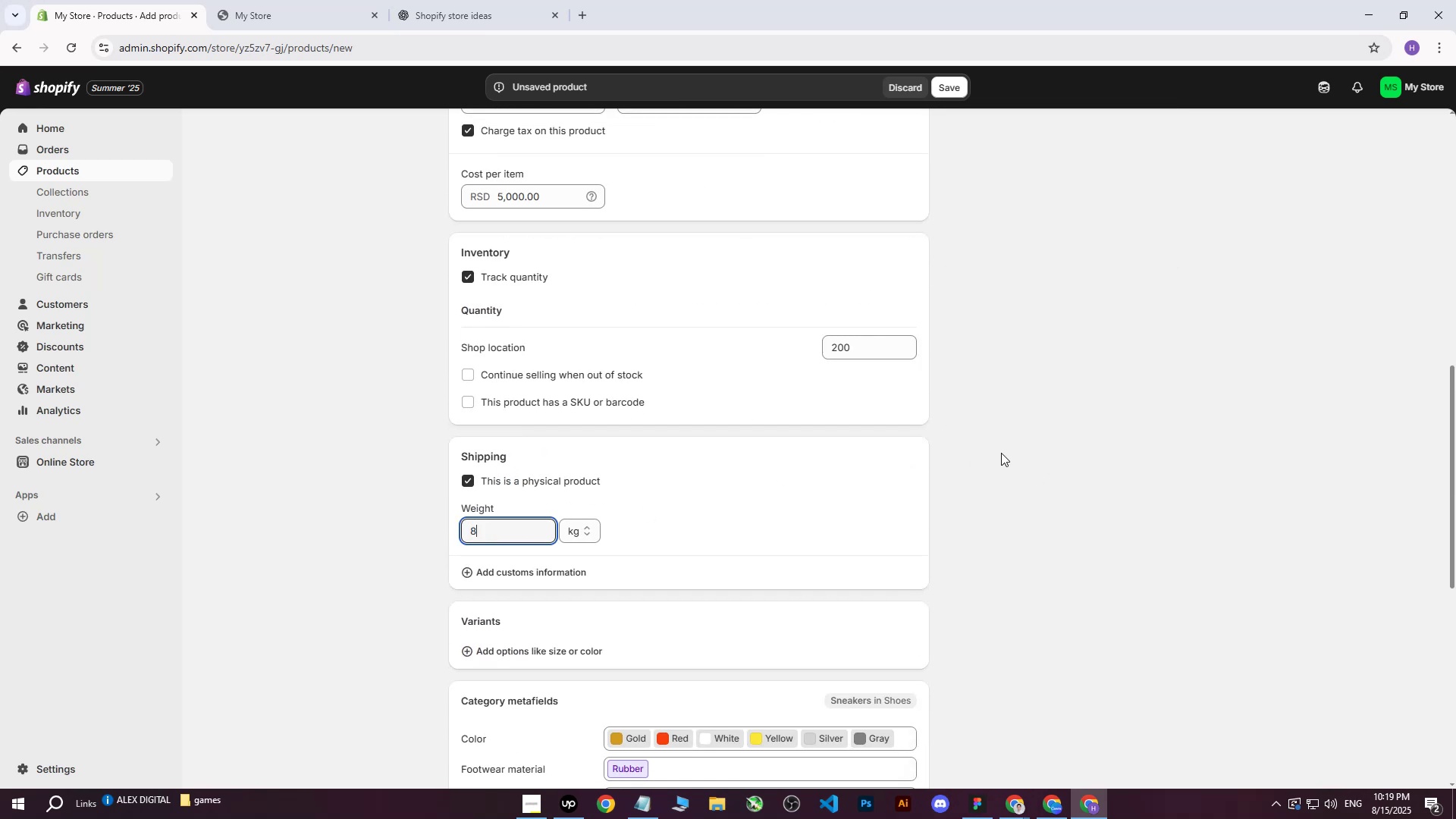 
left_click([1003, 453])
 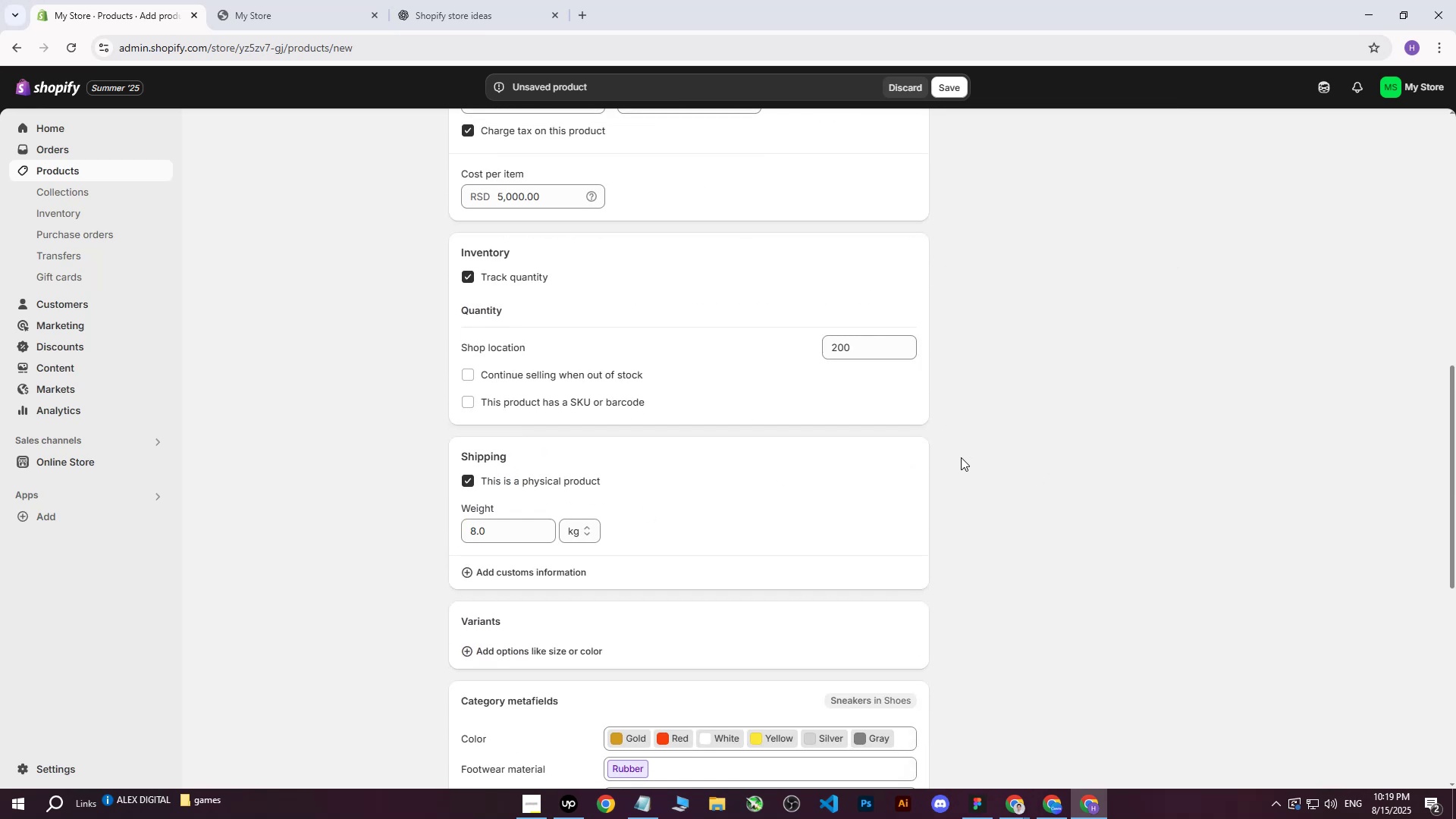 
scroll: coordinate [963, 478], scroll_direction: up, amount: 16.0
 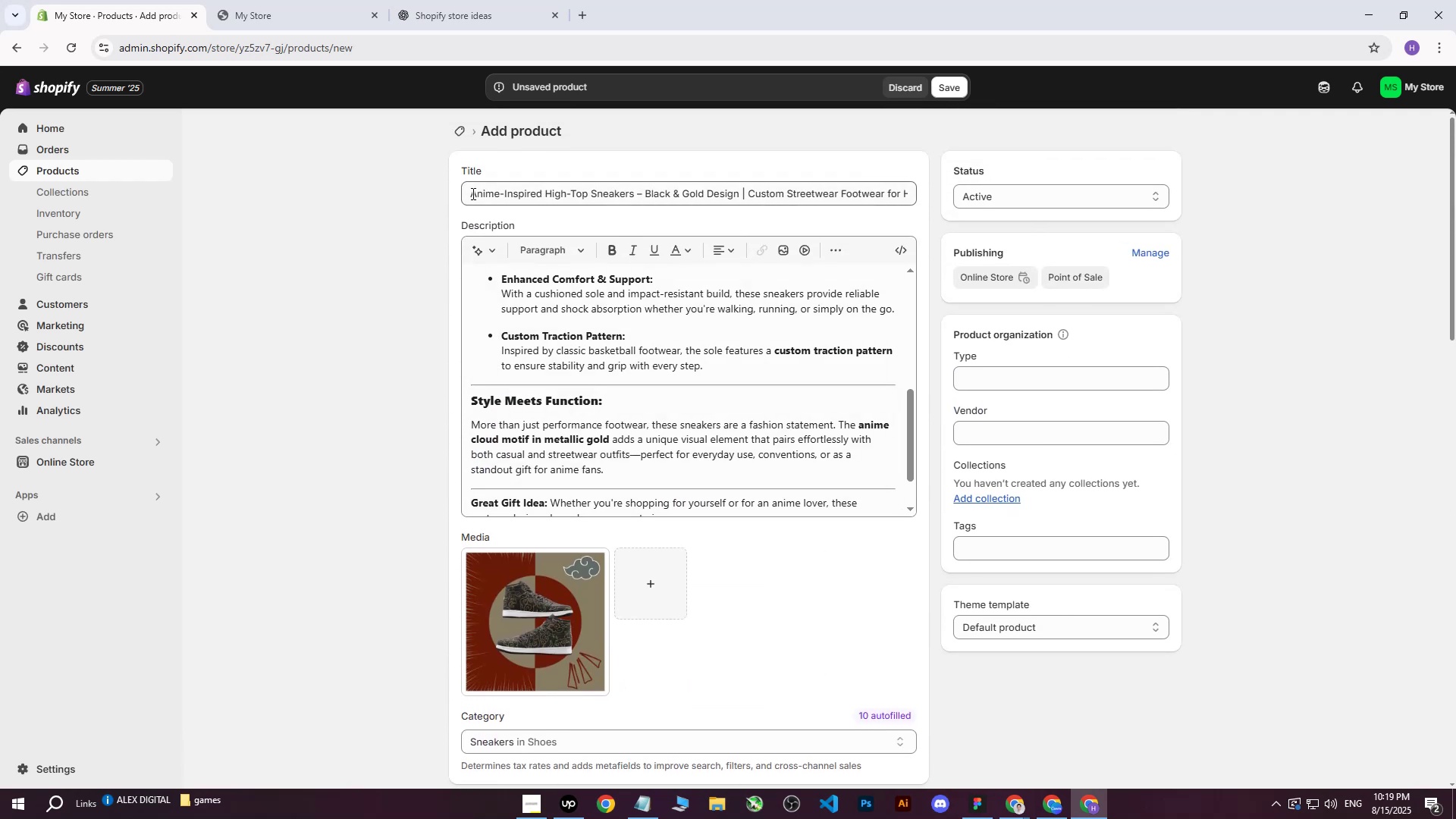 
left_click_drag(start_coordinate=[470, 193], to_coordinate=[956, 185])
 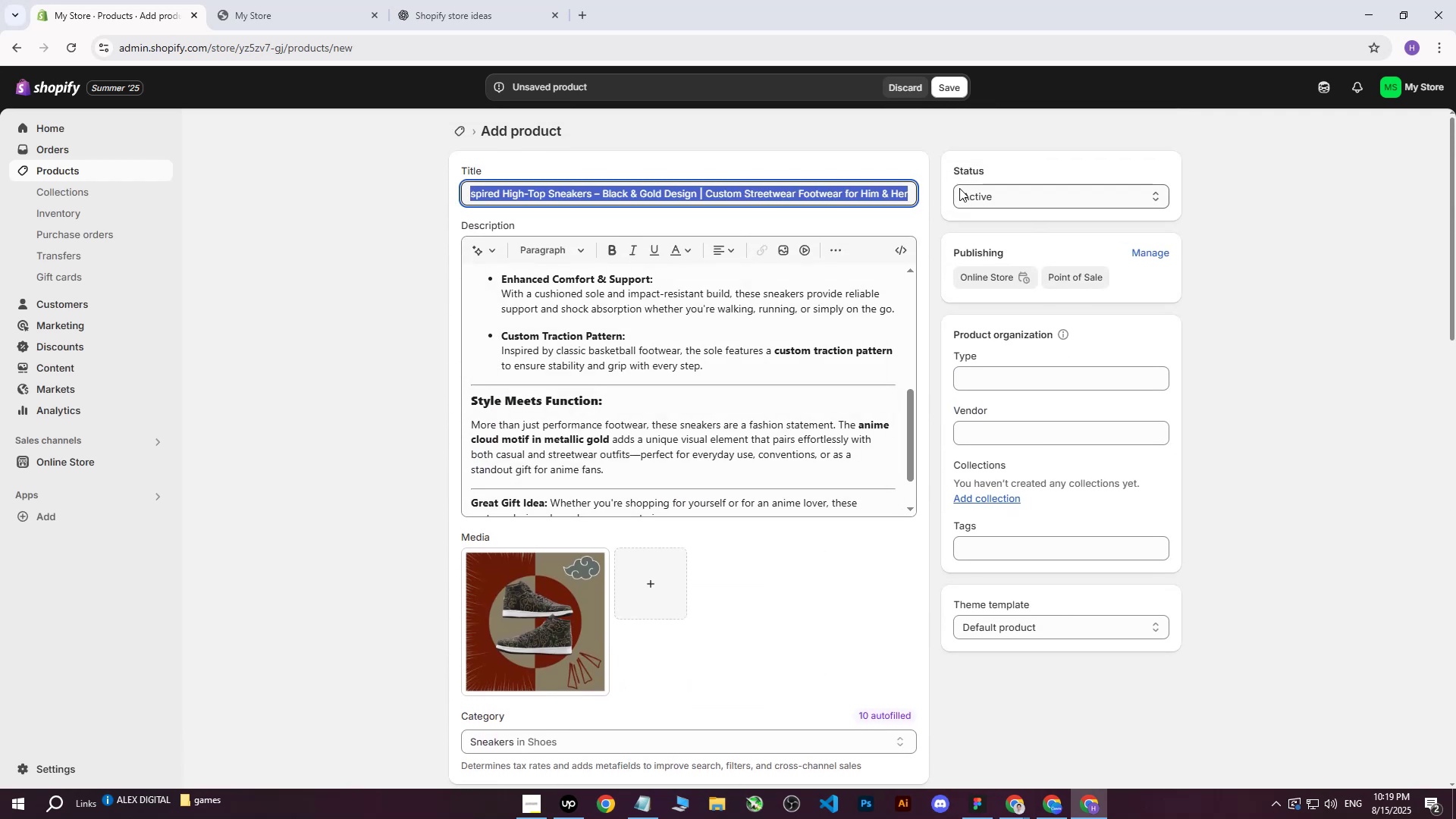 
key(Control+ControlLeft)
 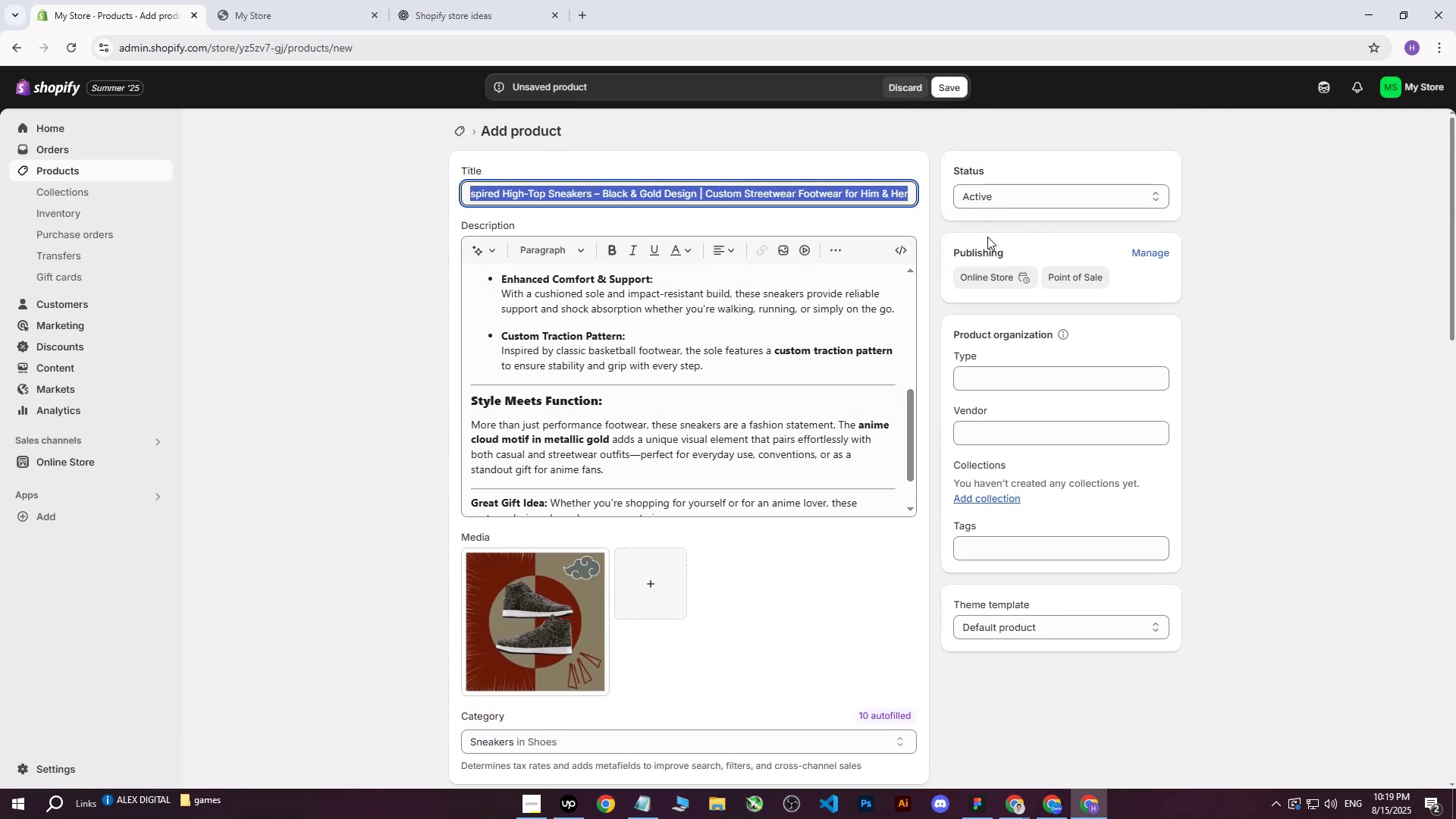 
key(Control+C)
 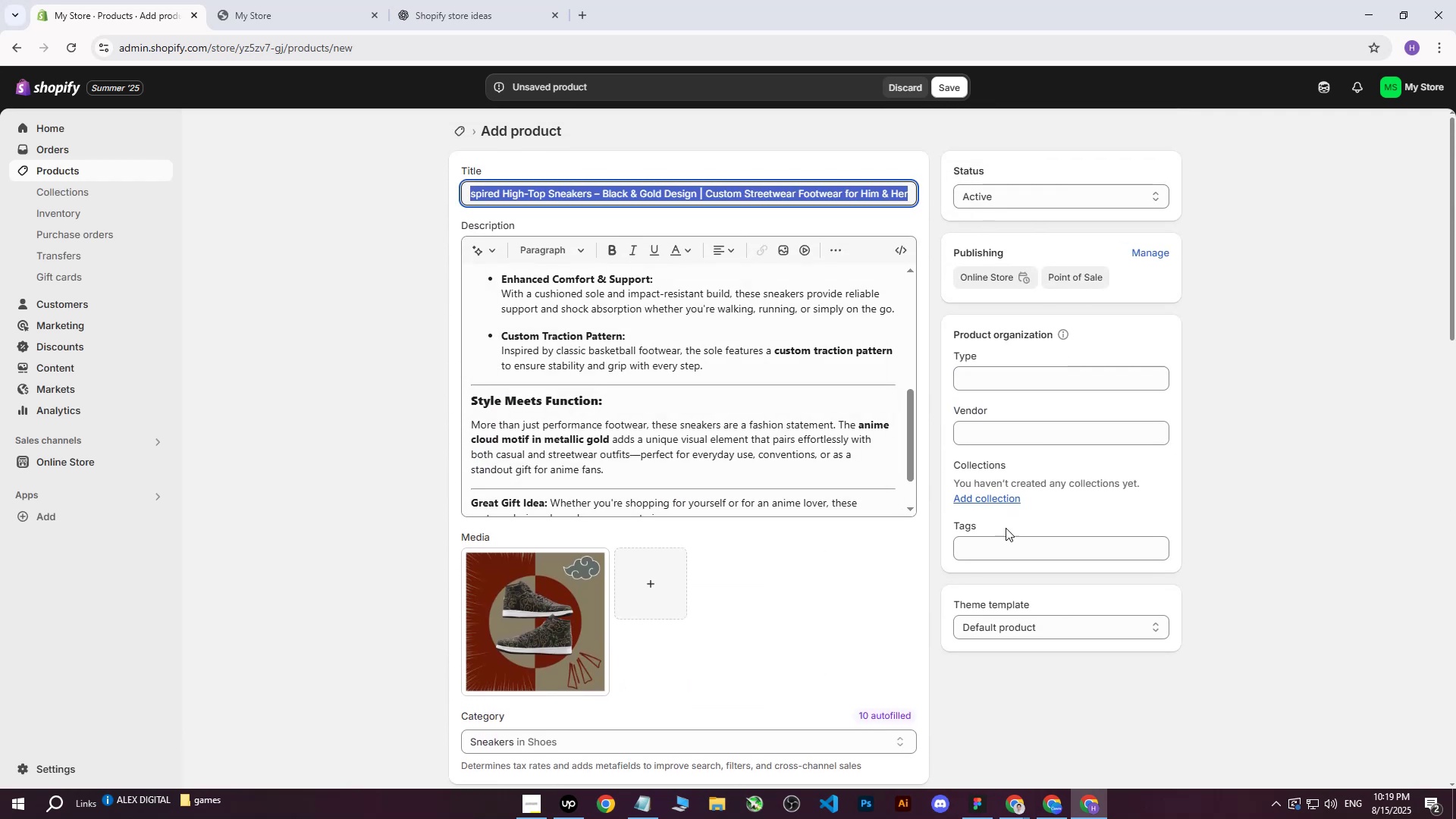 
left_click([1001, 544])
 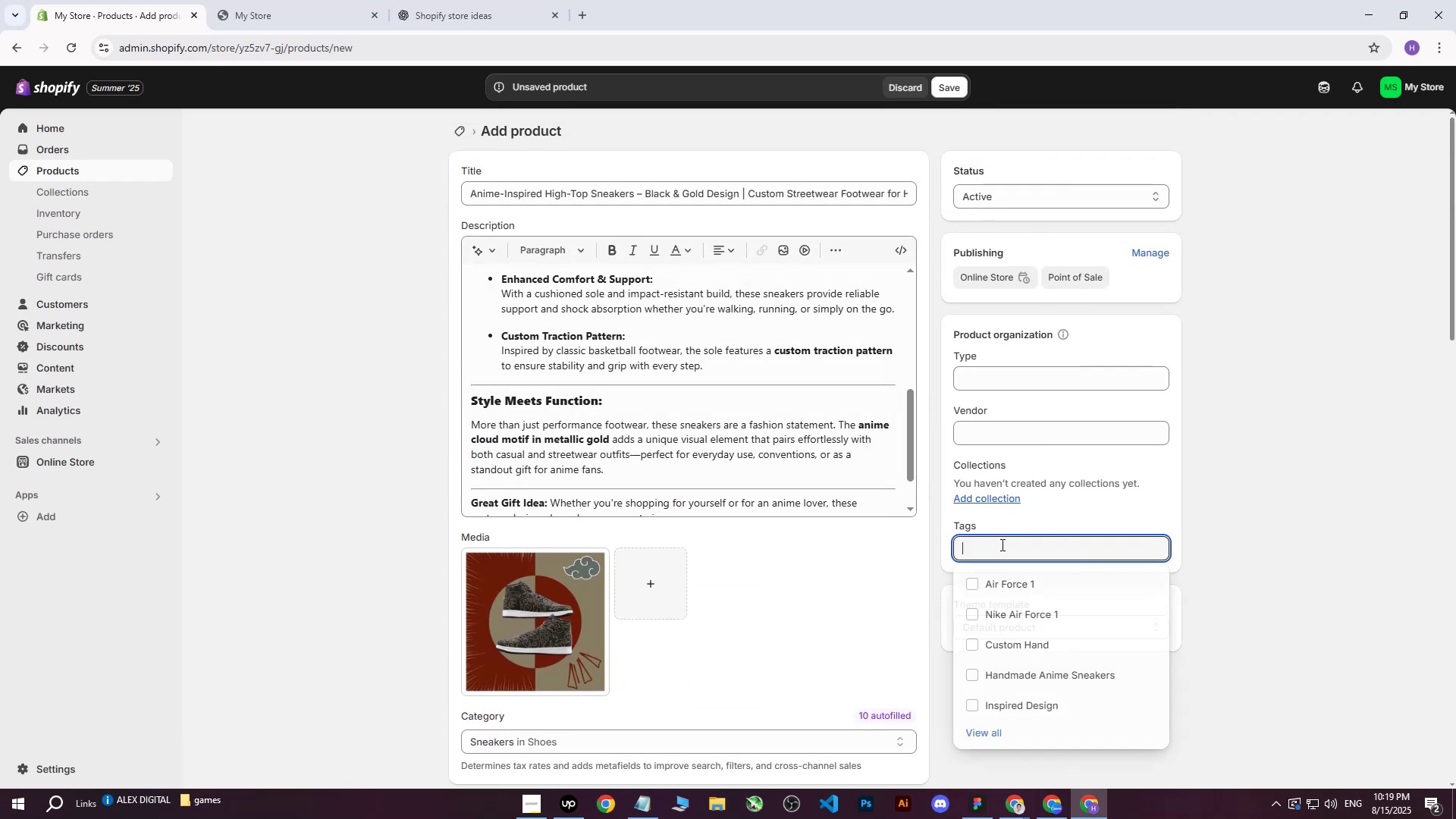 
key(Control+ControlLeft)
 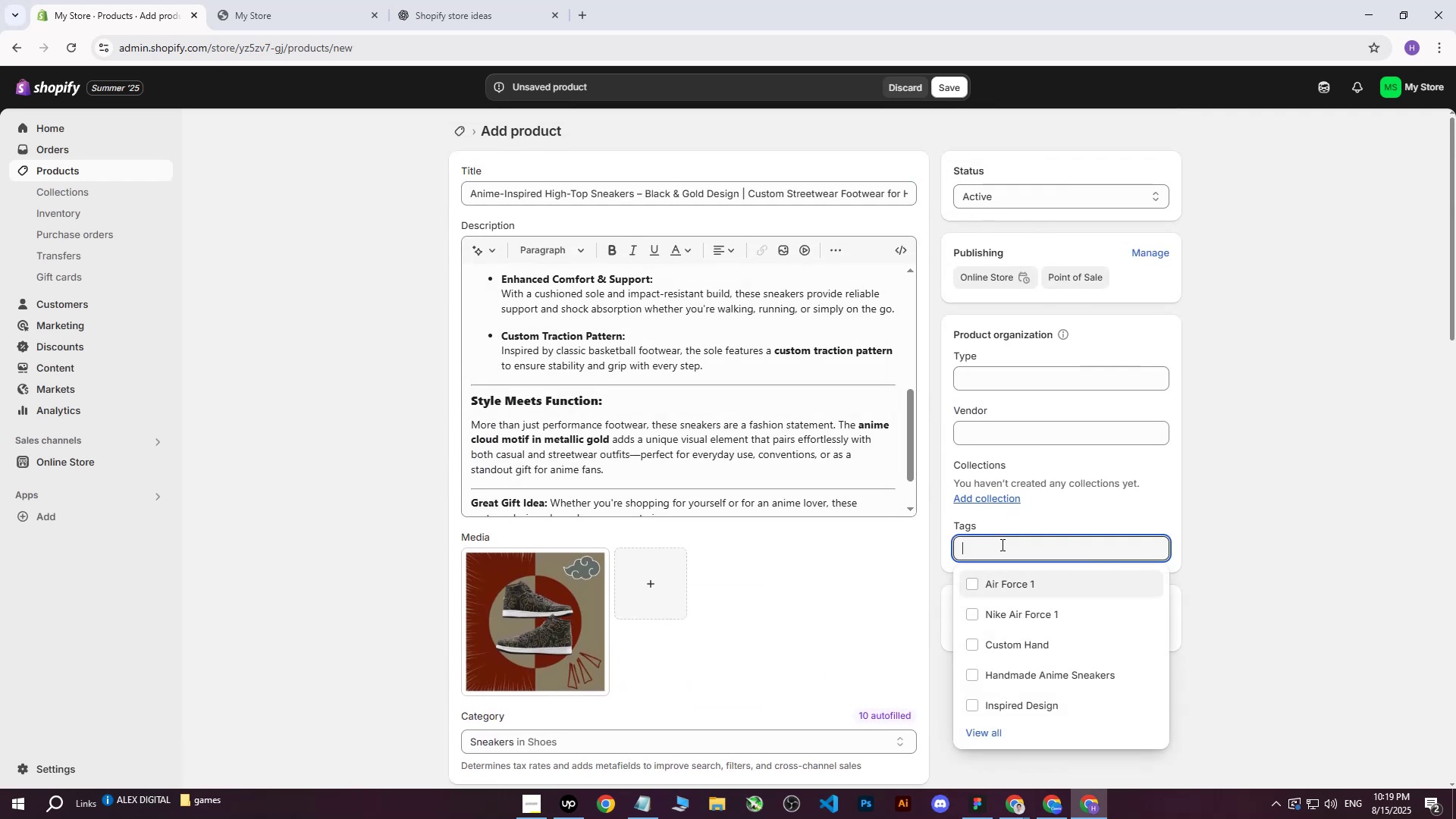 
key(Control+V)
 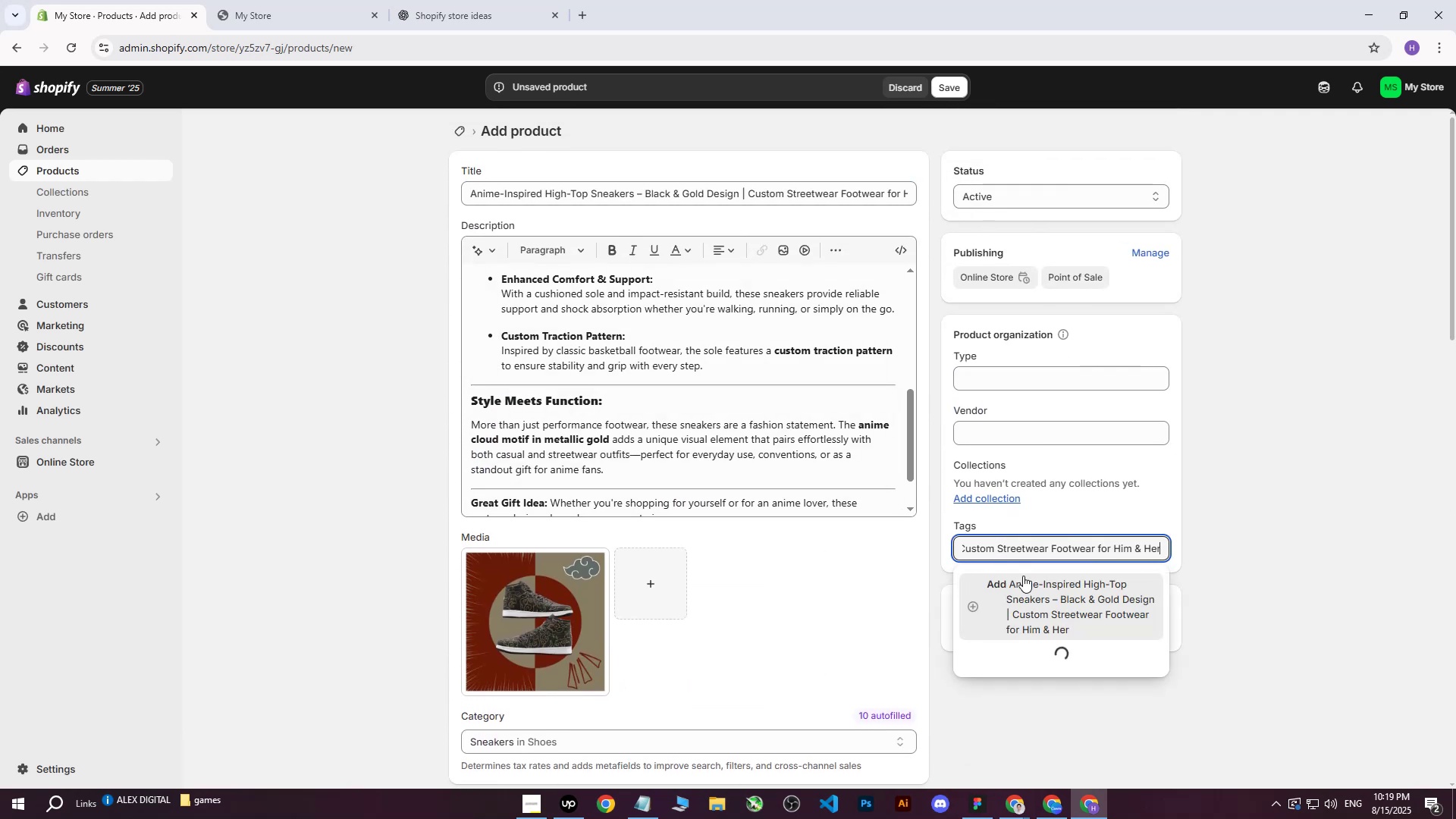 
left_click([1023, 578])
 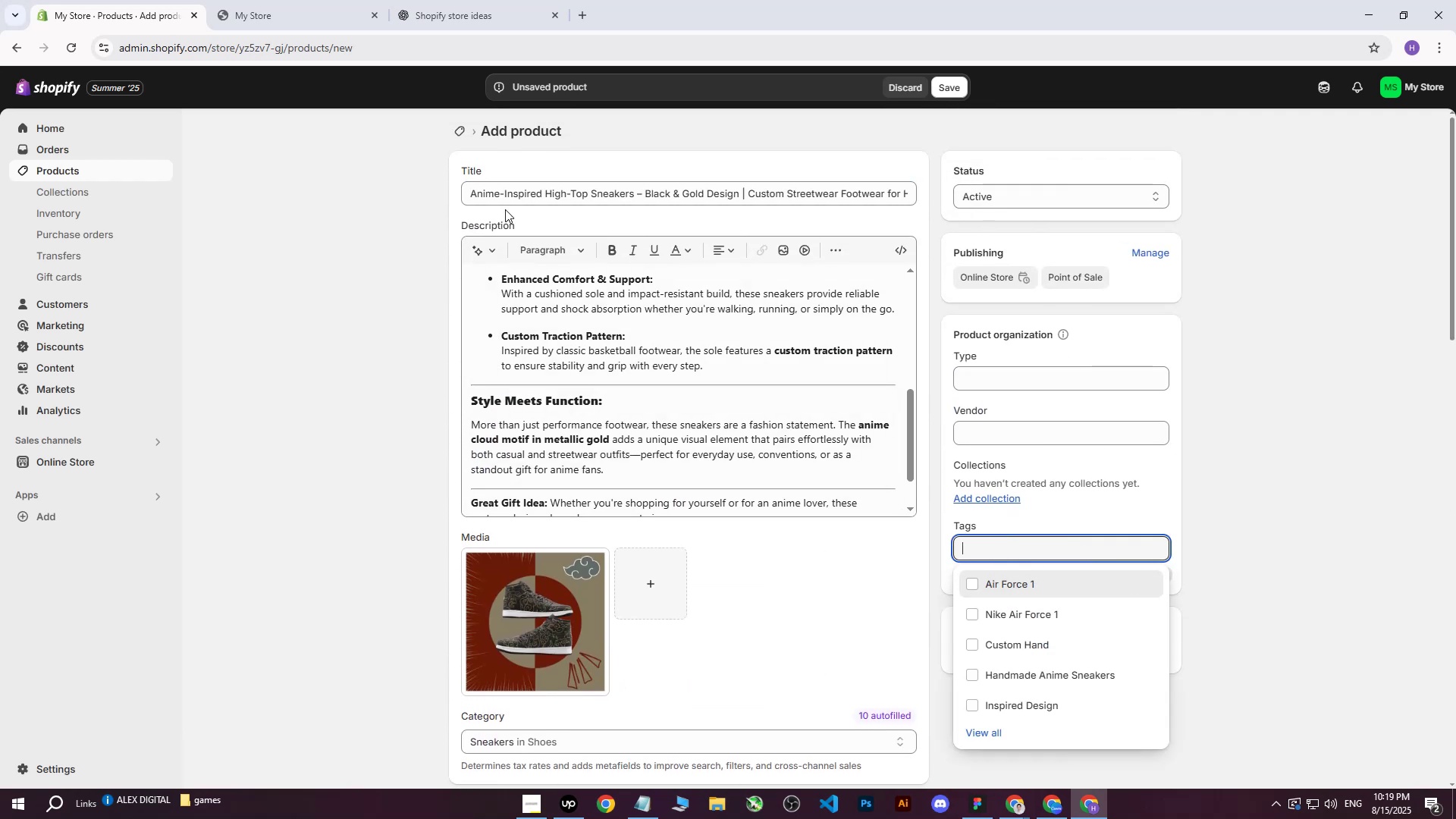 
left_click_drag(start_coordinate=[466, 192], to_coordinate=[623, 195])
 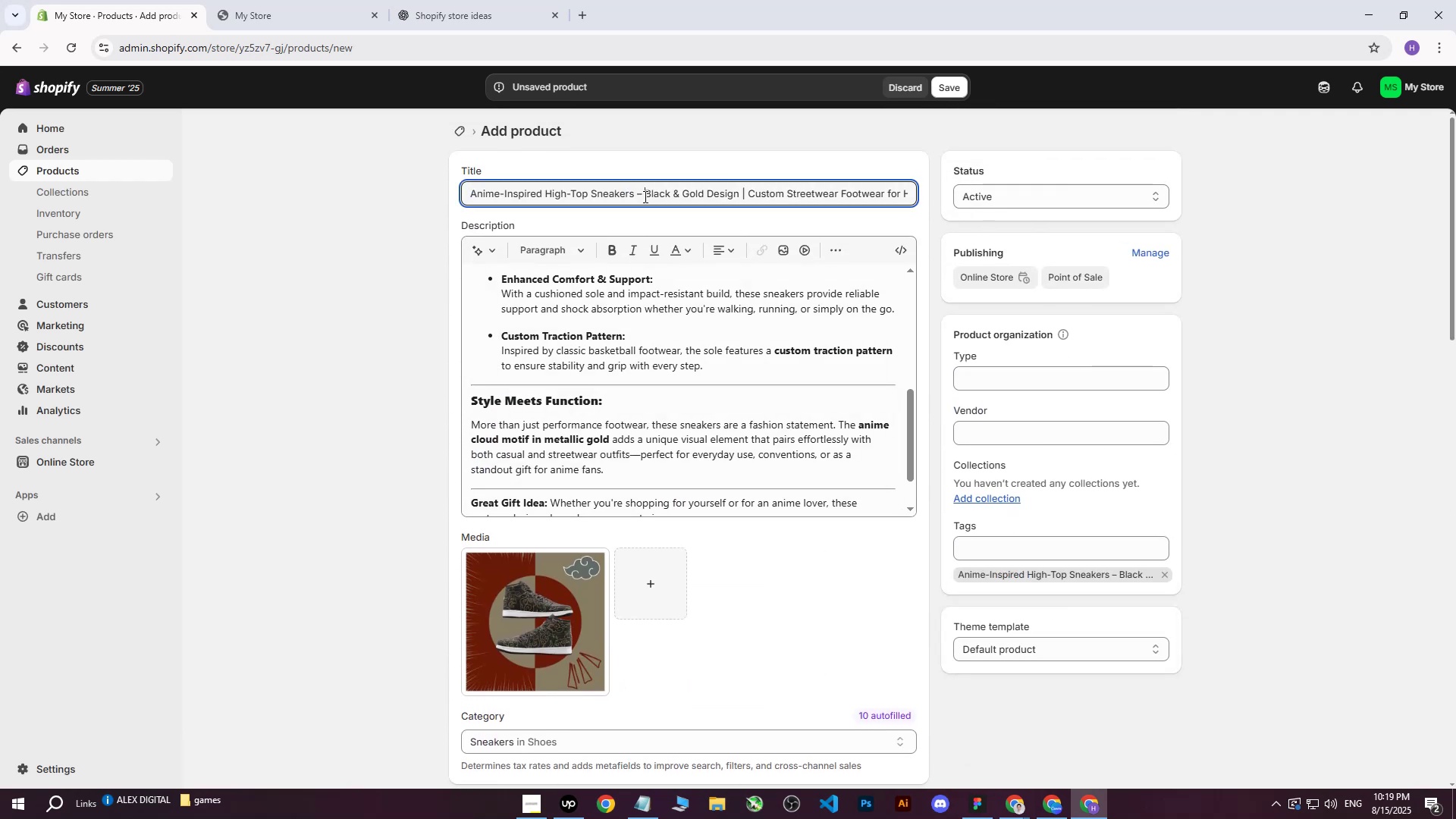 
double_click([641, 196])
 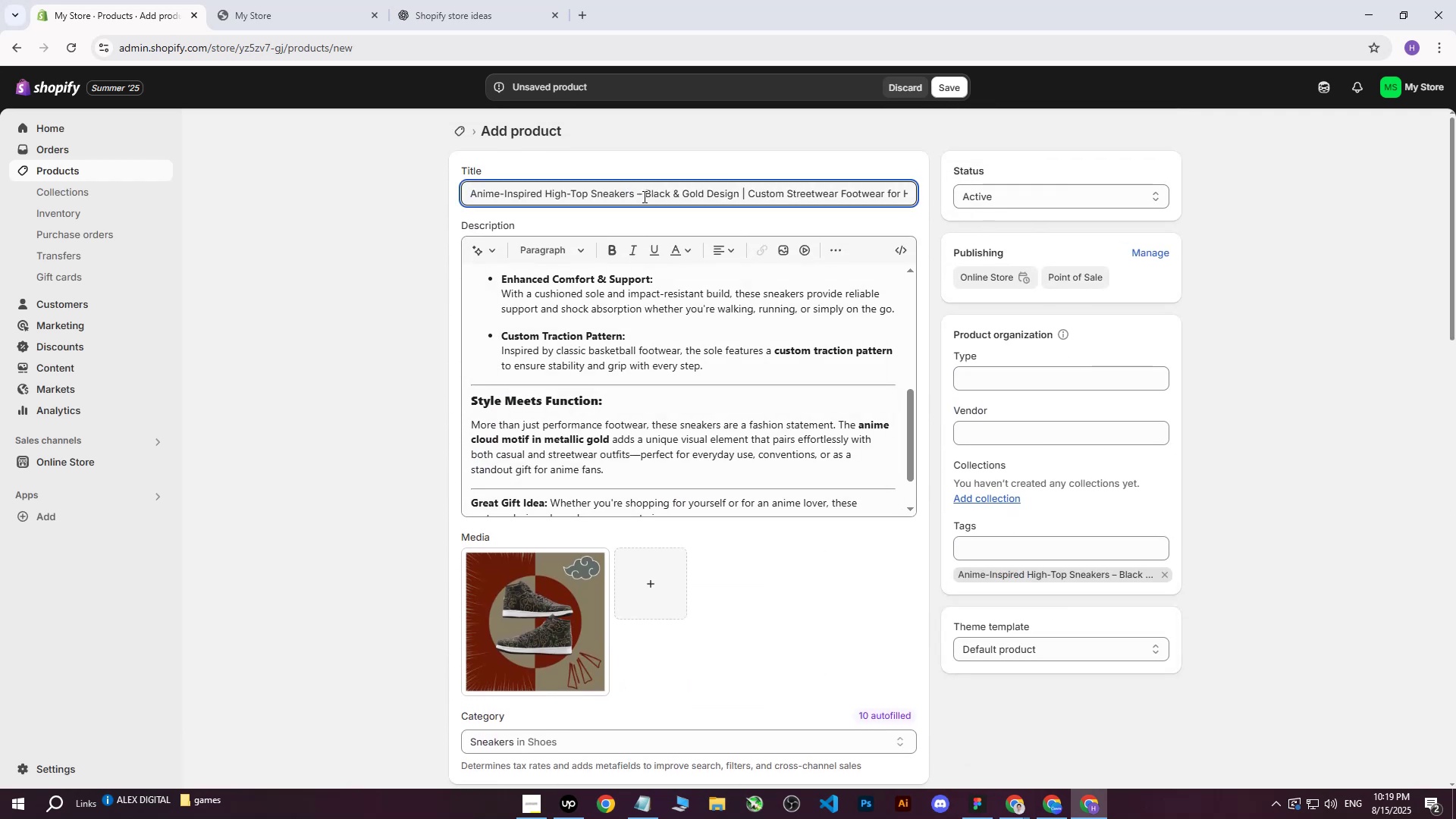 
key(Backspace)
 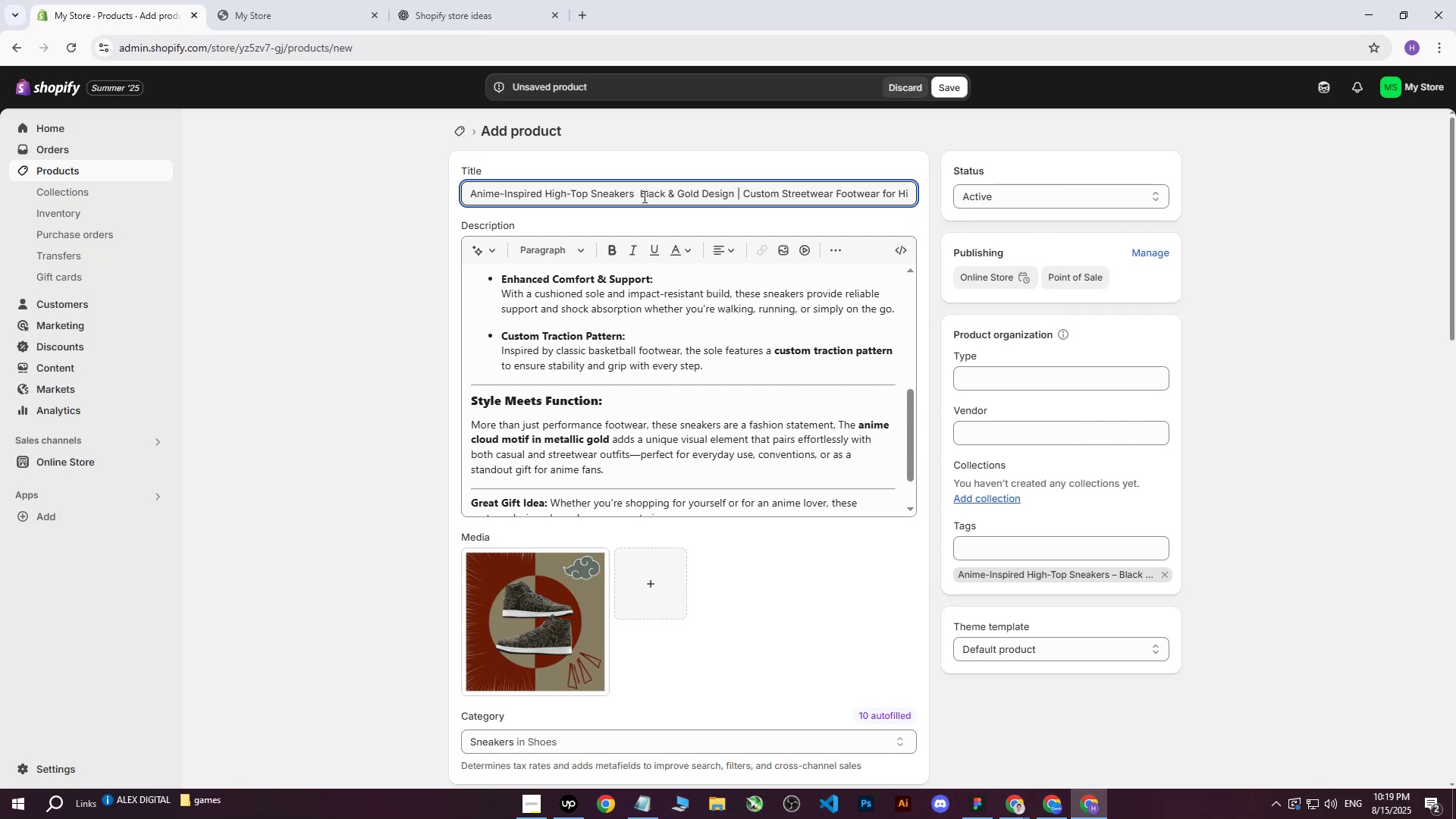 
key(Shift+ShiftRight)
 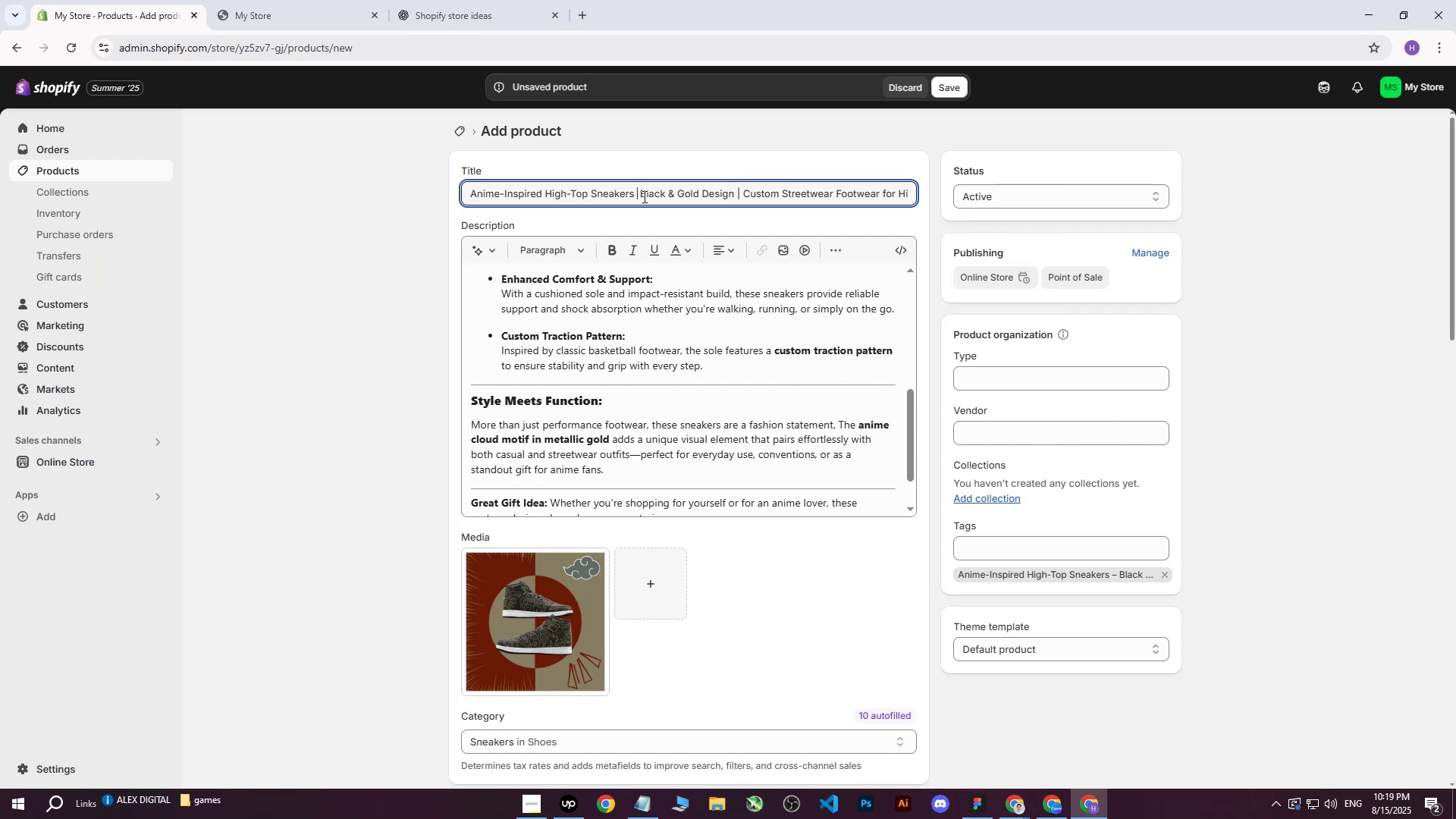 
key(Shift+Backslash)
 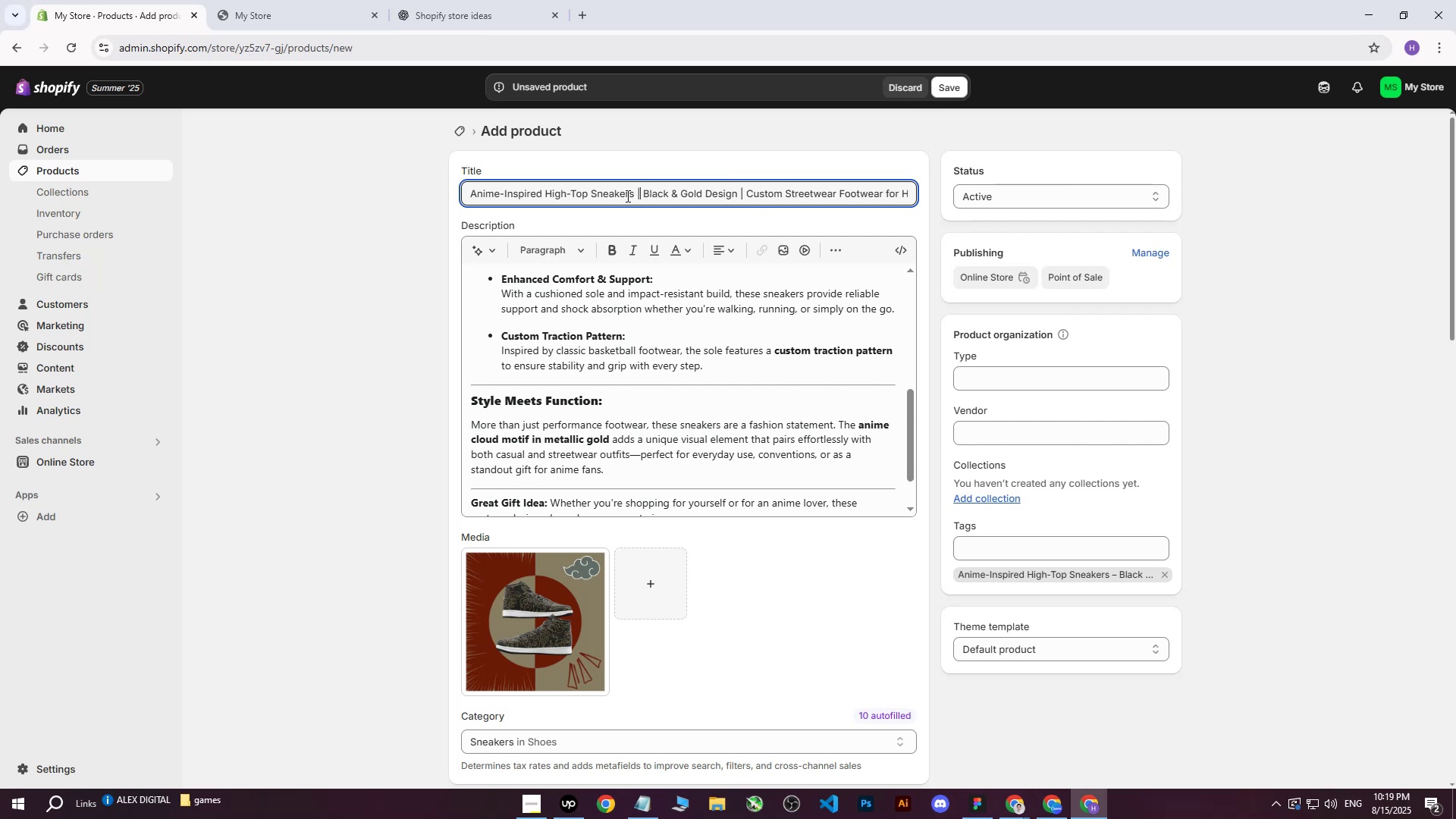 
left_click_drag(start_coordinate=[635, 193], to_coordinate=[447, 194])
 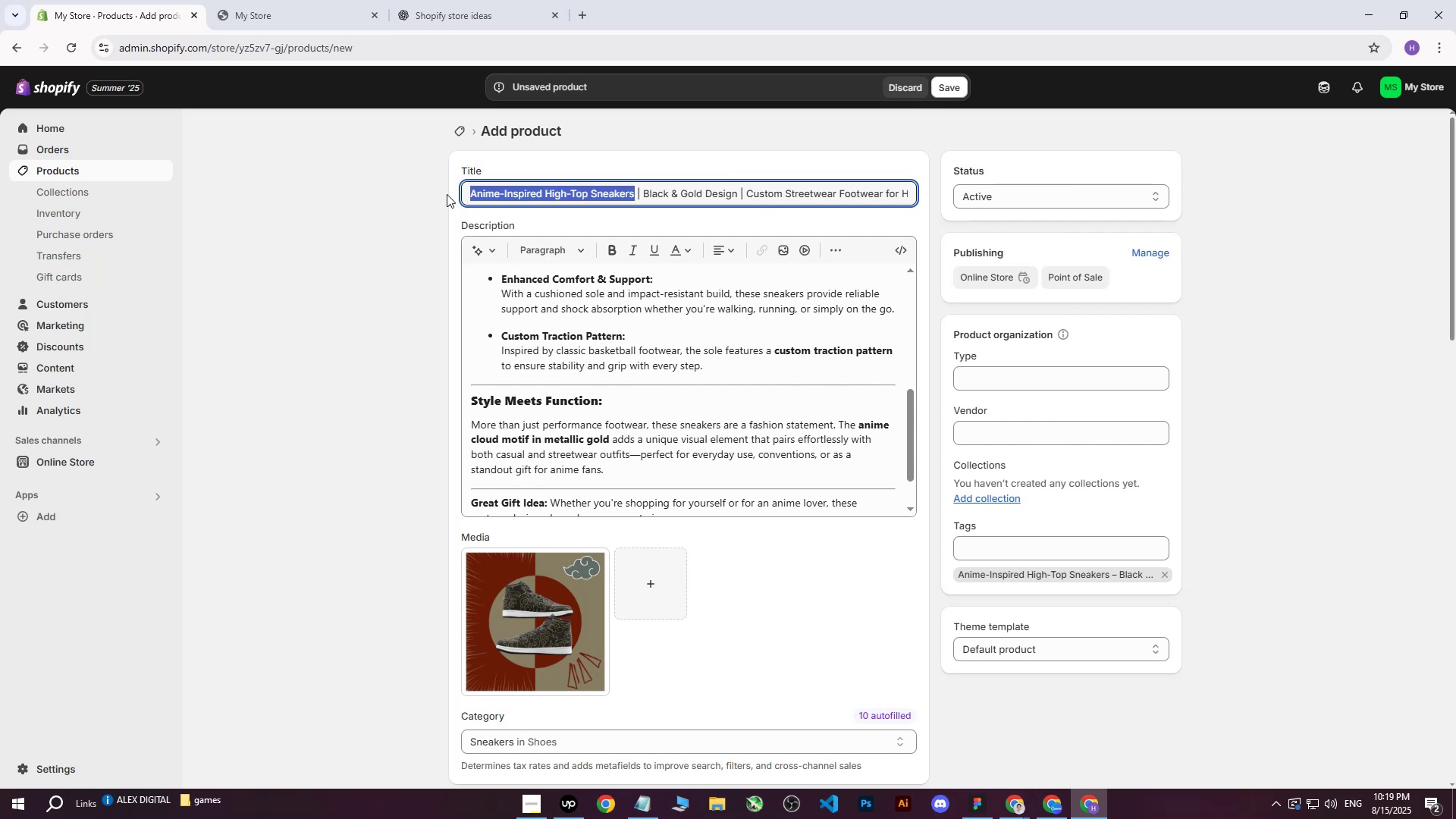 
key(Control+ControlLeft)
 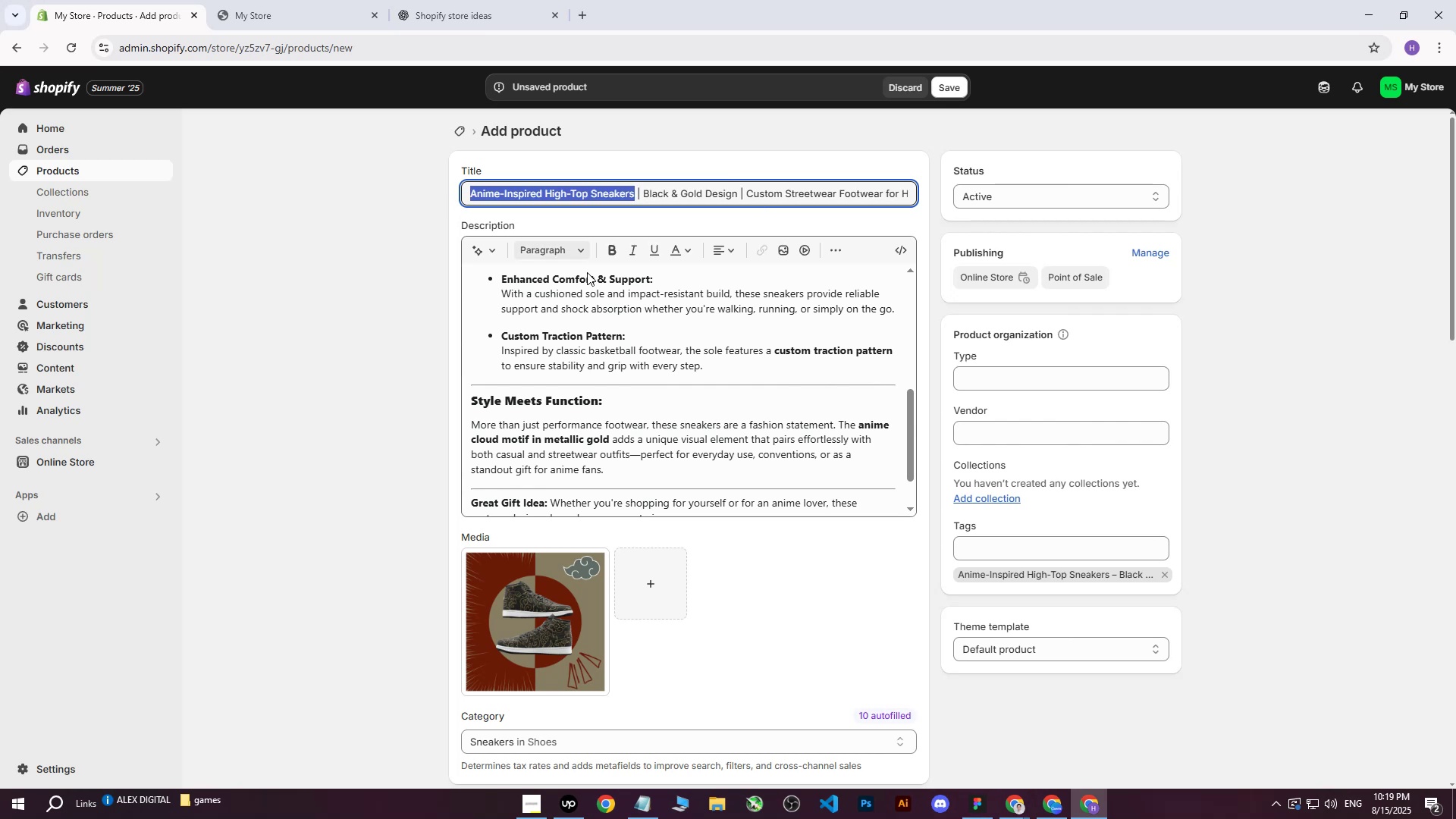 
key(Control+C)
 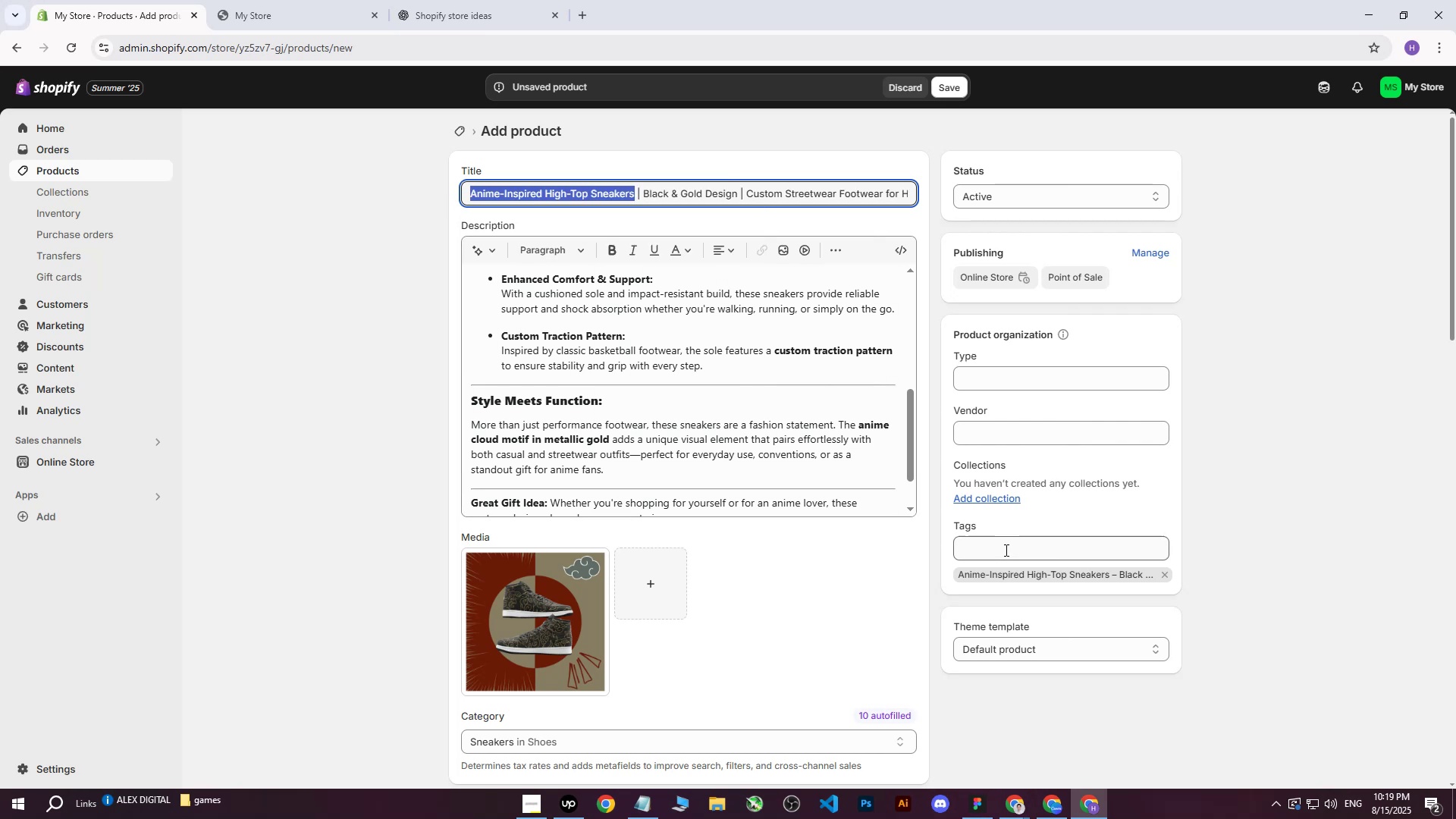 
left_click([1006, 550])
 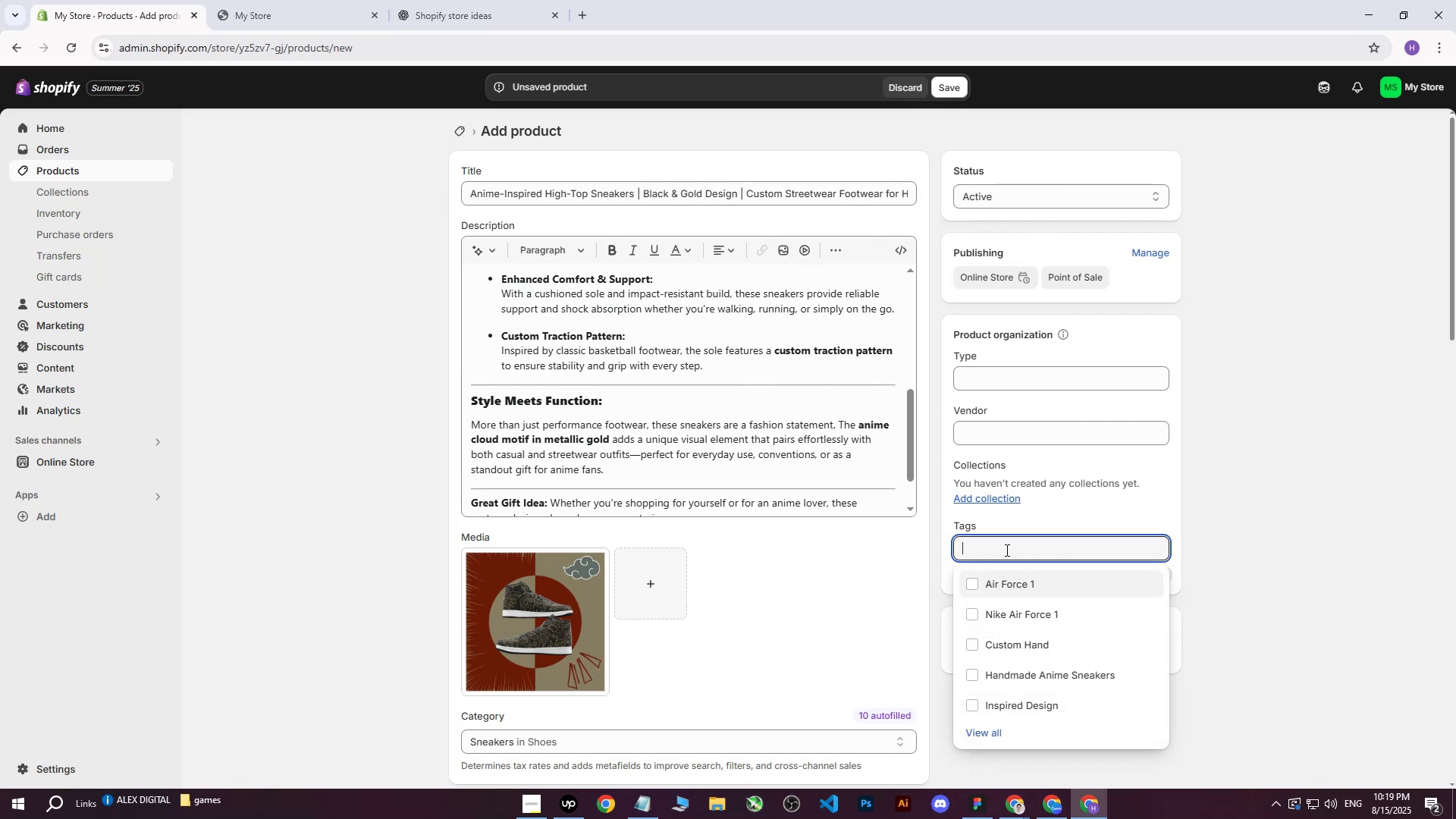 
key(Control+ControlLeft)
 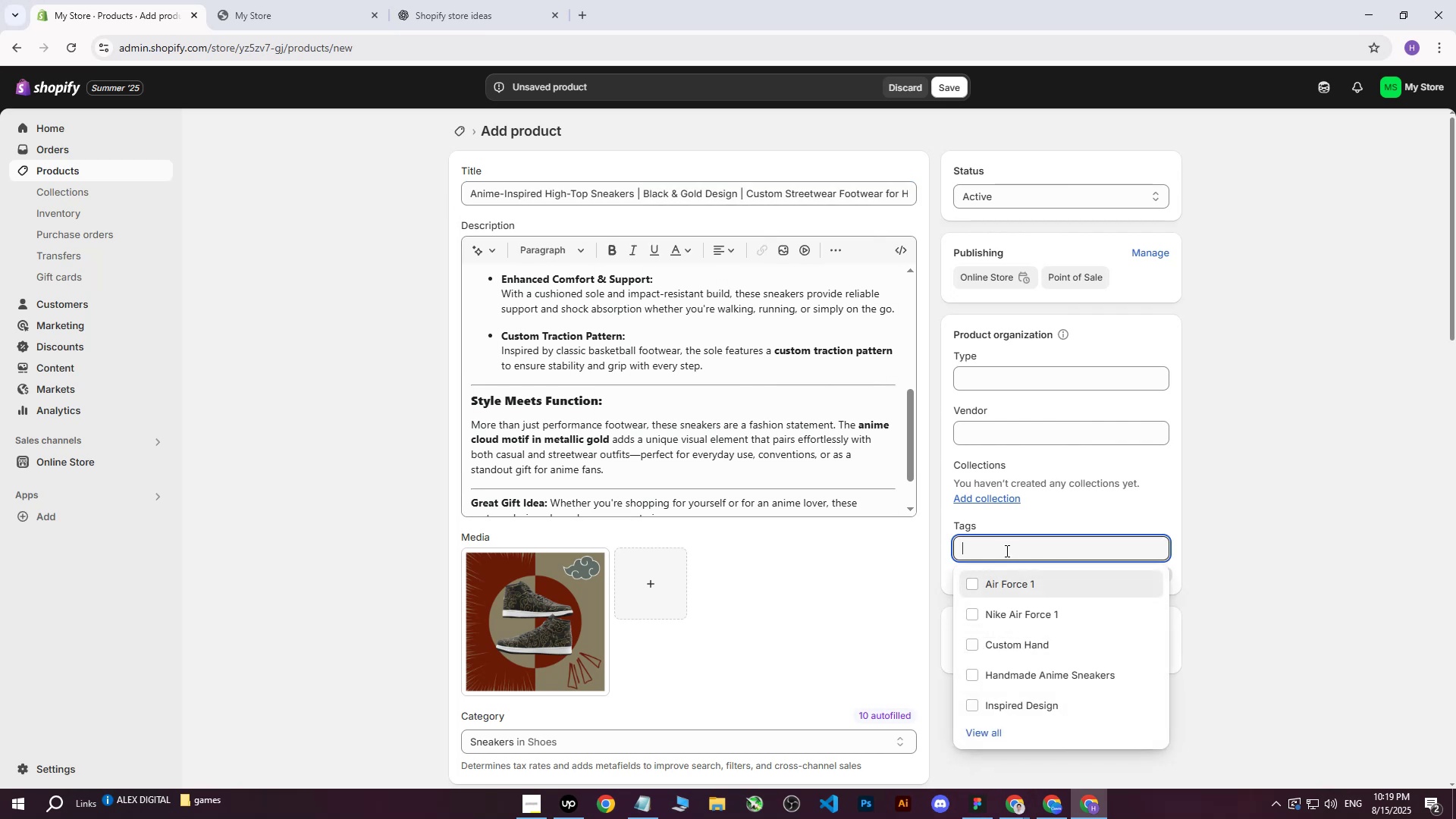 
key(Control+V)
 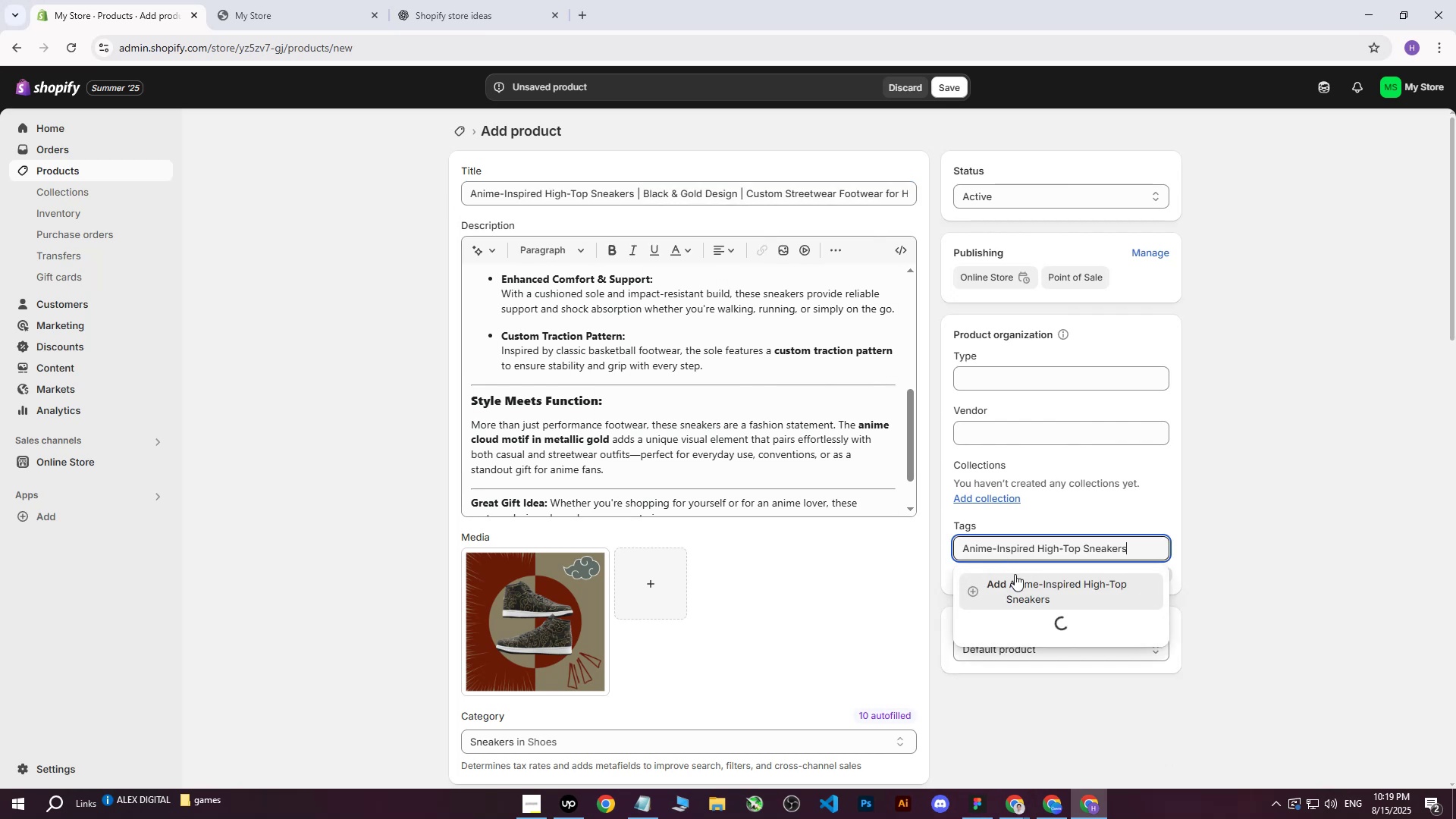 
left_click([1015, 579])
 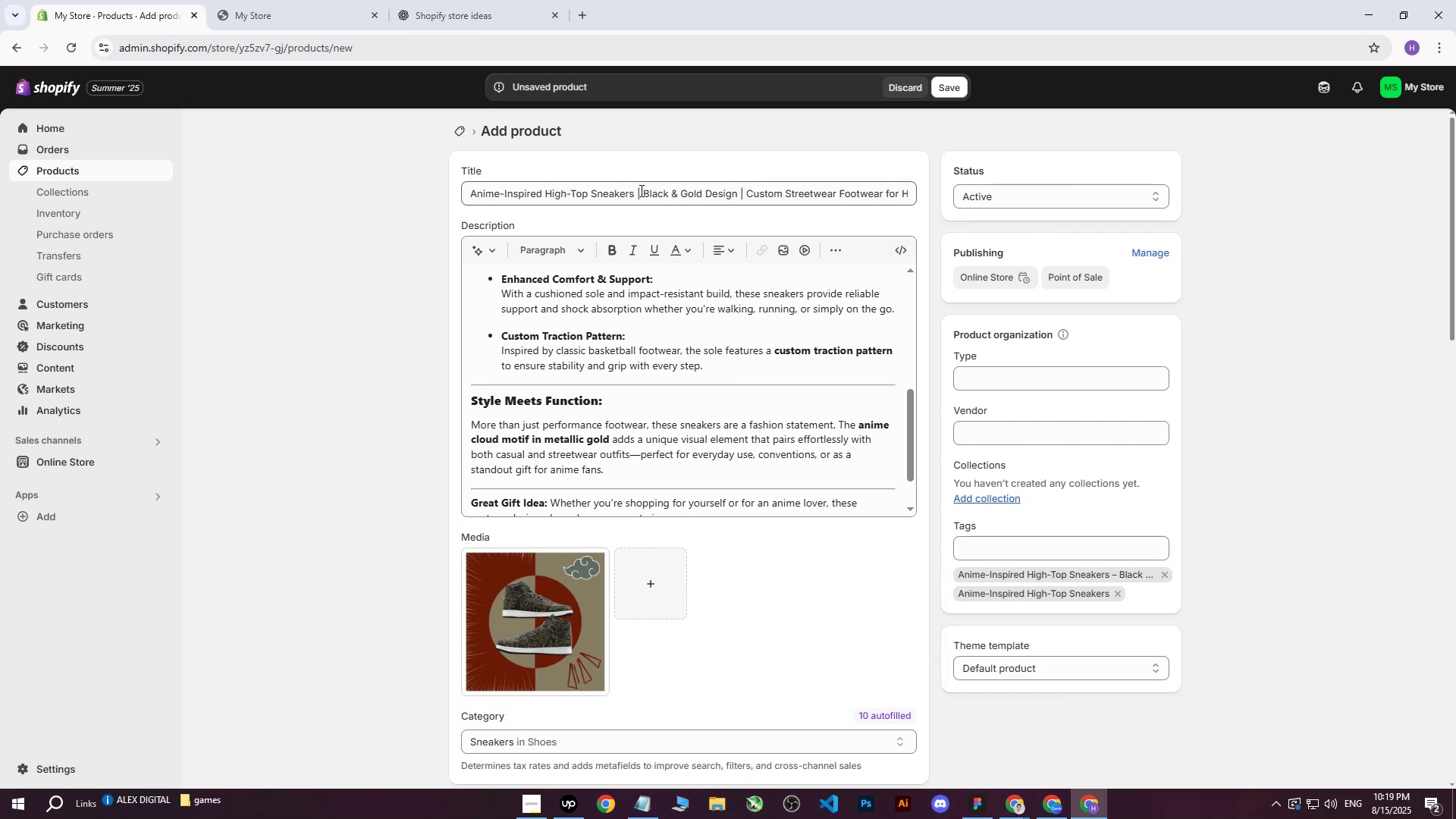 
left_click_drag(start_coordinate=[644, 194], to_coordinate=[736, 196])
 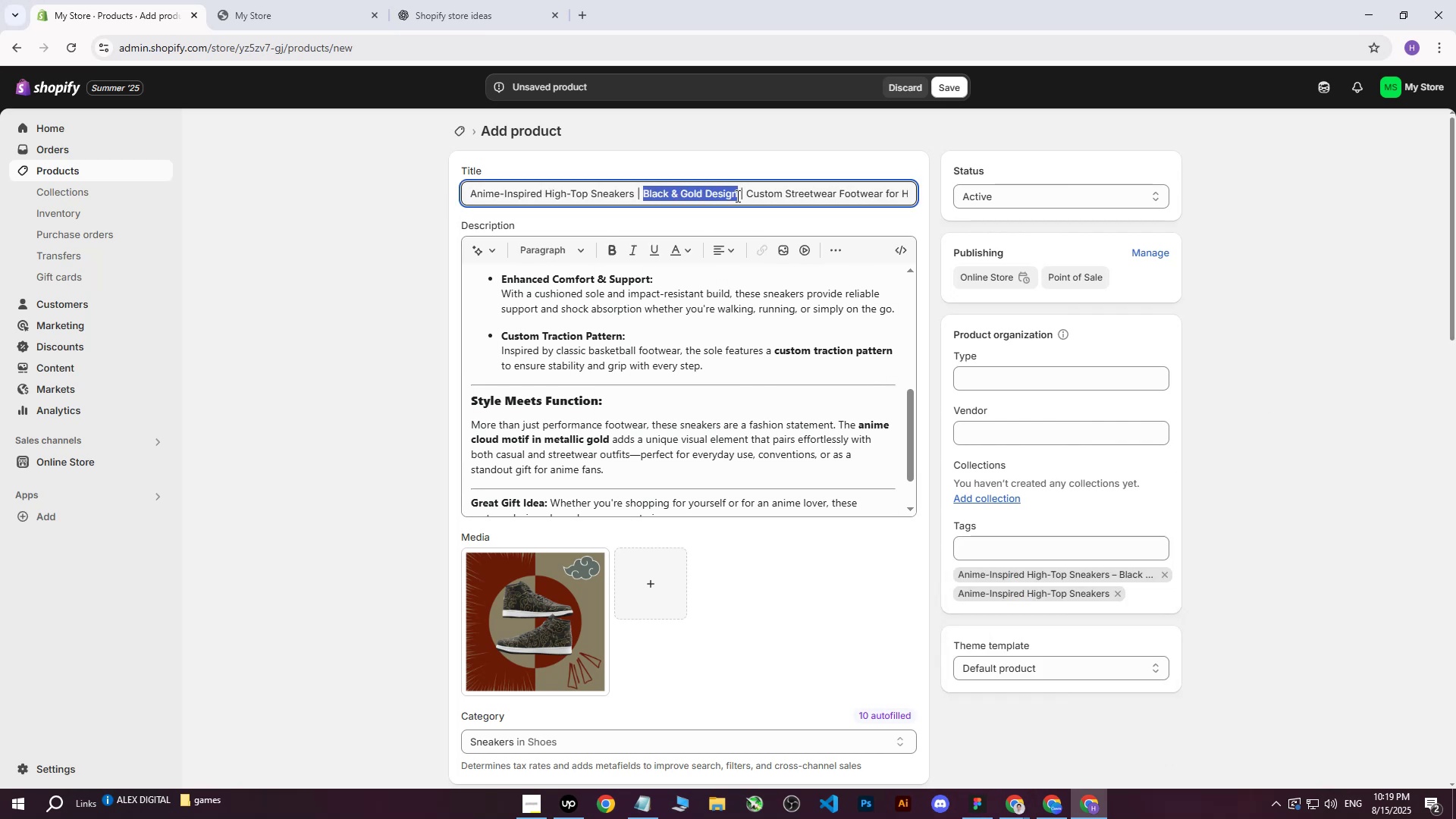 
key(Control+ControlLeft)
 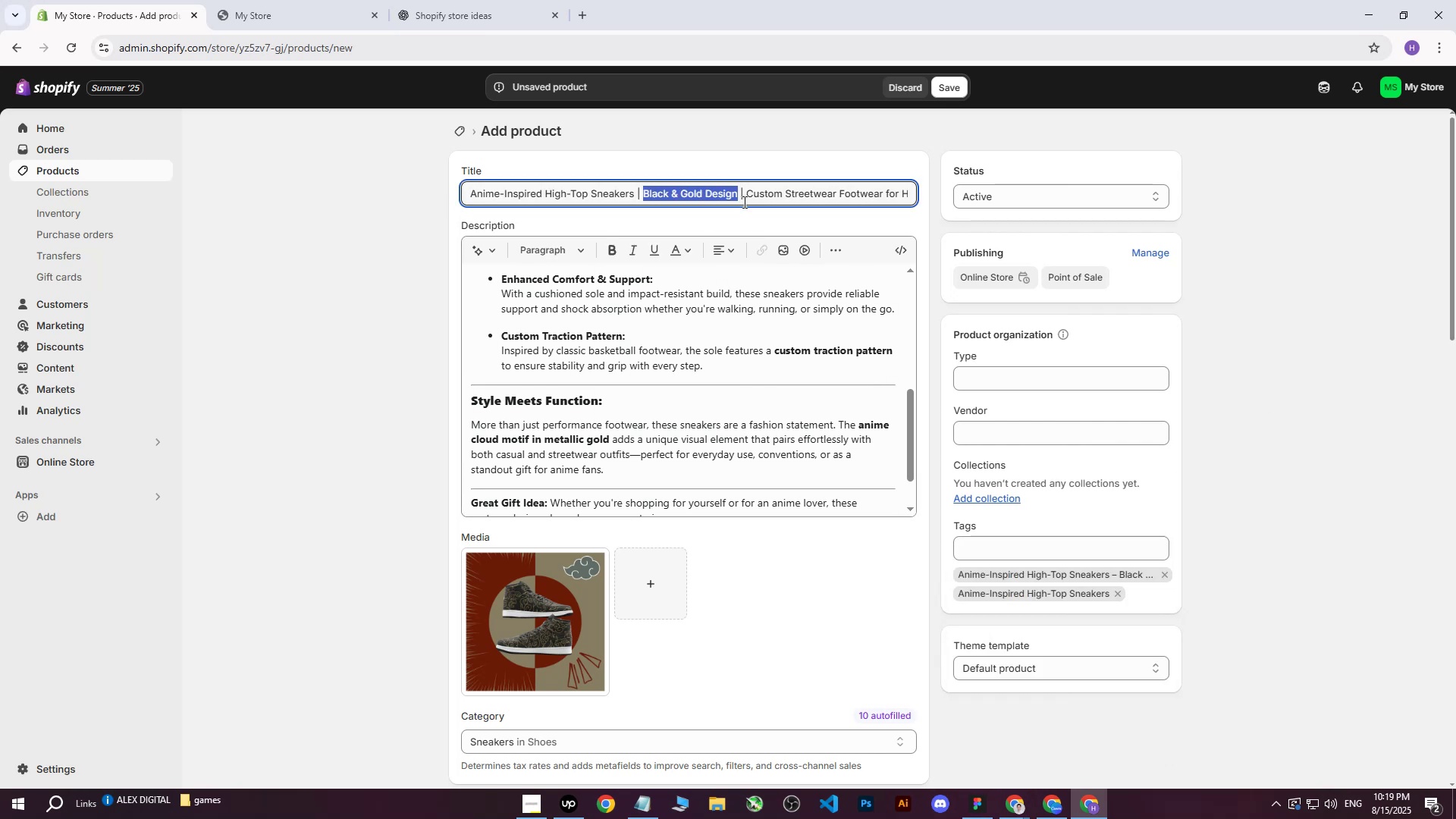 
key(Control+C)
 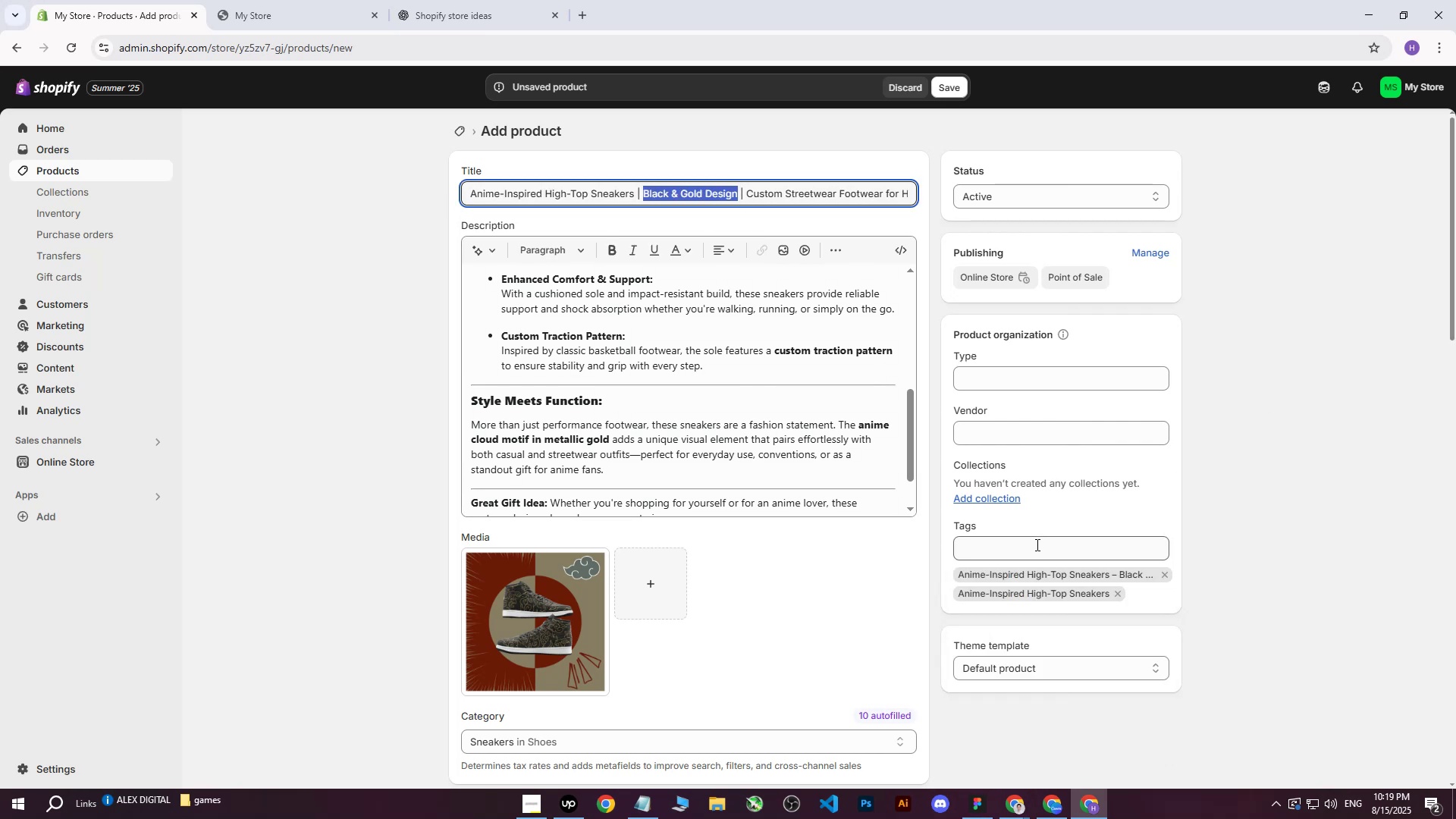 
left_click([1036, 544])
 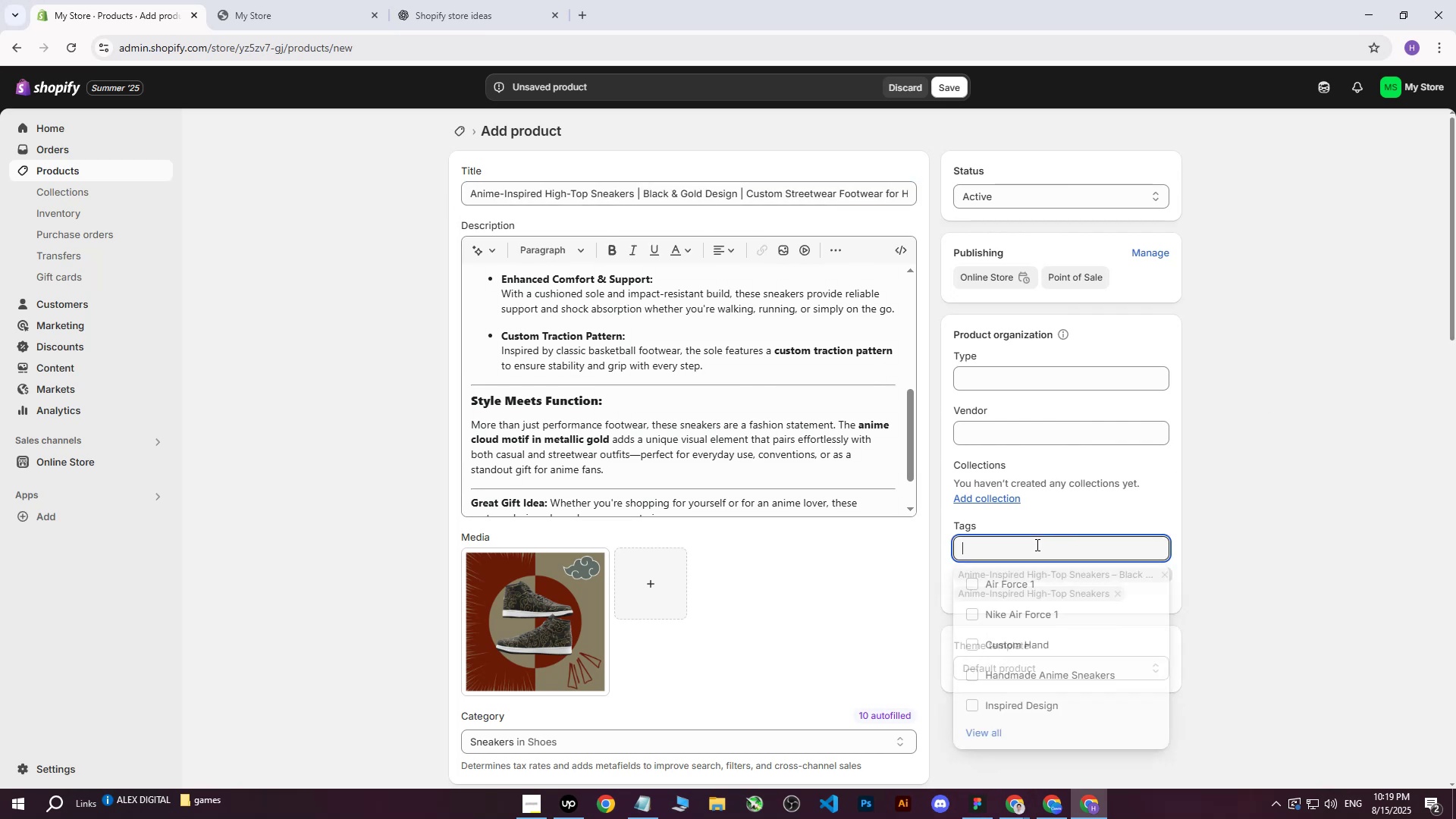 
key(Control+ControlLeft)
 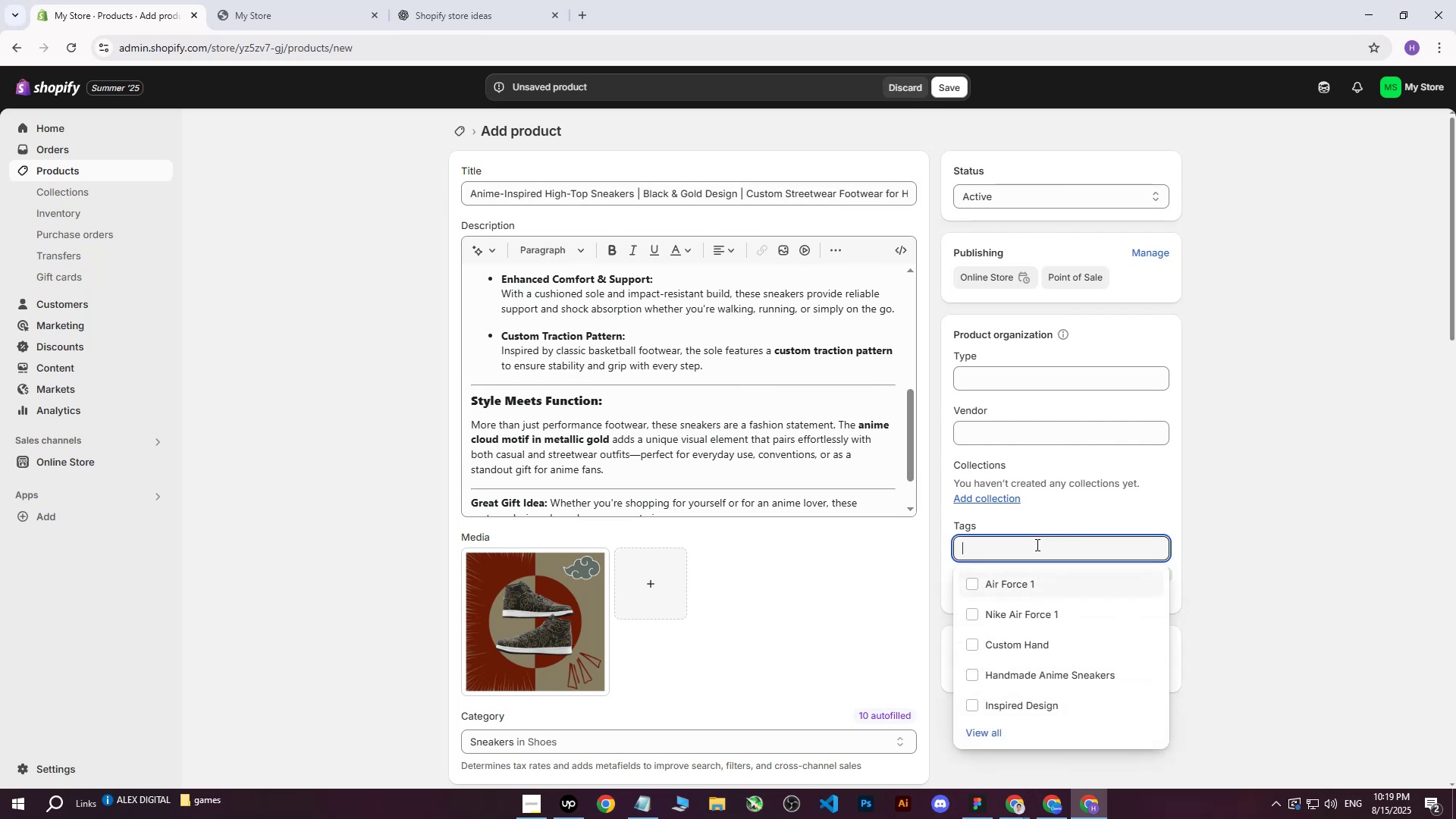 
key(Control+V)
 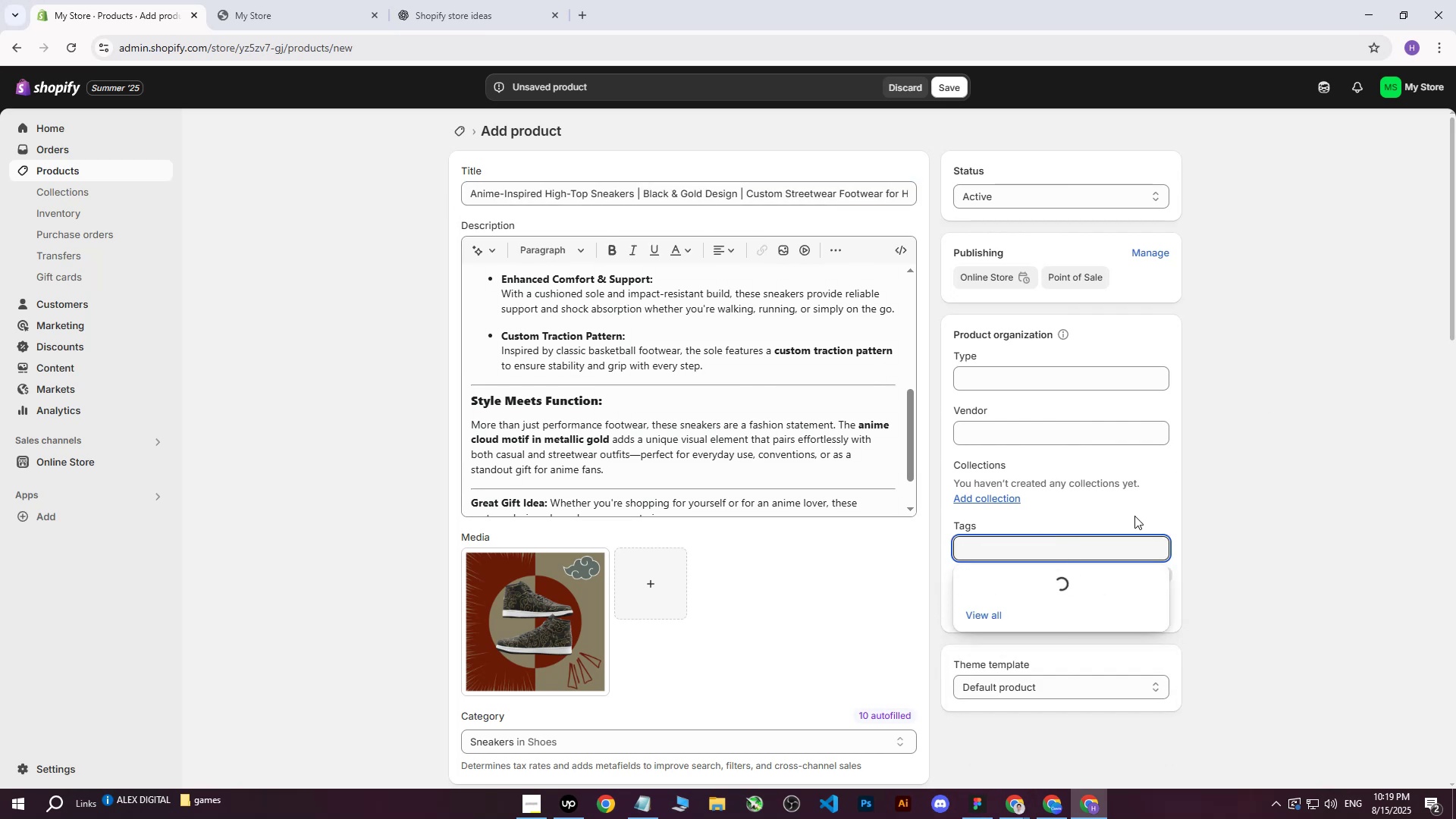 
double_click([1301, 428])
 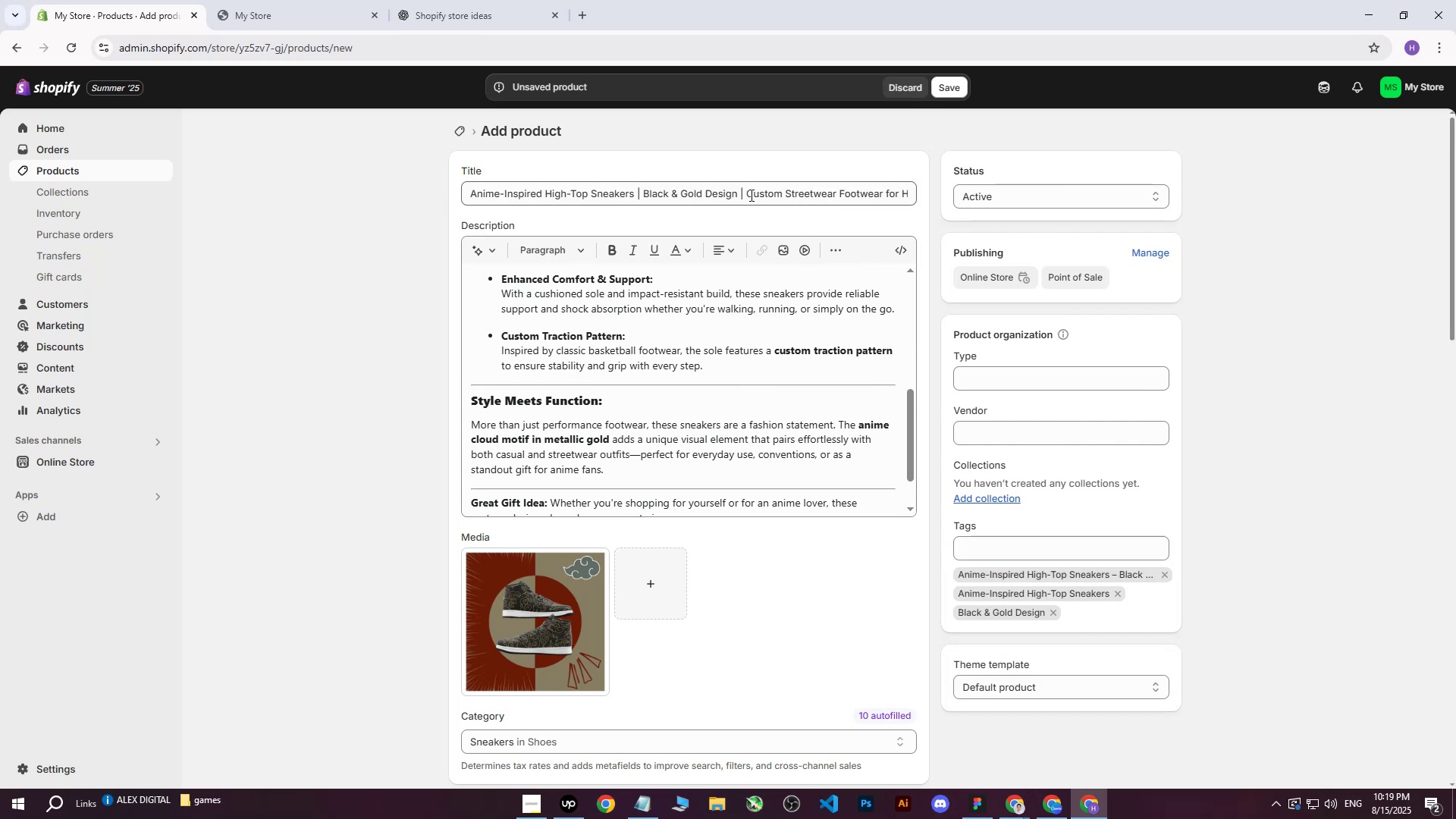 
left_click_drag(start_coordinate=[748, 194], to_coordinate=[920, 196])
 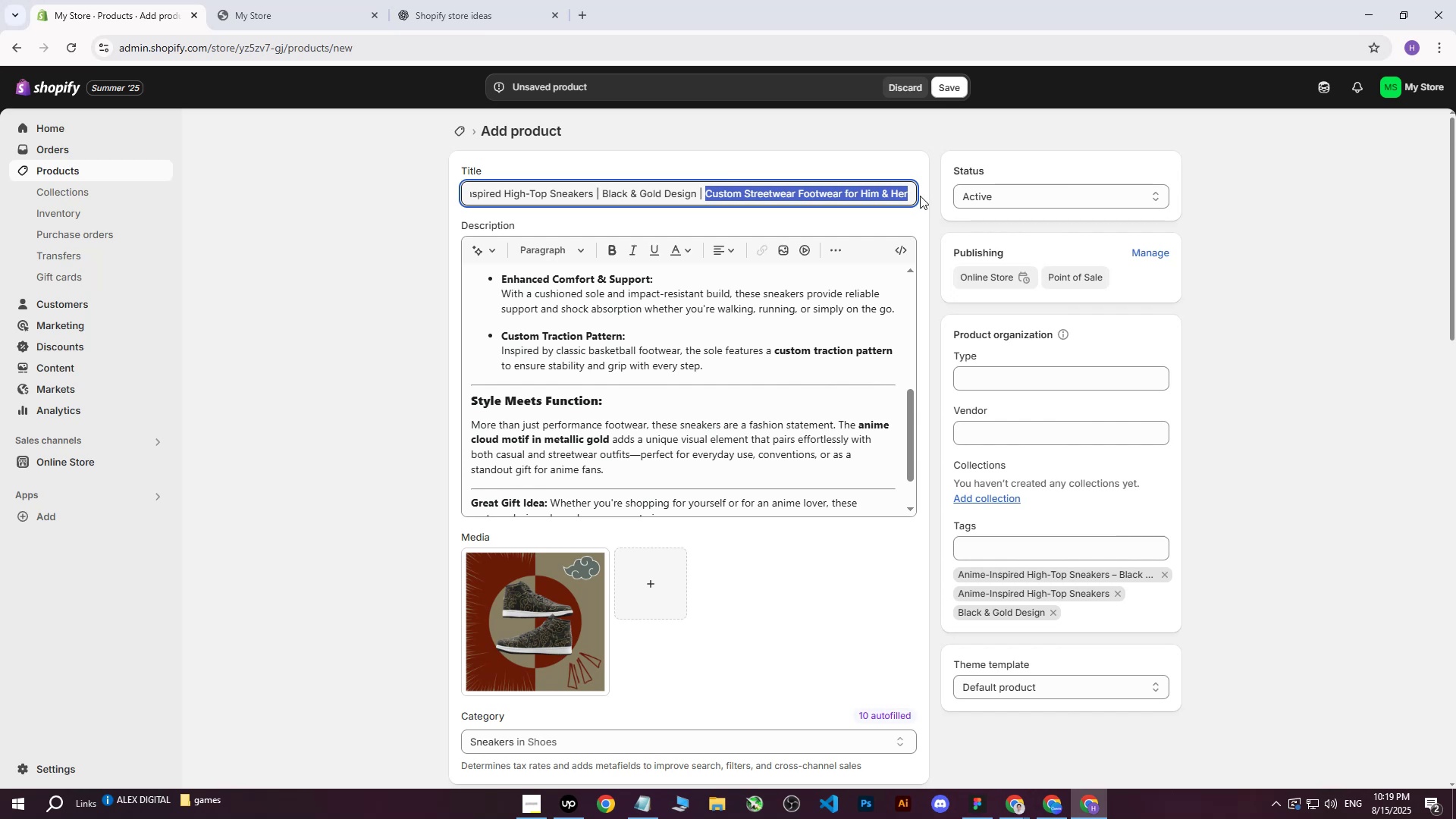 
key(Control+ControlLeft)
 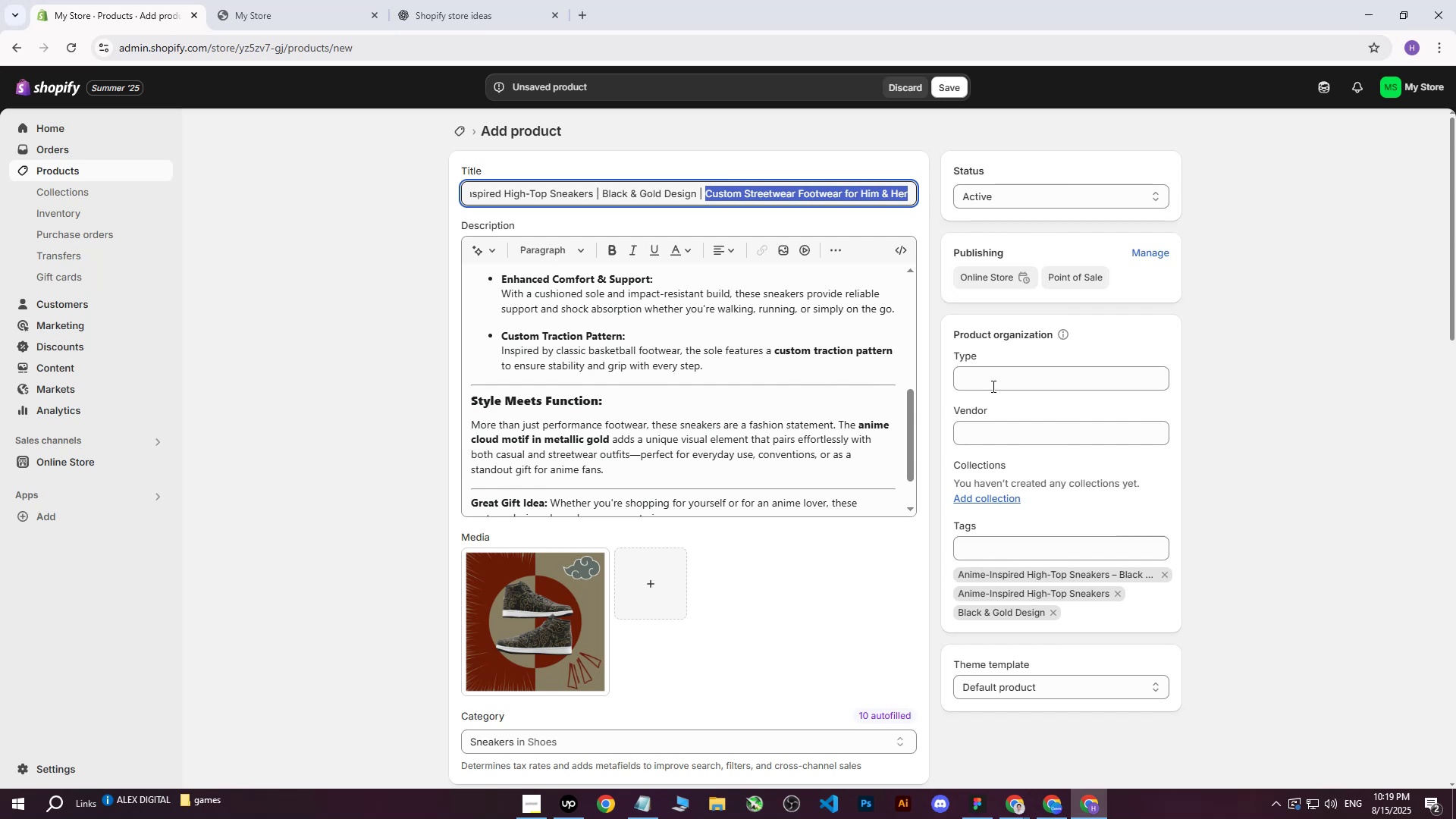 
key(Control+C)
 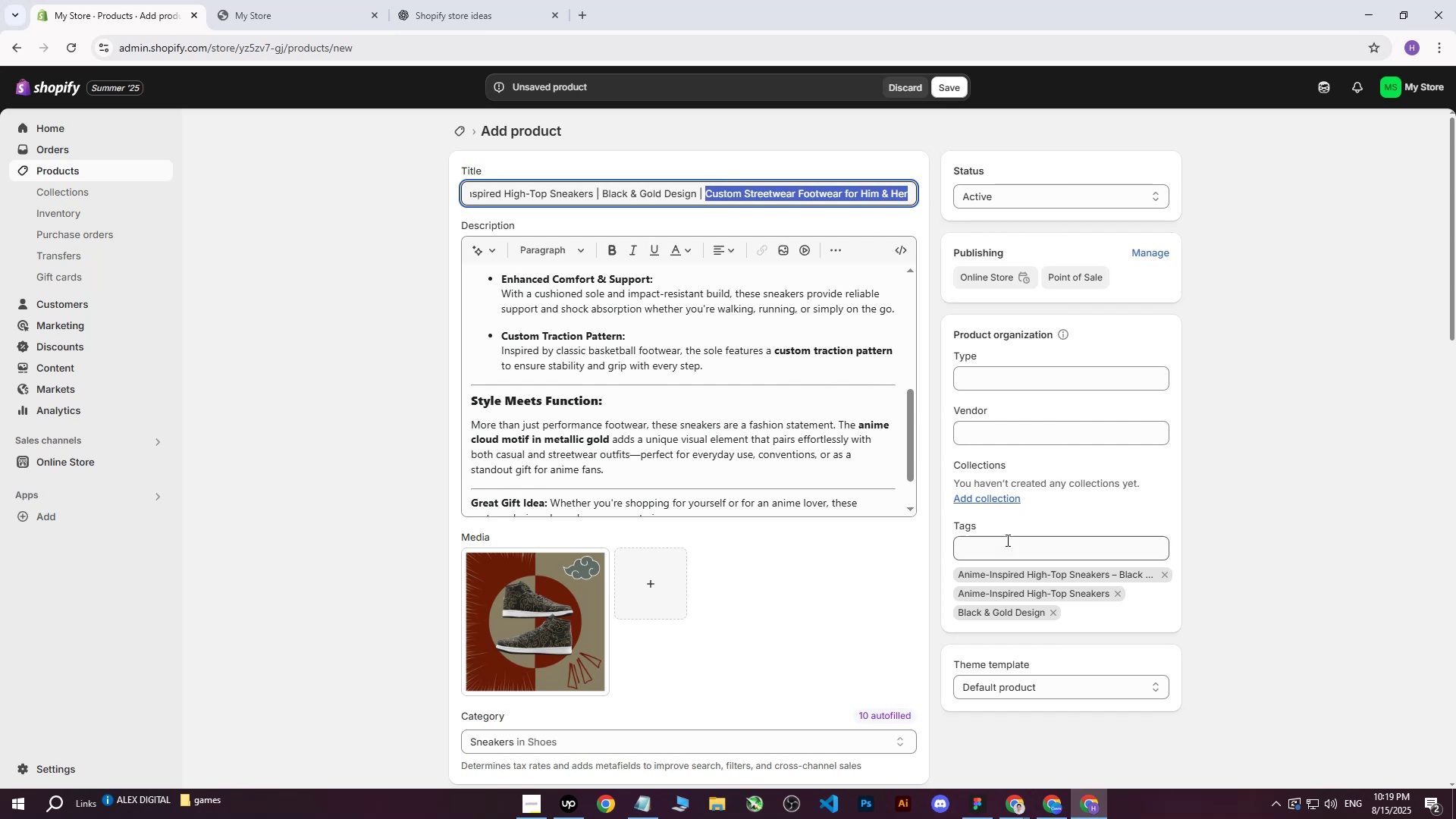 
left_click([1006, 541])
 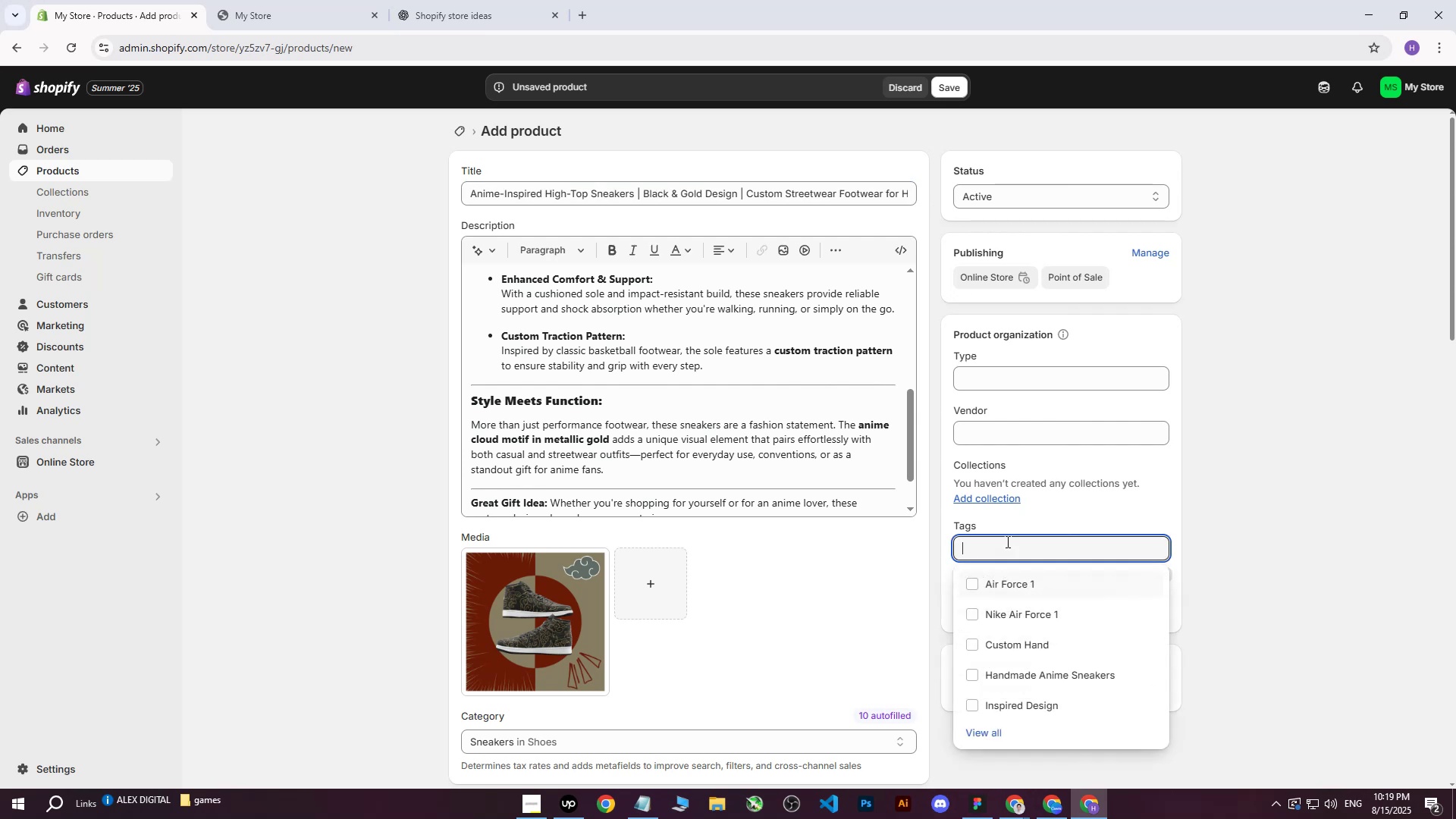 
key(Control+ControlLeft)
 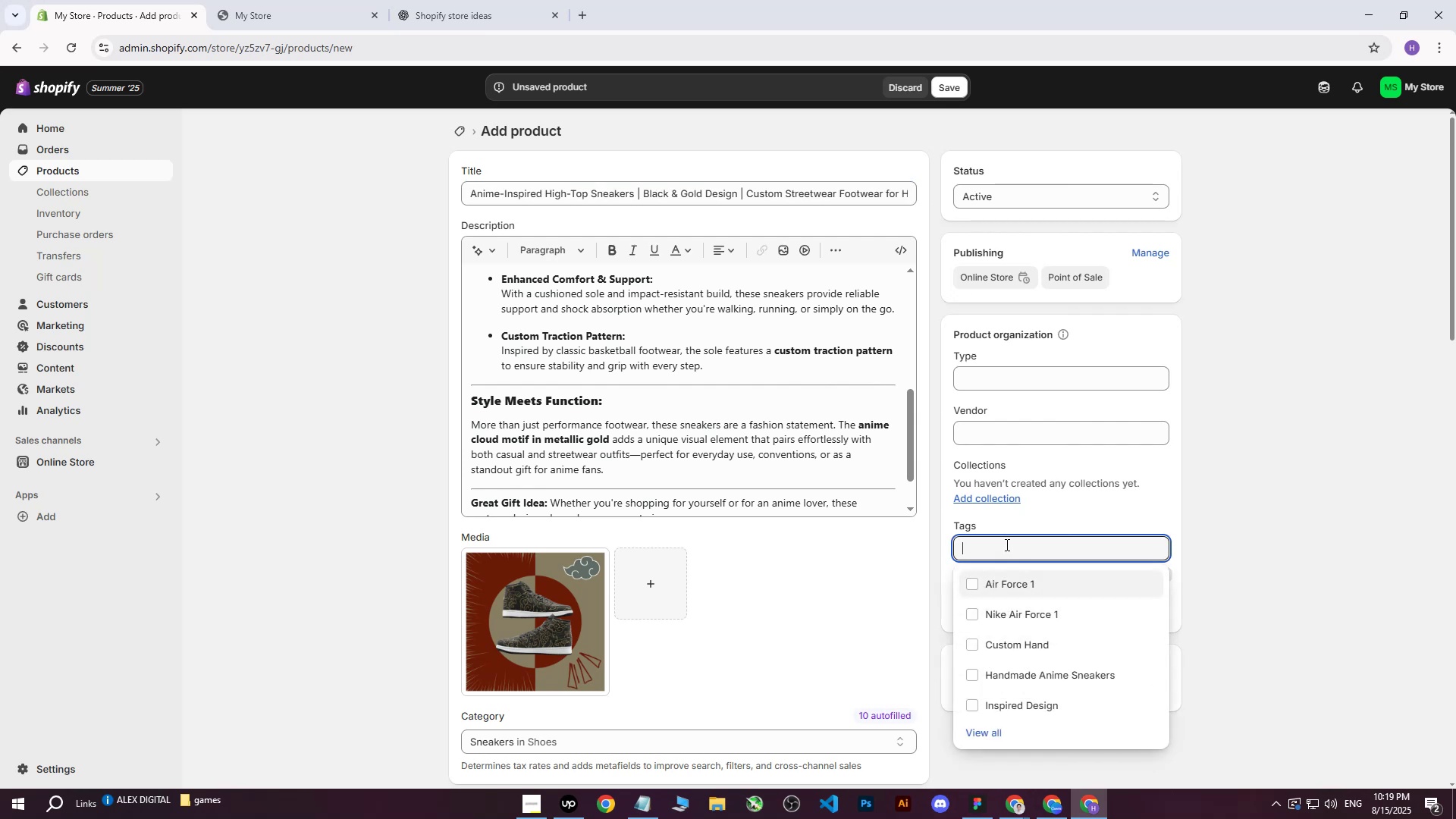 
key(Control+V)
 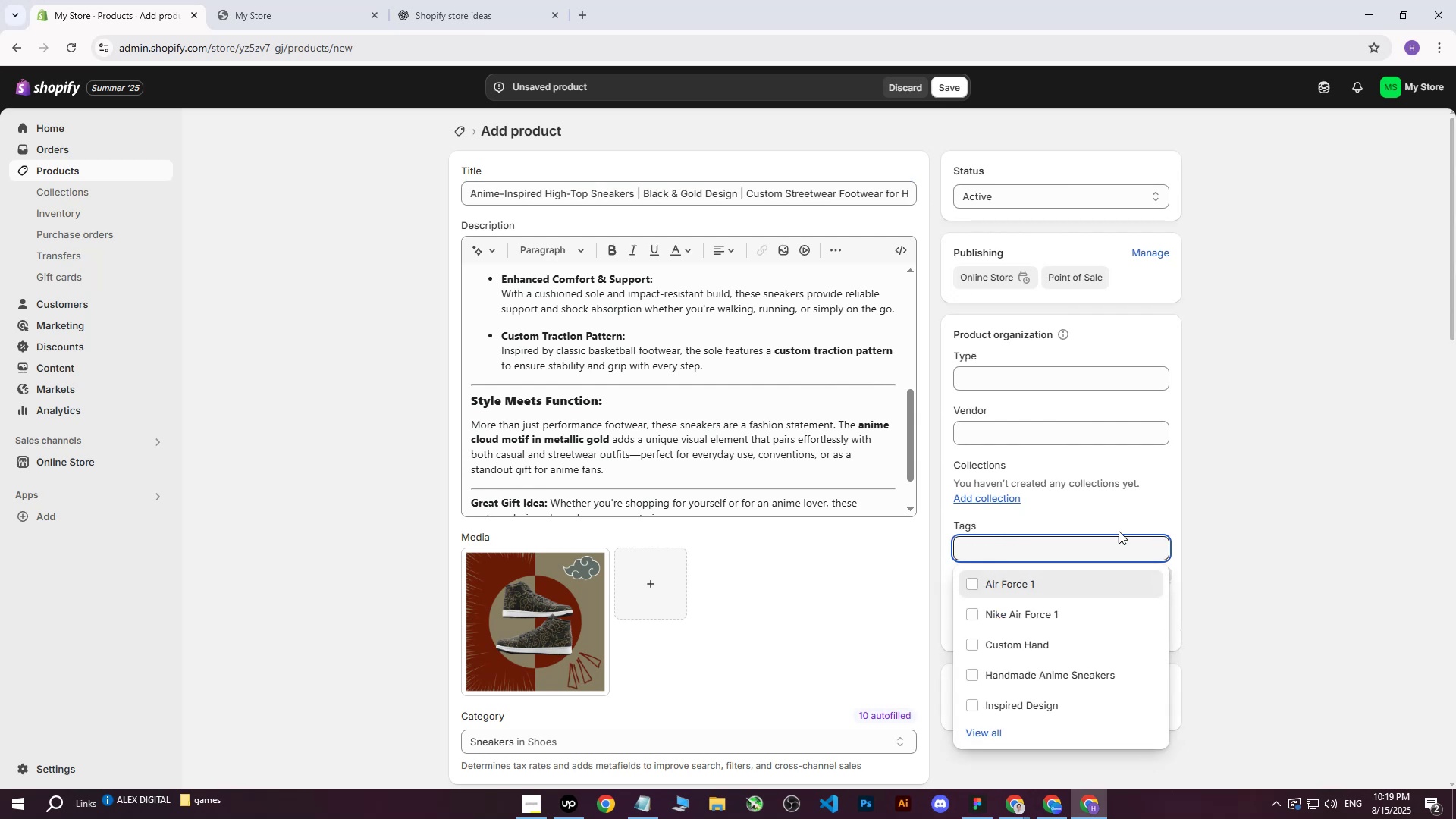 
double_click([1294, 359])
 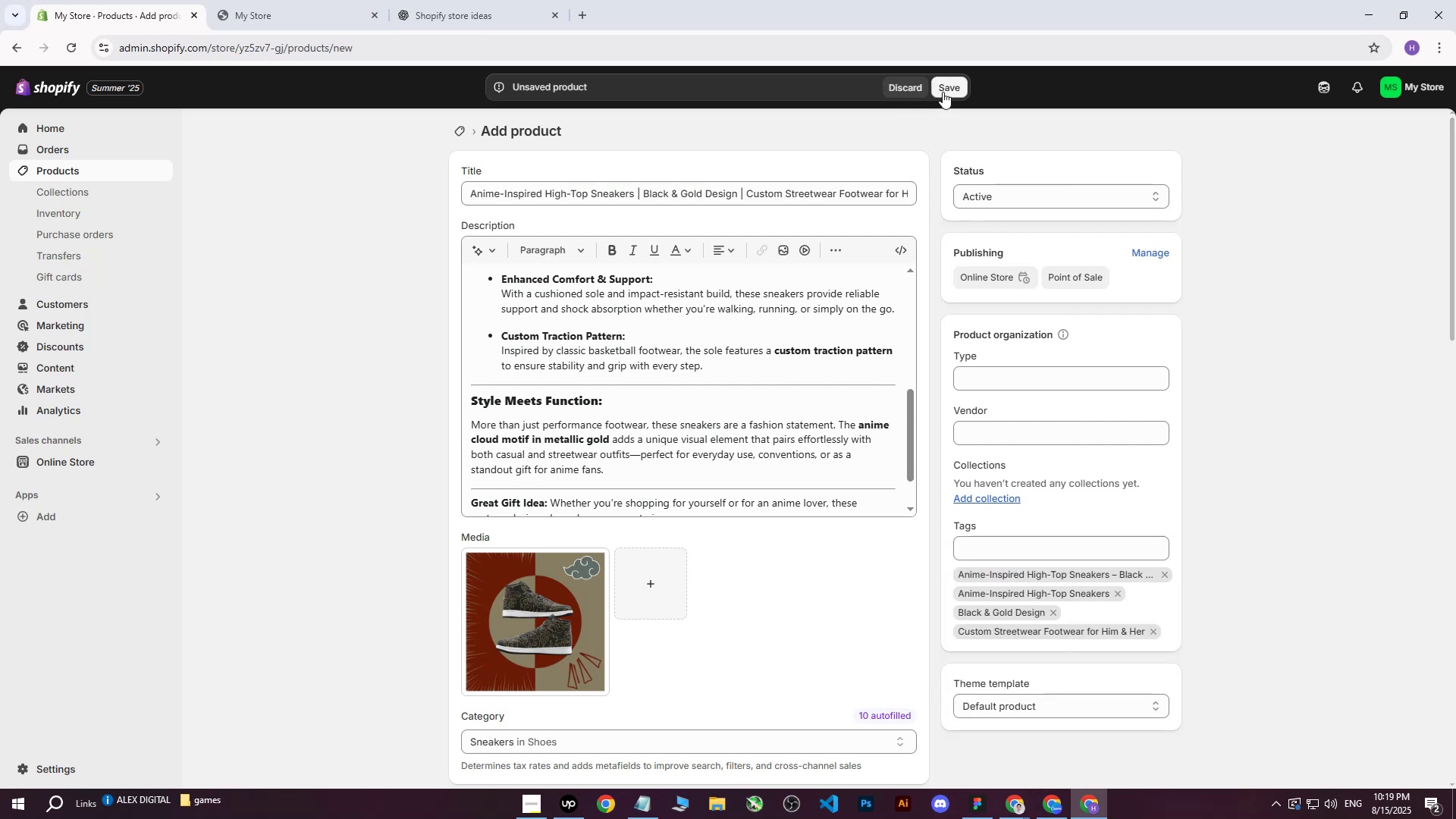 
left_click([943, 90])
 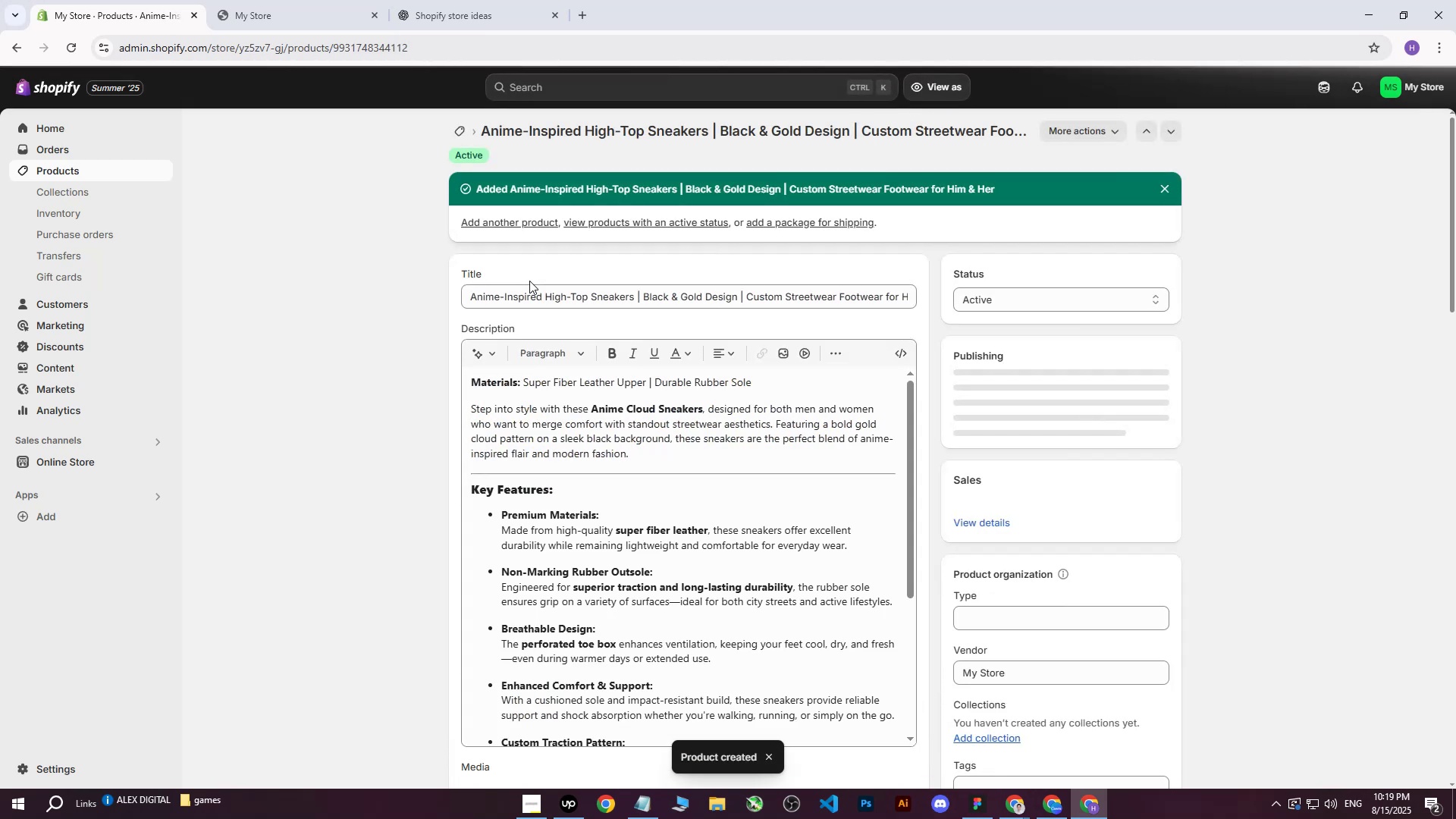 
left_click([65, 171])
 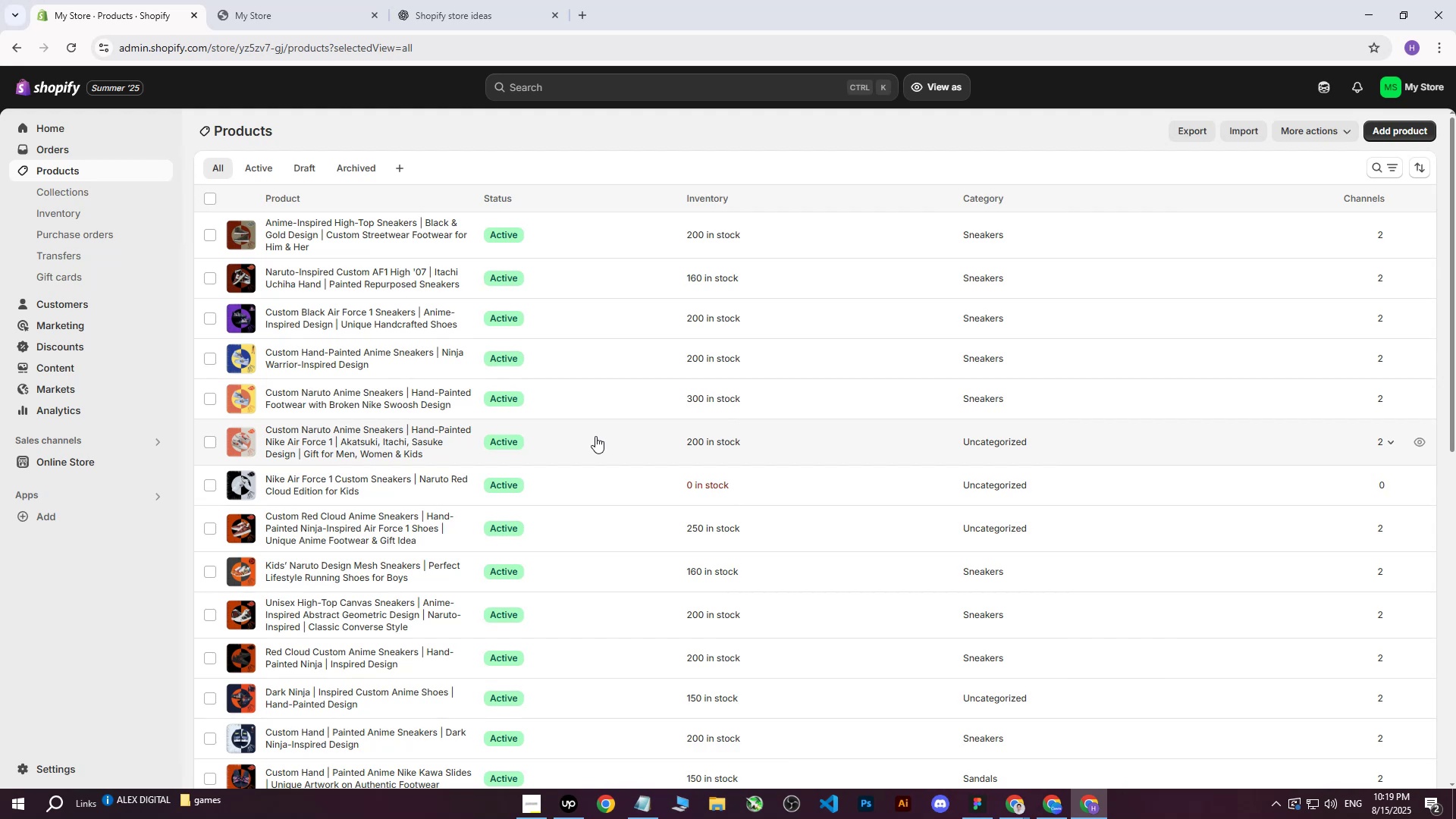 
left_click([1057, 798])
 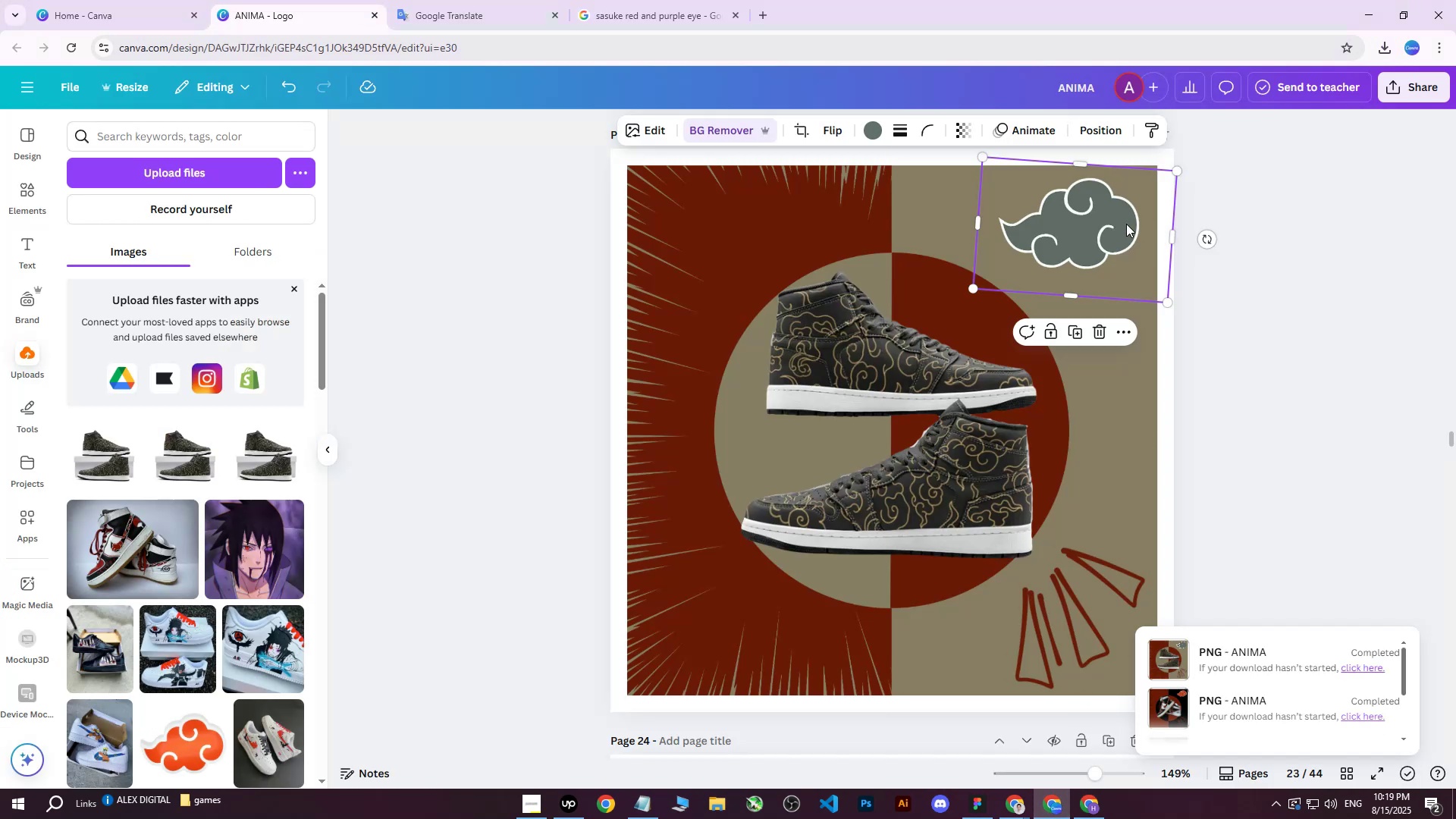 
left_click([1235, 212])
 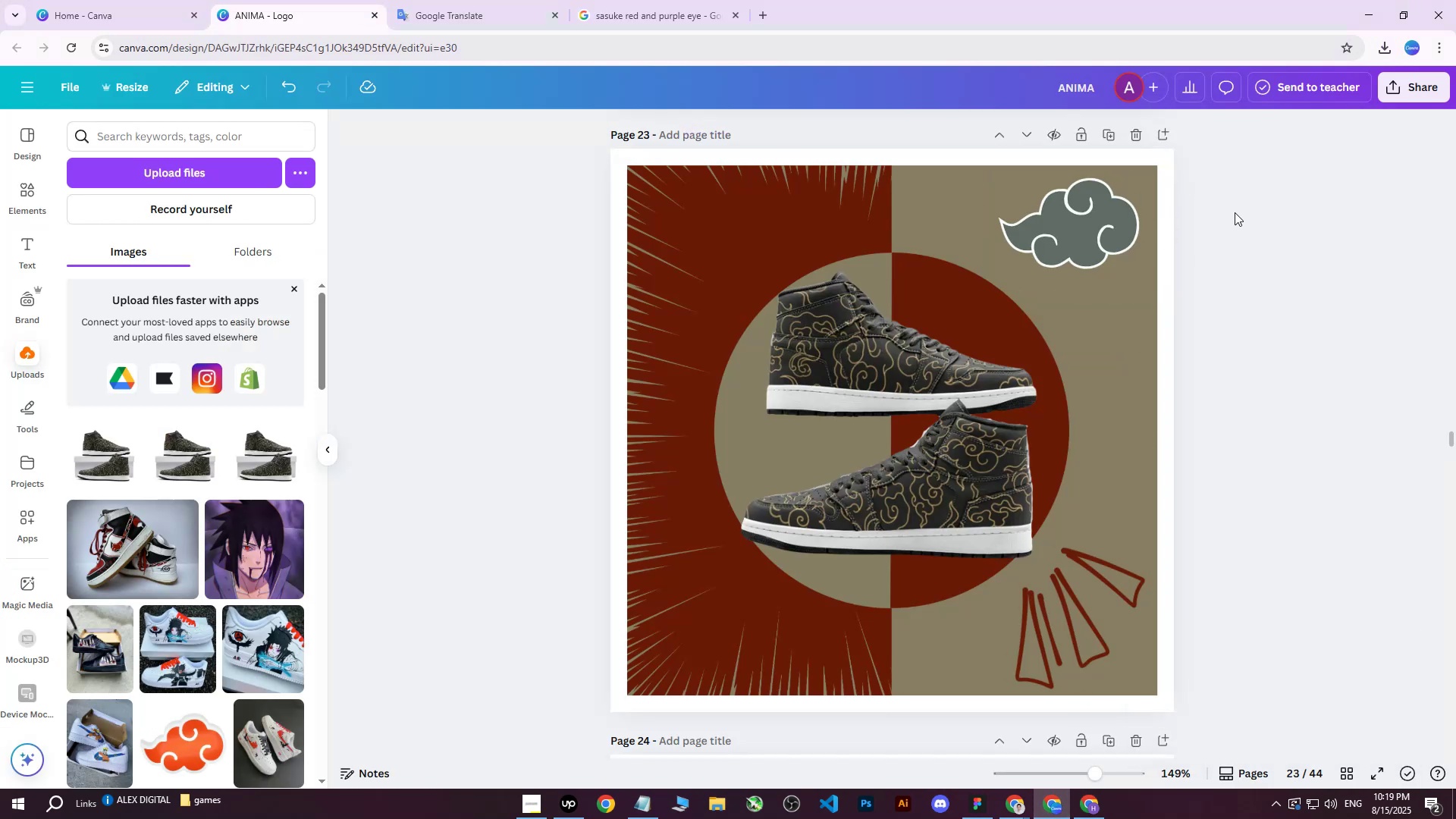 
scroll: coordinate [1241, 238], scroll_direction: up, amount: 2.0
 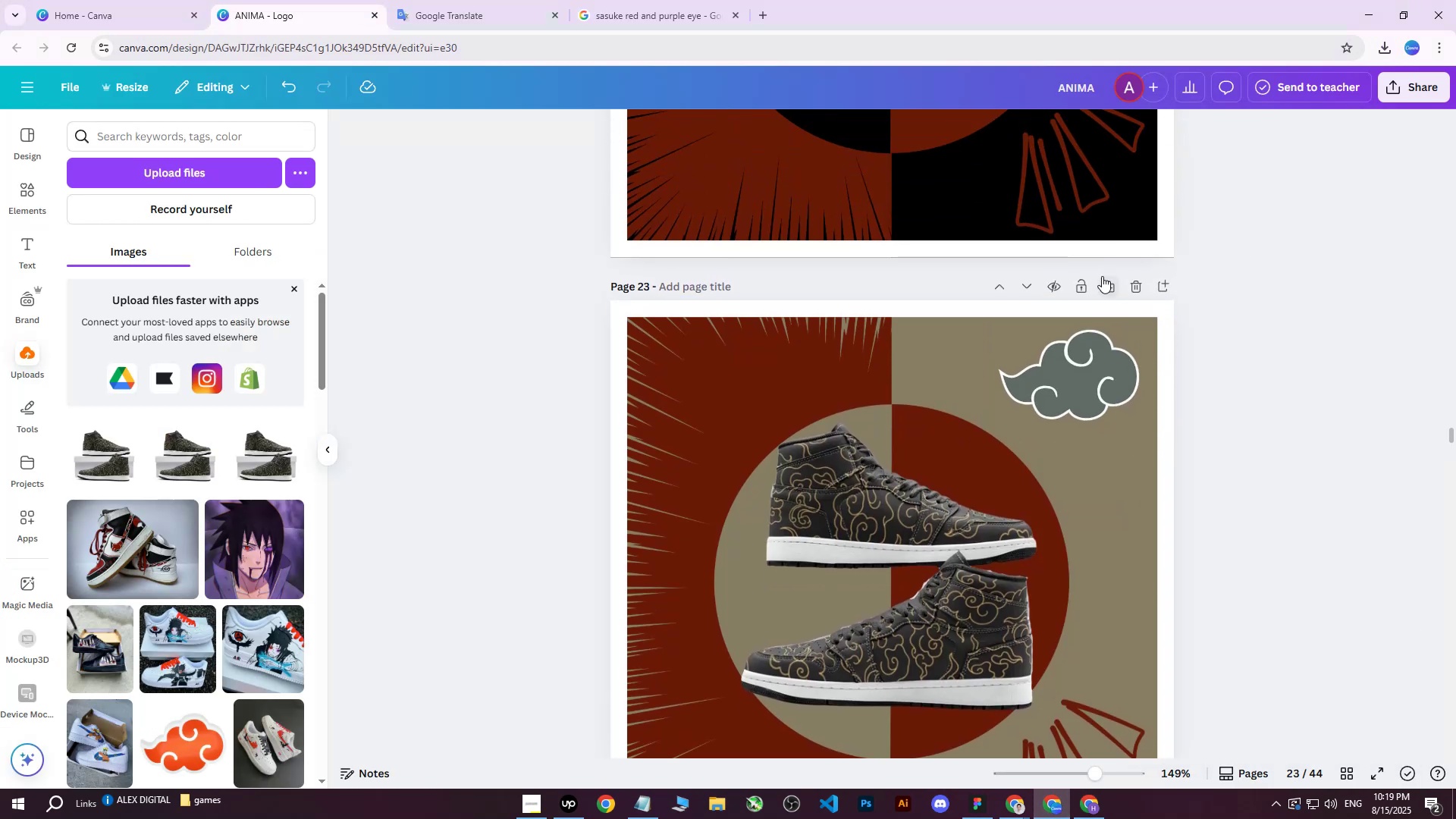 
left_click([1106, 281])
 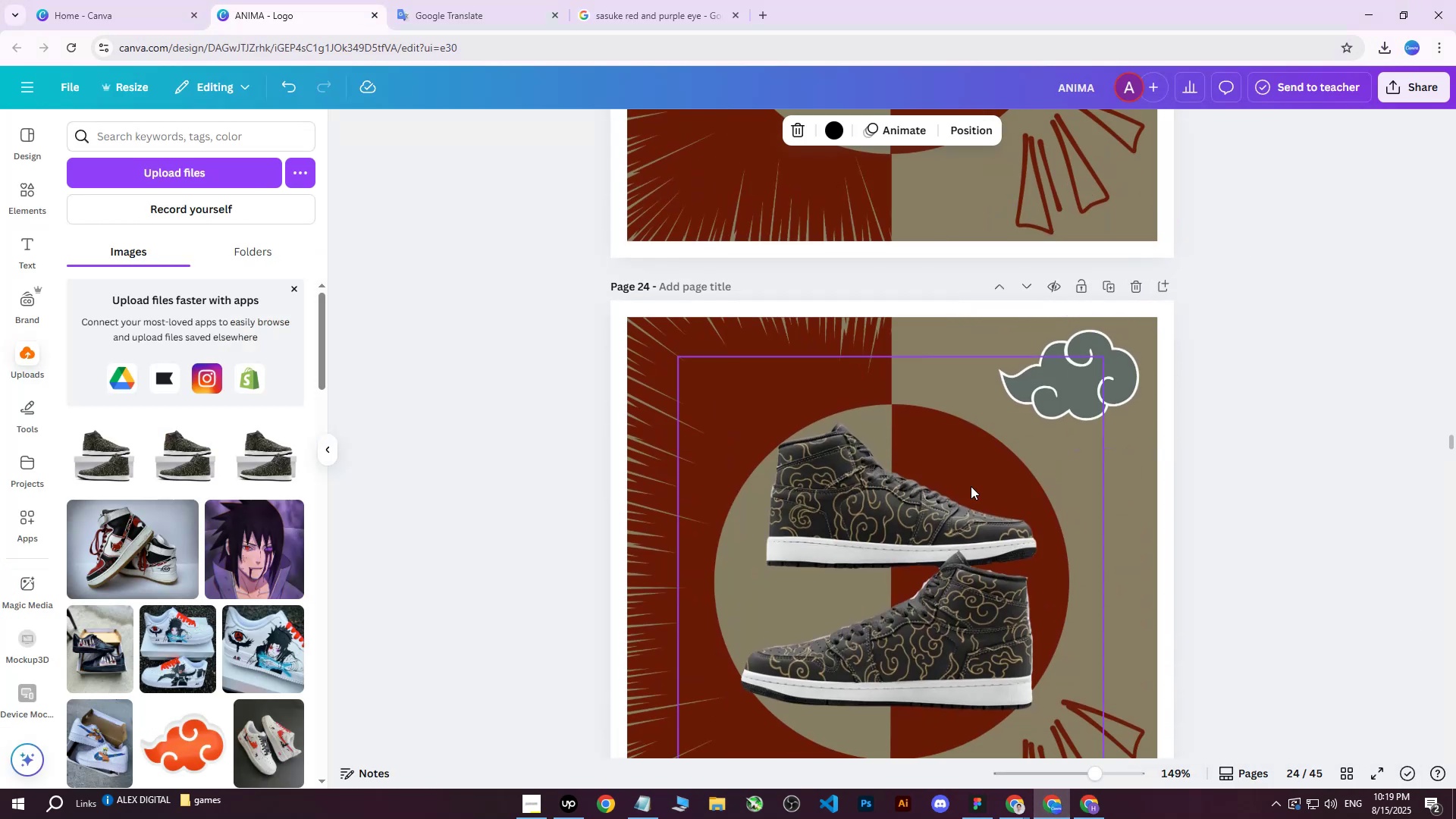 
left_click([865, 557])
 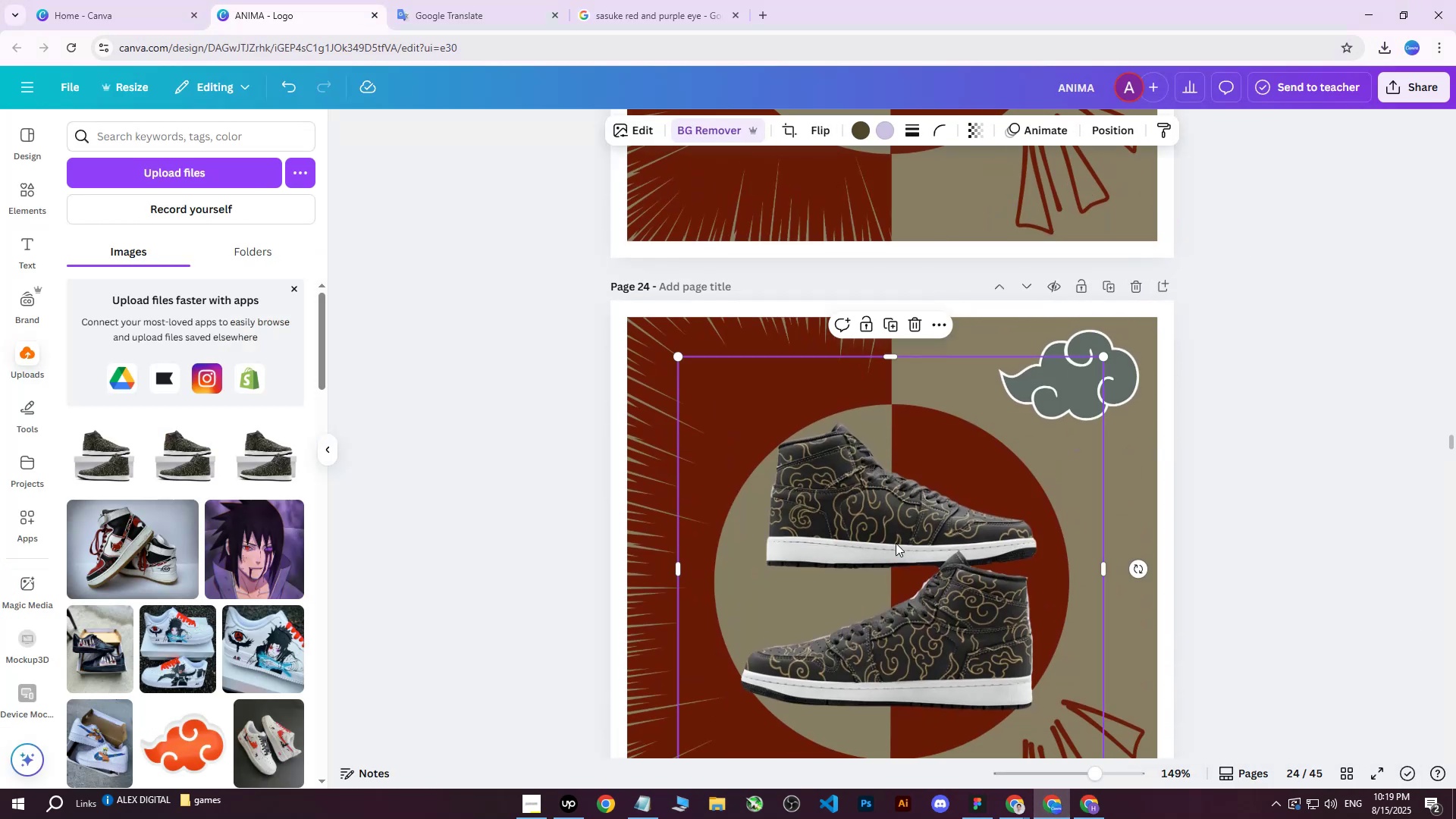 
key(Delete)
 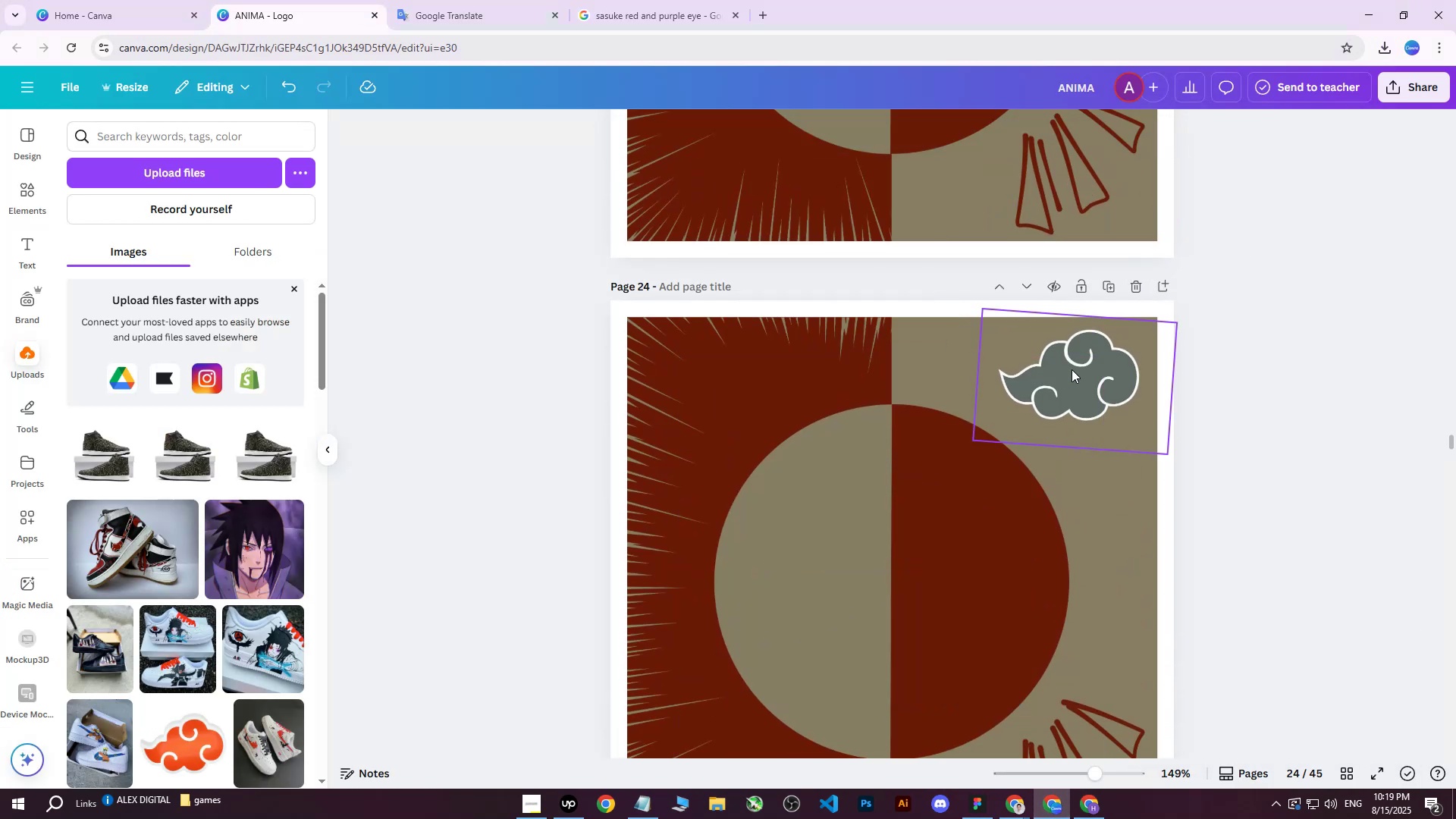 
left_click([1072, 369])
 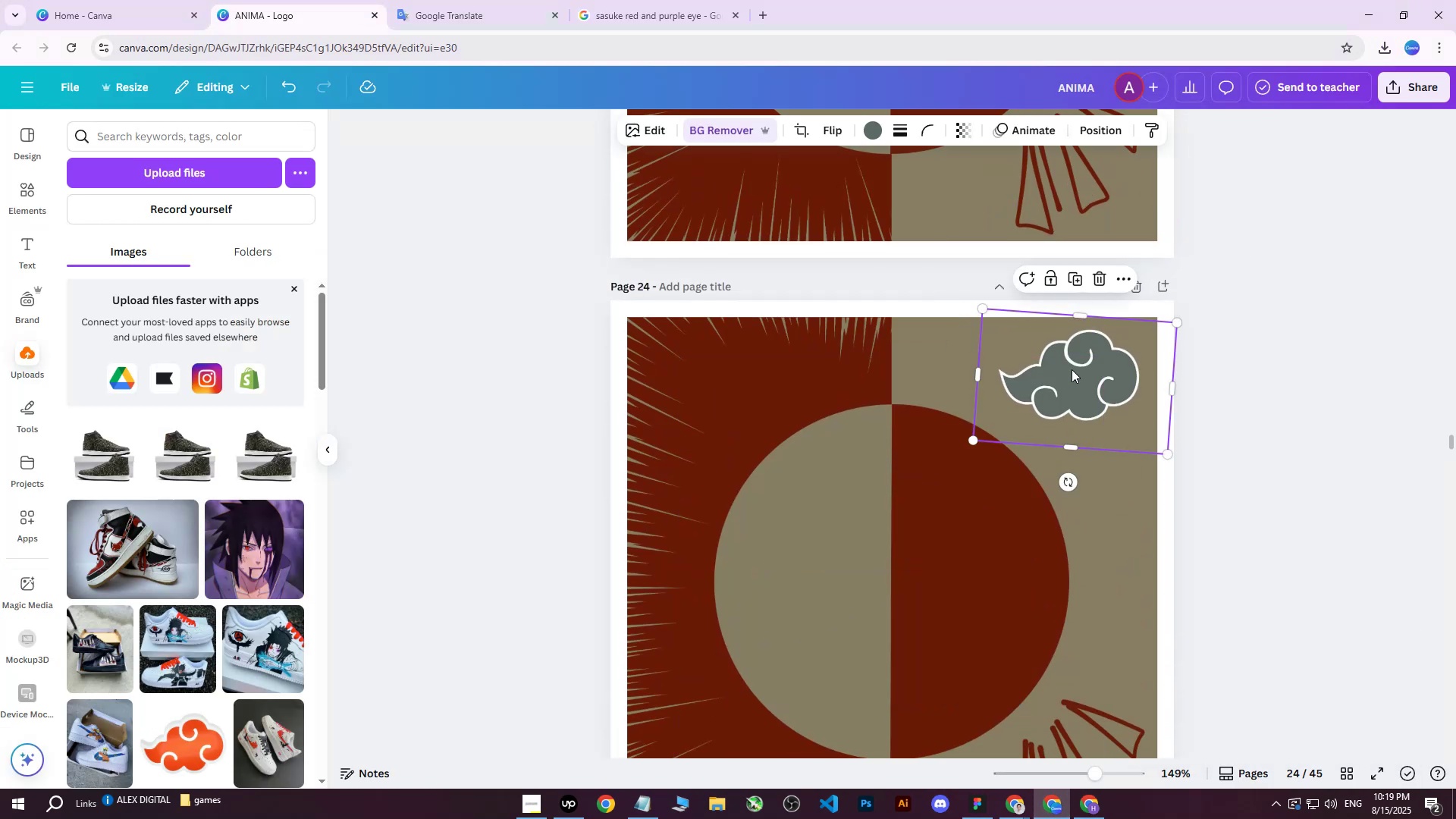 
key(Delete)
 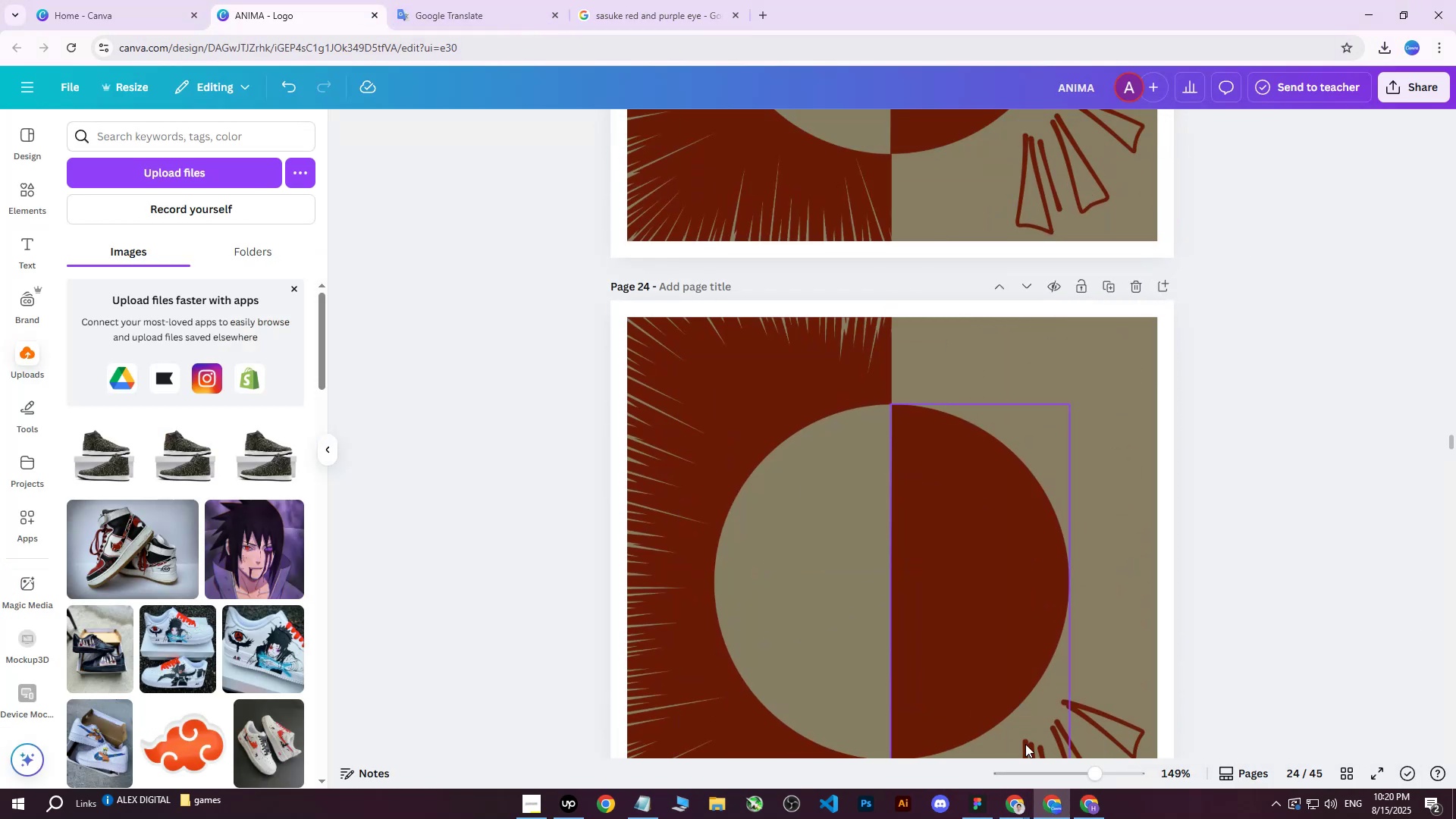 
left_click([1086, 806])
 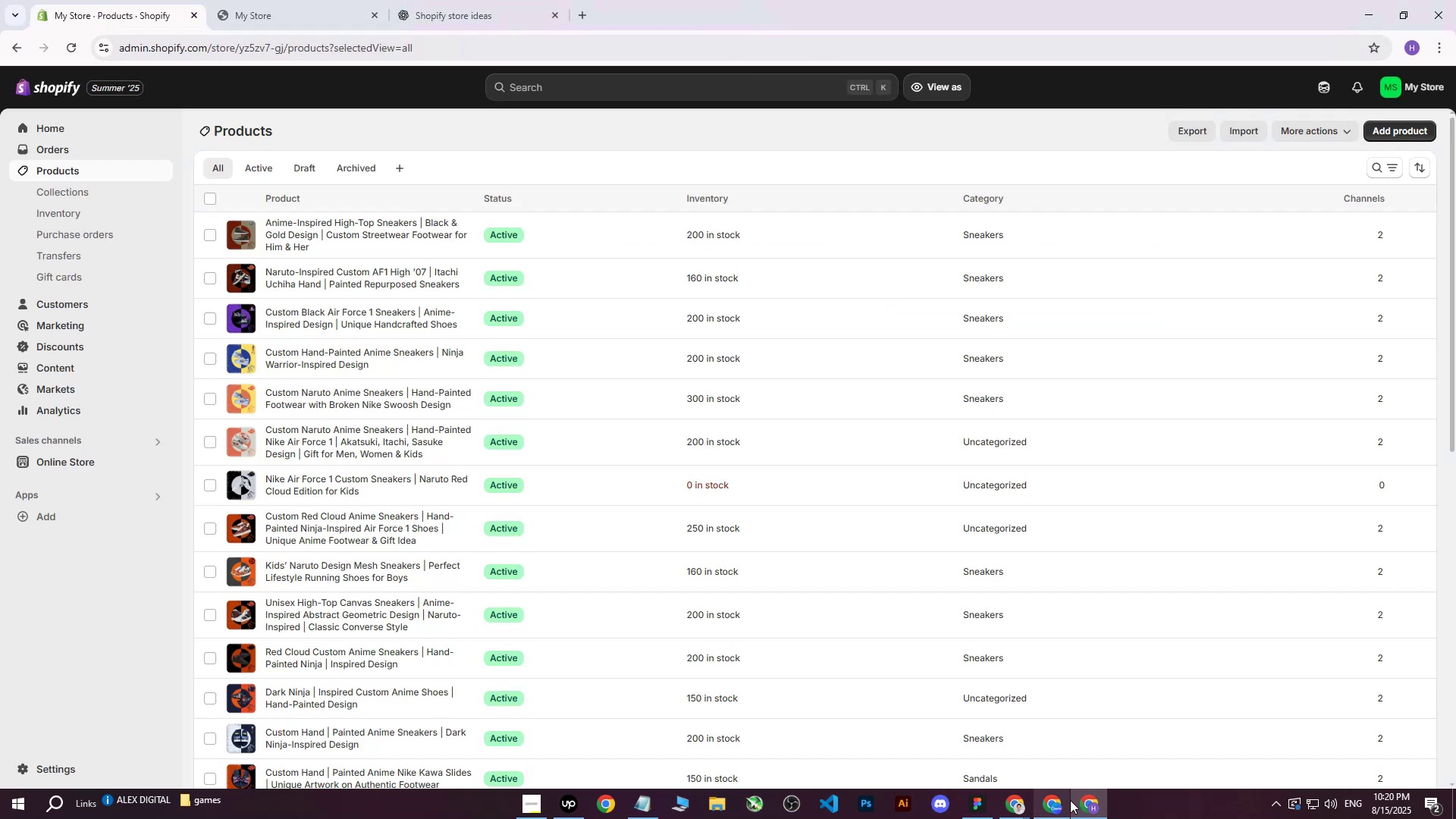 
left_click([1058, 805])
 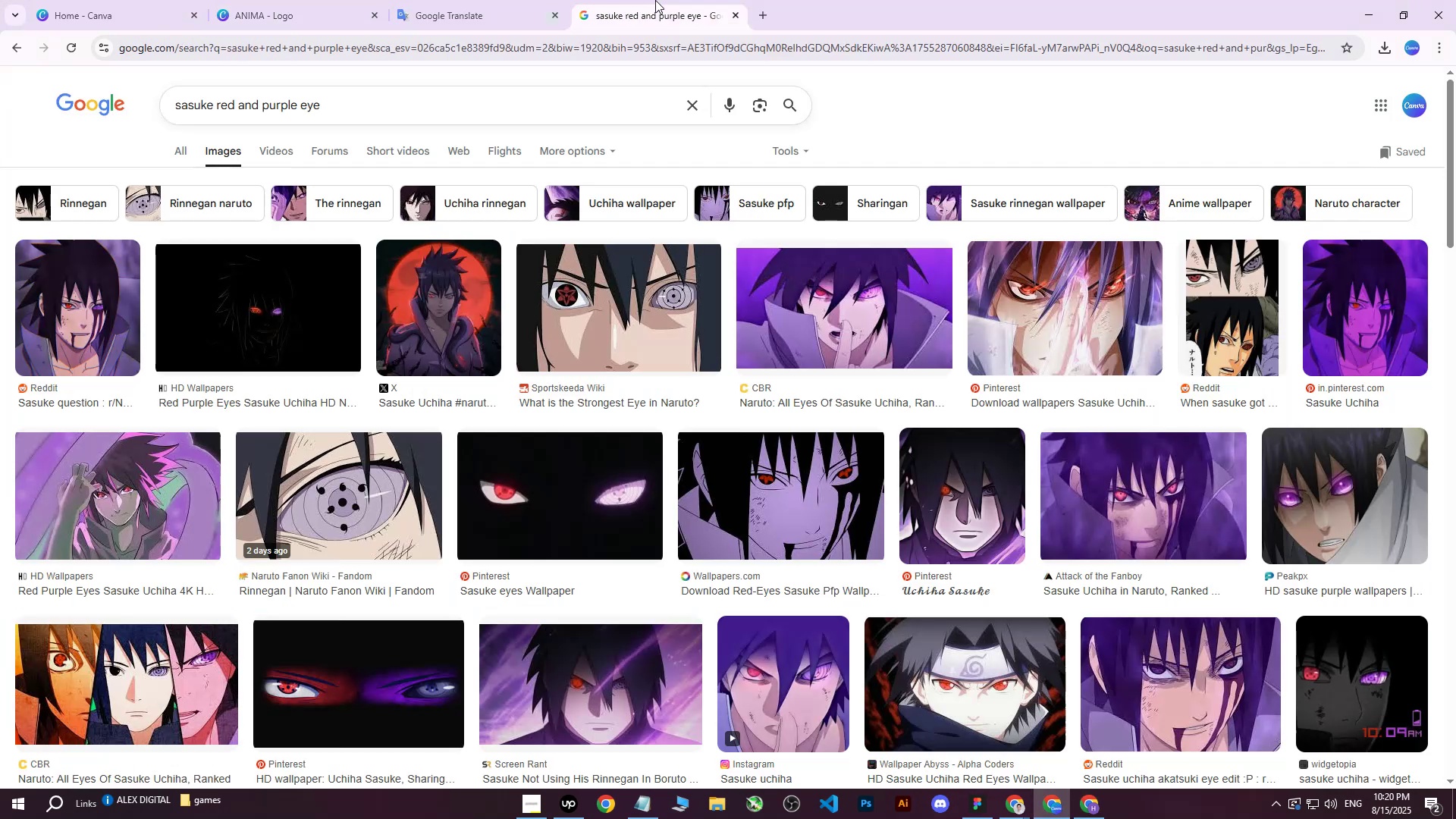 
double_click([288, 0])
 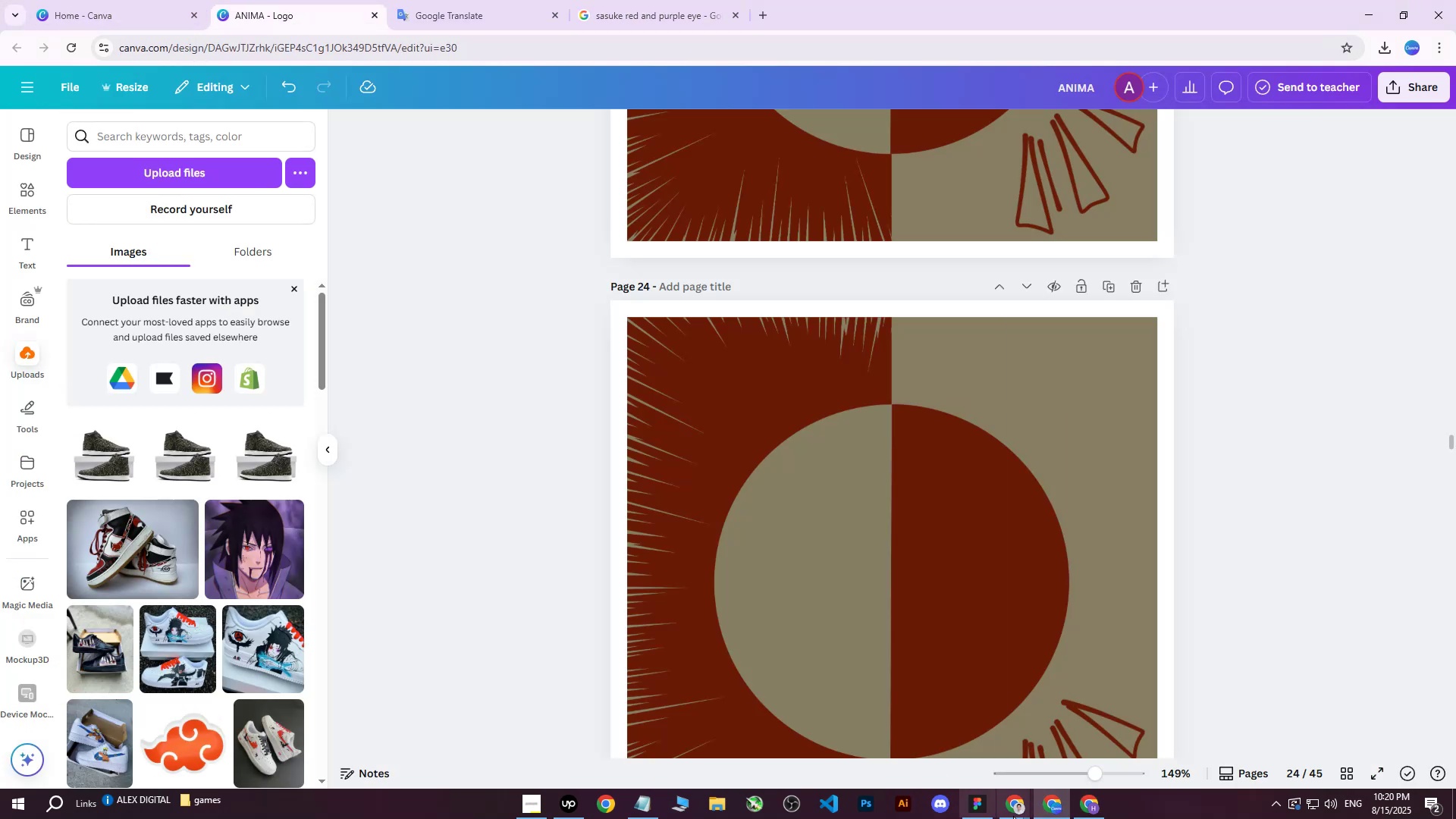 
left_click([1018, 808])
 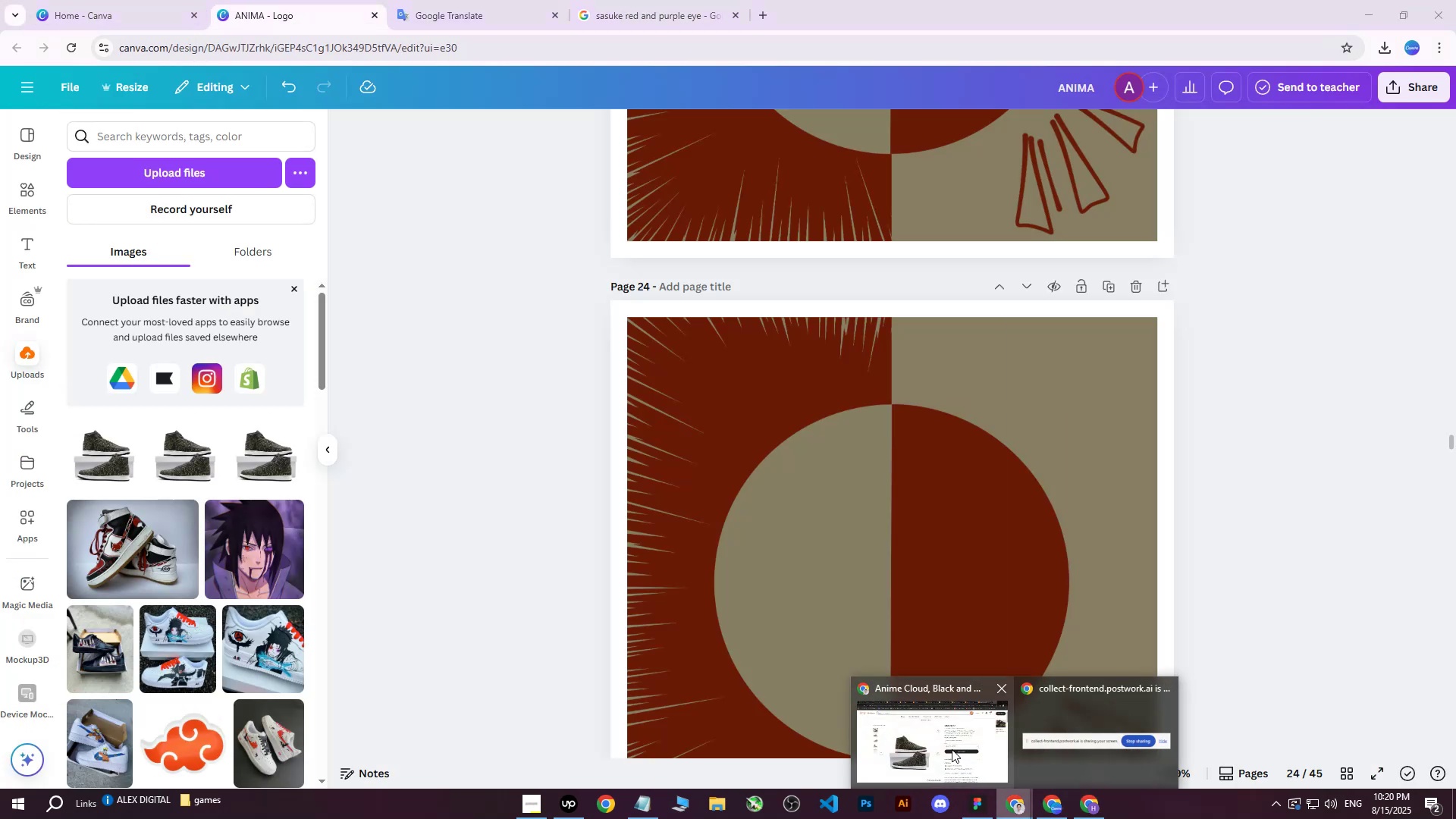 
left_click([952, 749])
 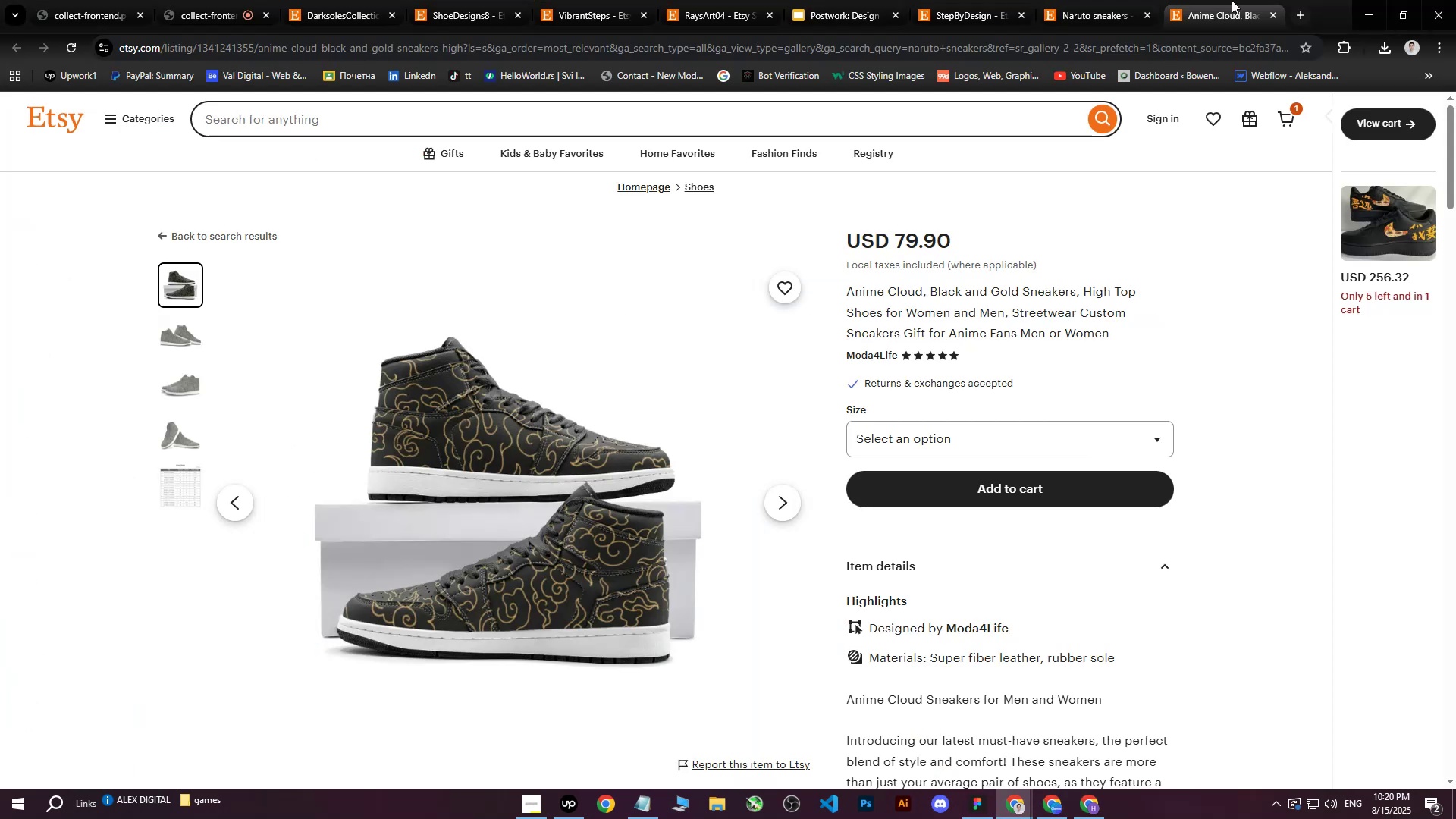 
double_click([1272, 16])
 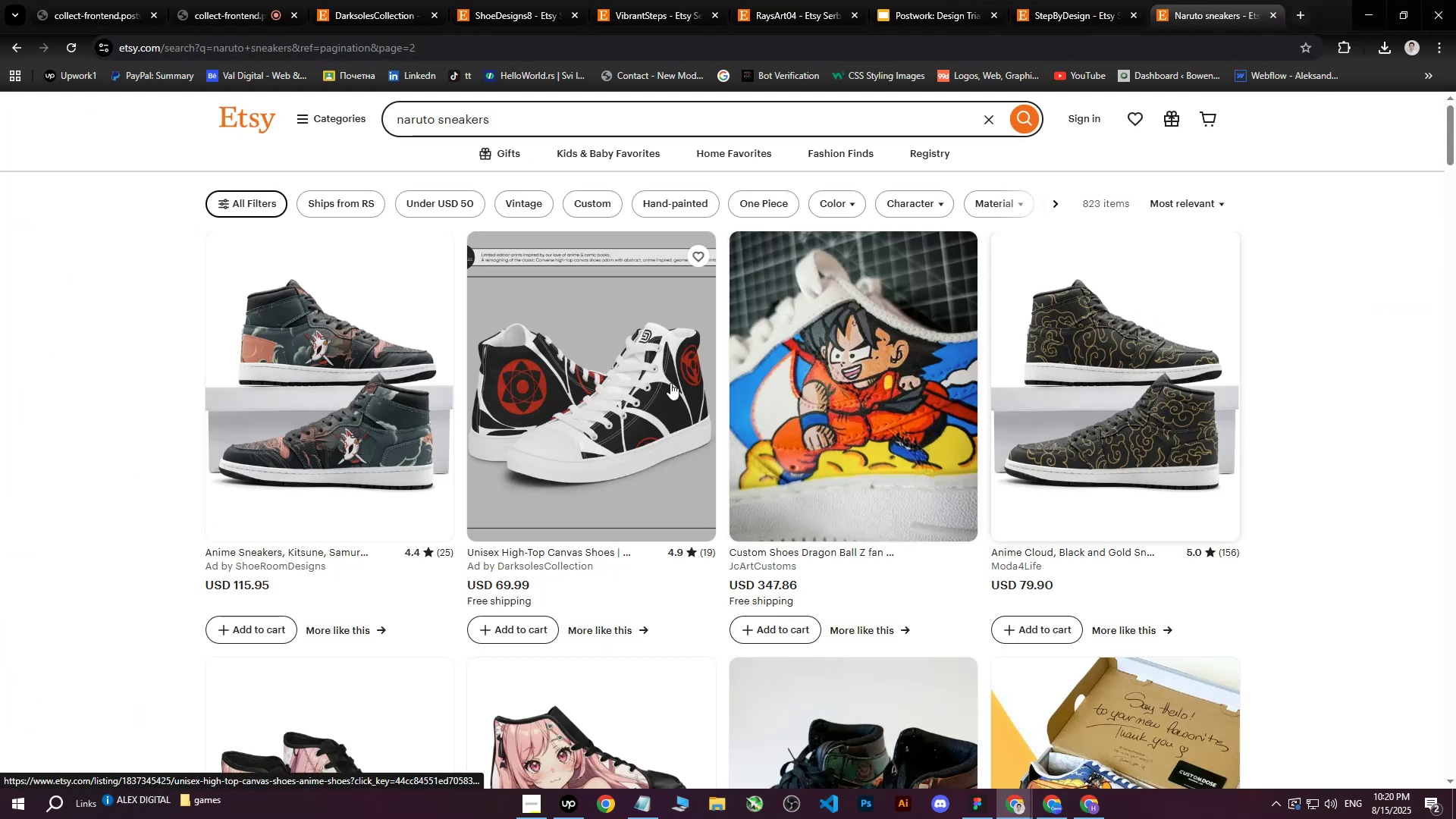 
scroll: coordinate [622, 377], scroll_direction: down, amount: 24.0
 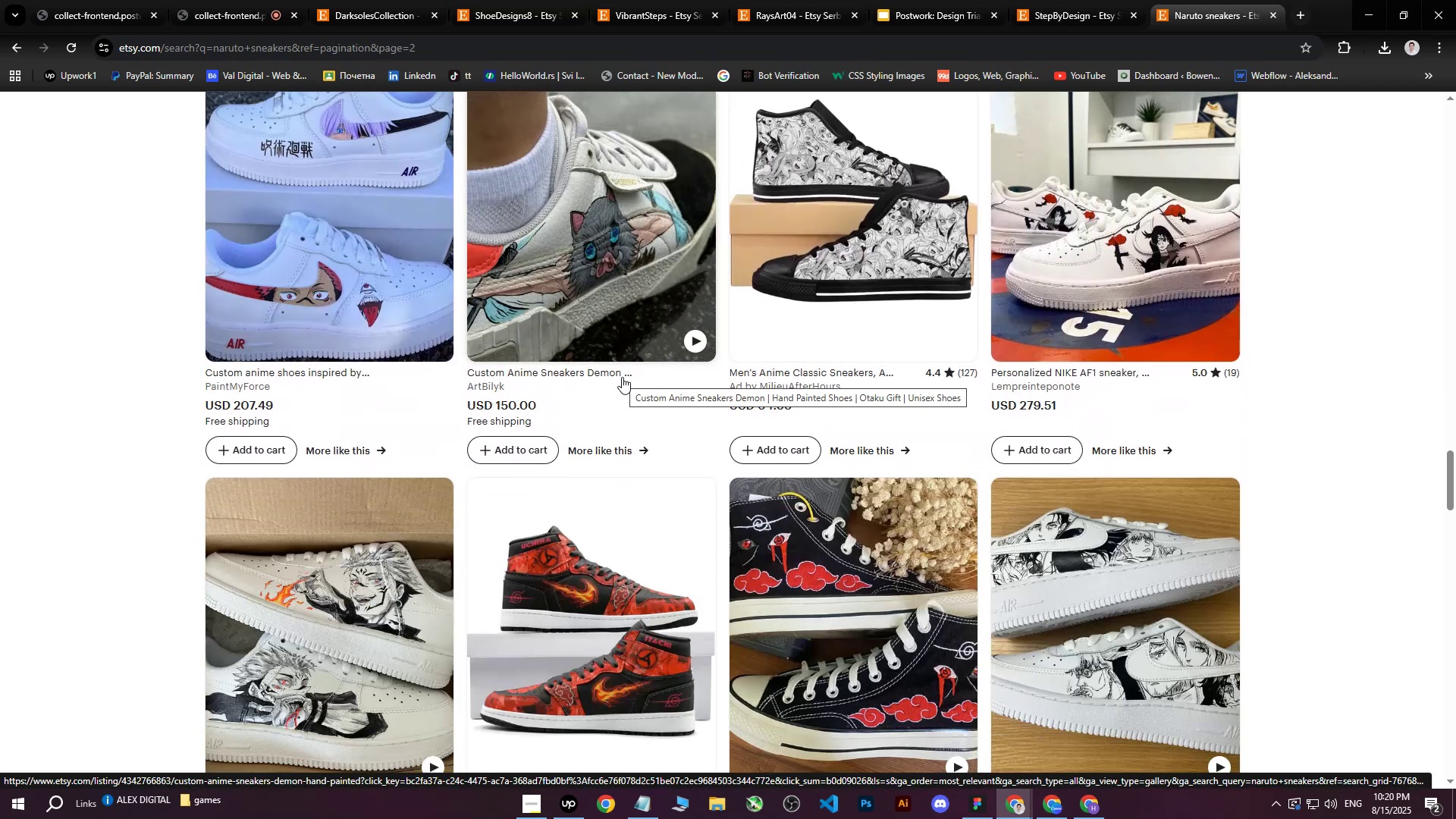 
wait(8.71)
 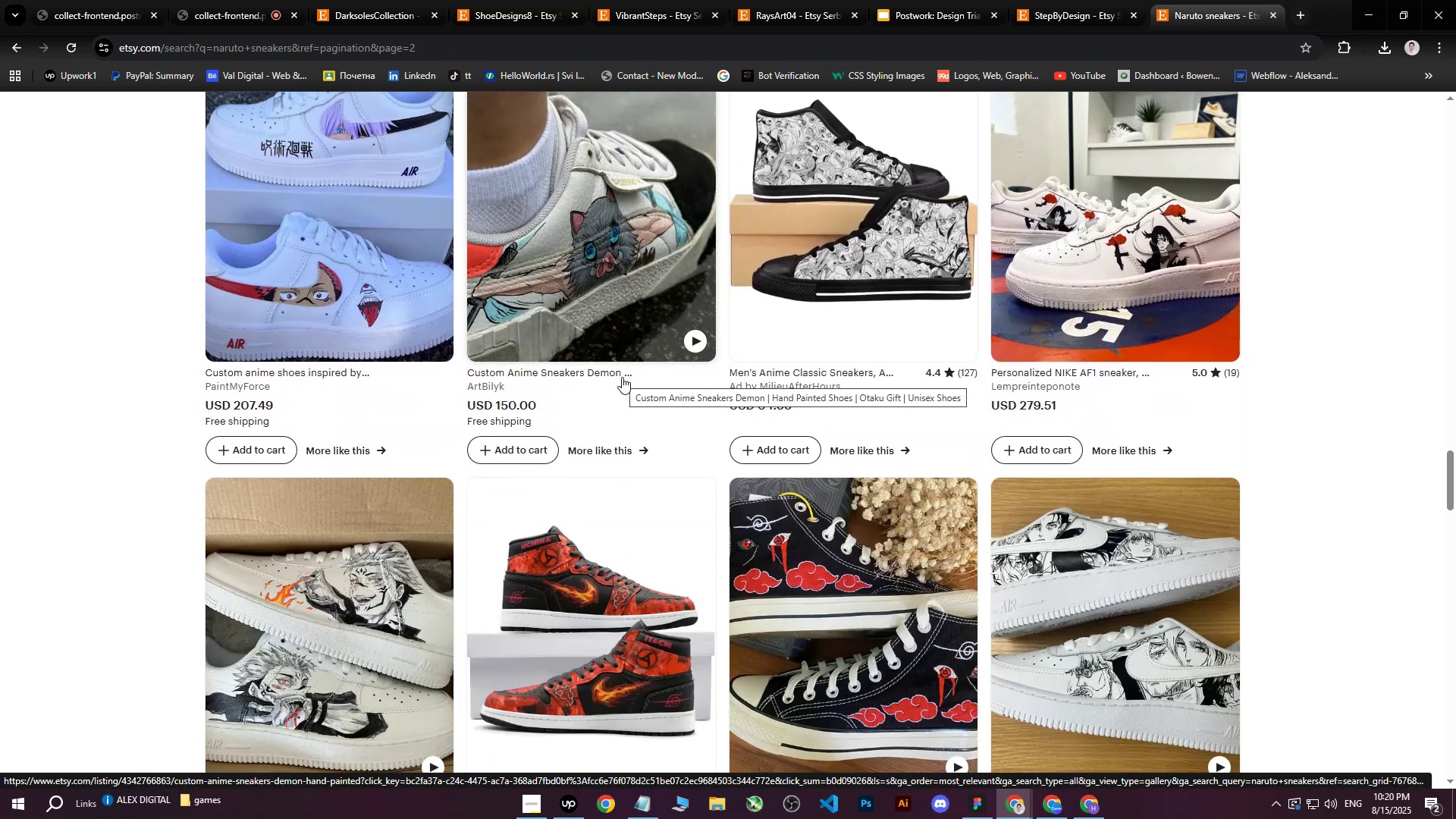 
scroll: coordinate [629, 392], scroll_direction: down, amount: 3.0
 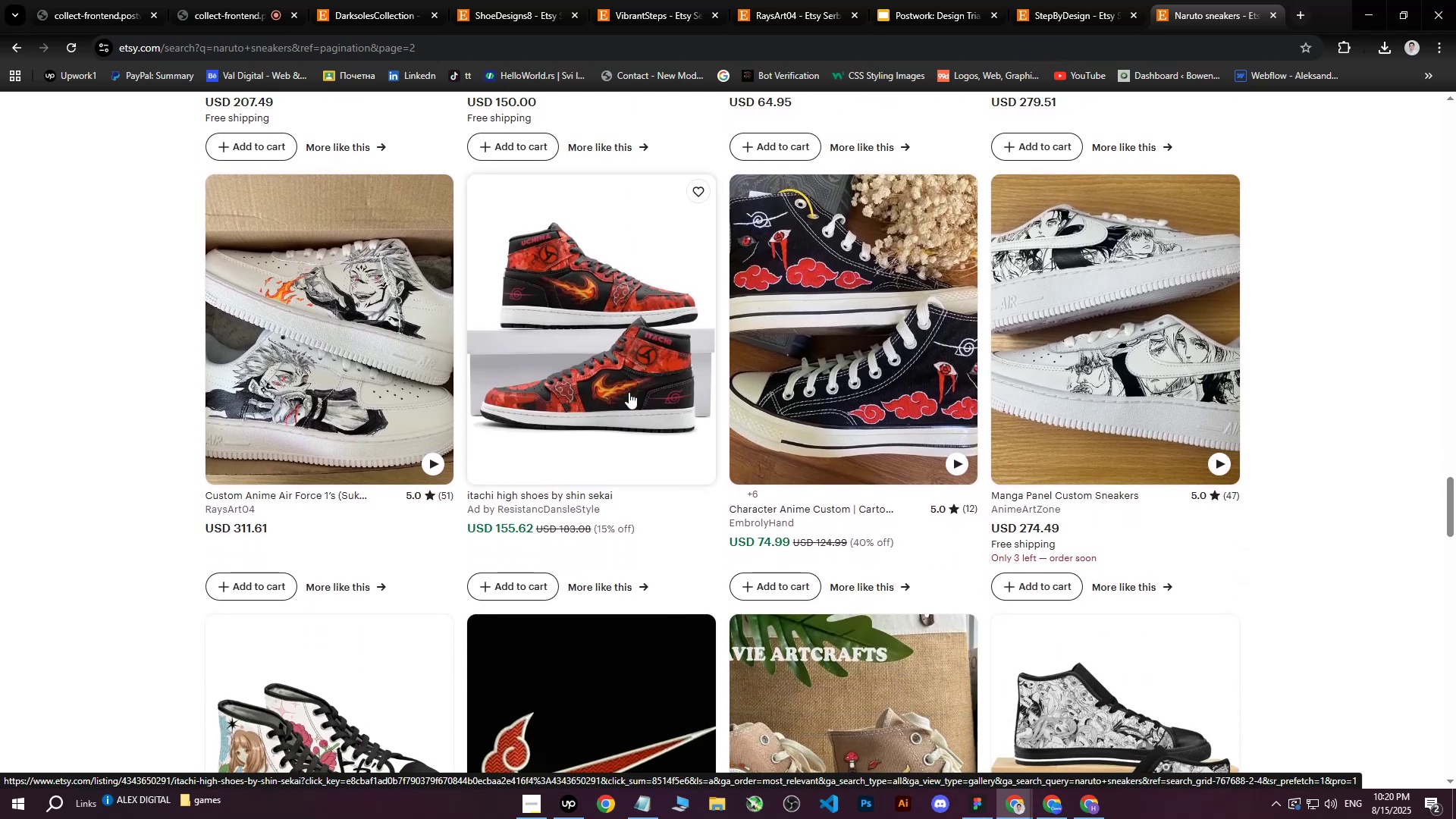 
scroll: coordinate [629, 392], scroll_direction: none, amount: 0.0
 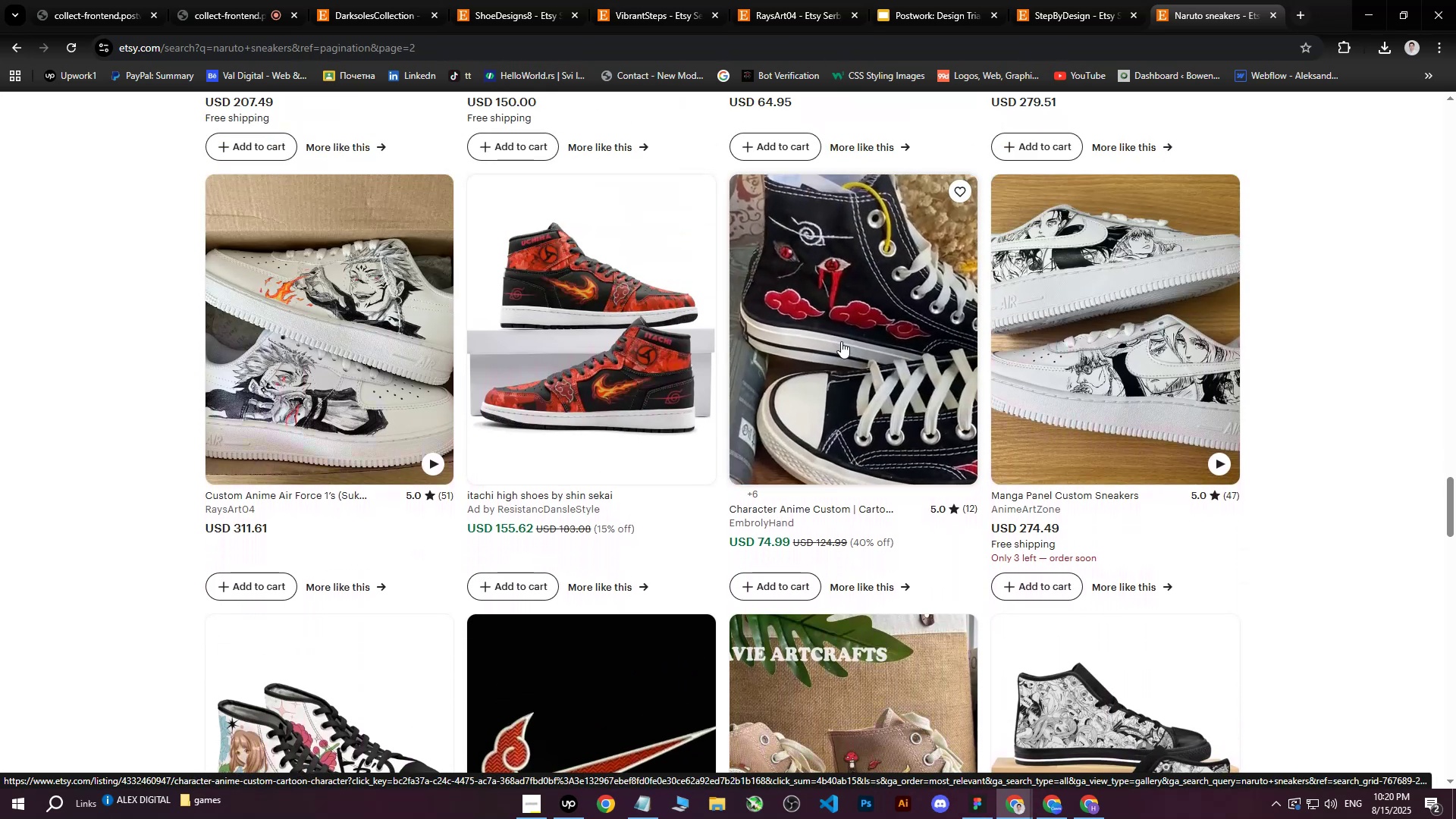 
middle_click([841, 341])
 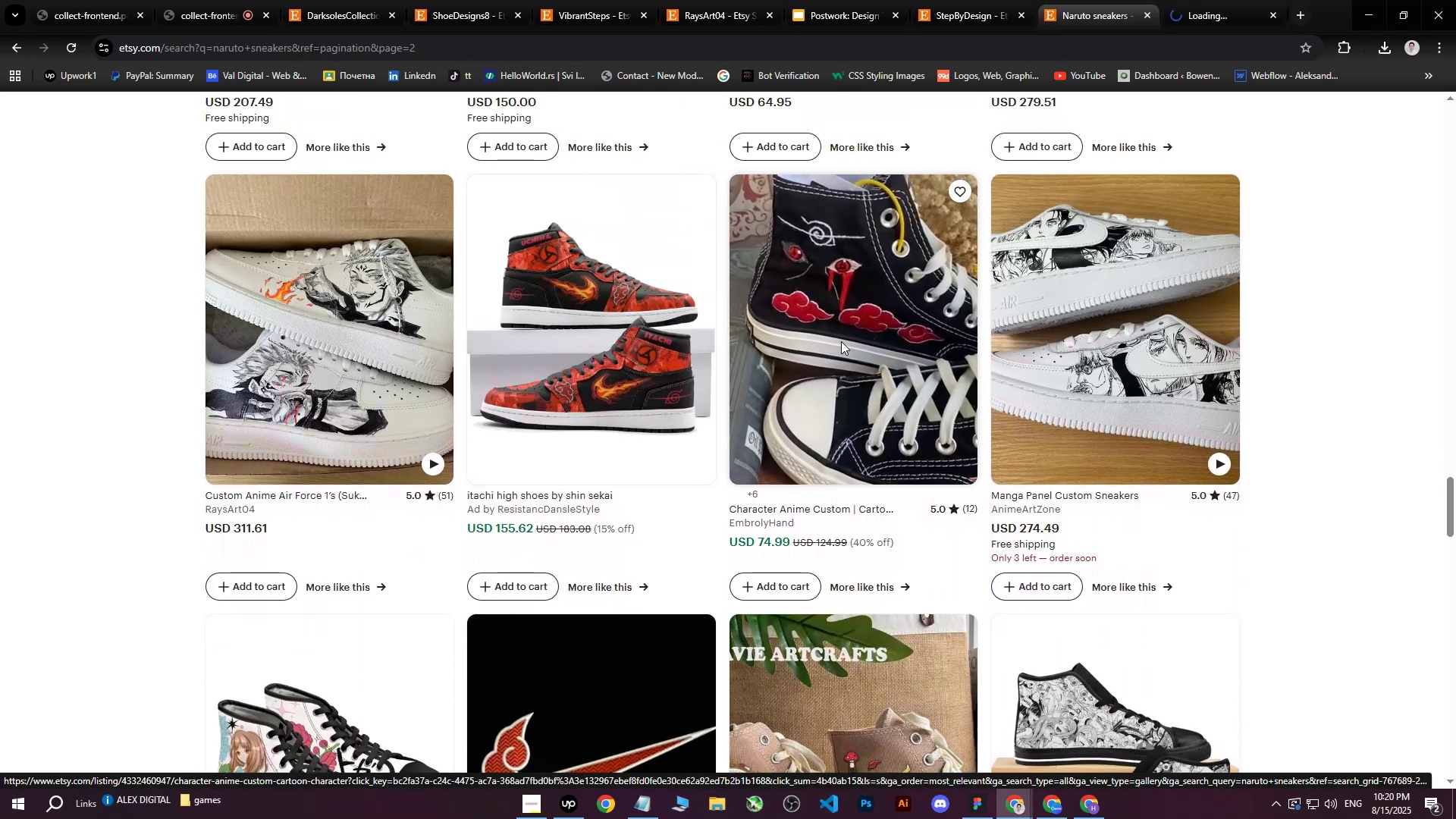 
scroll: coordinate [635, 498], scroll_direction: down, amount: 16.0
 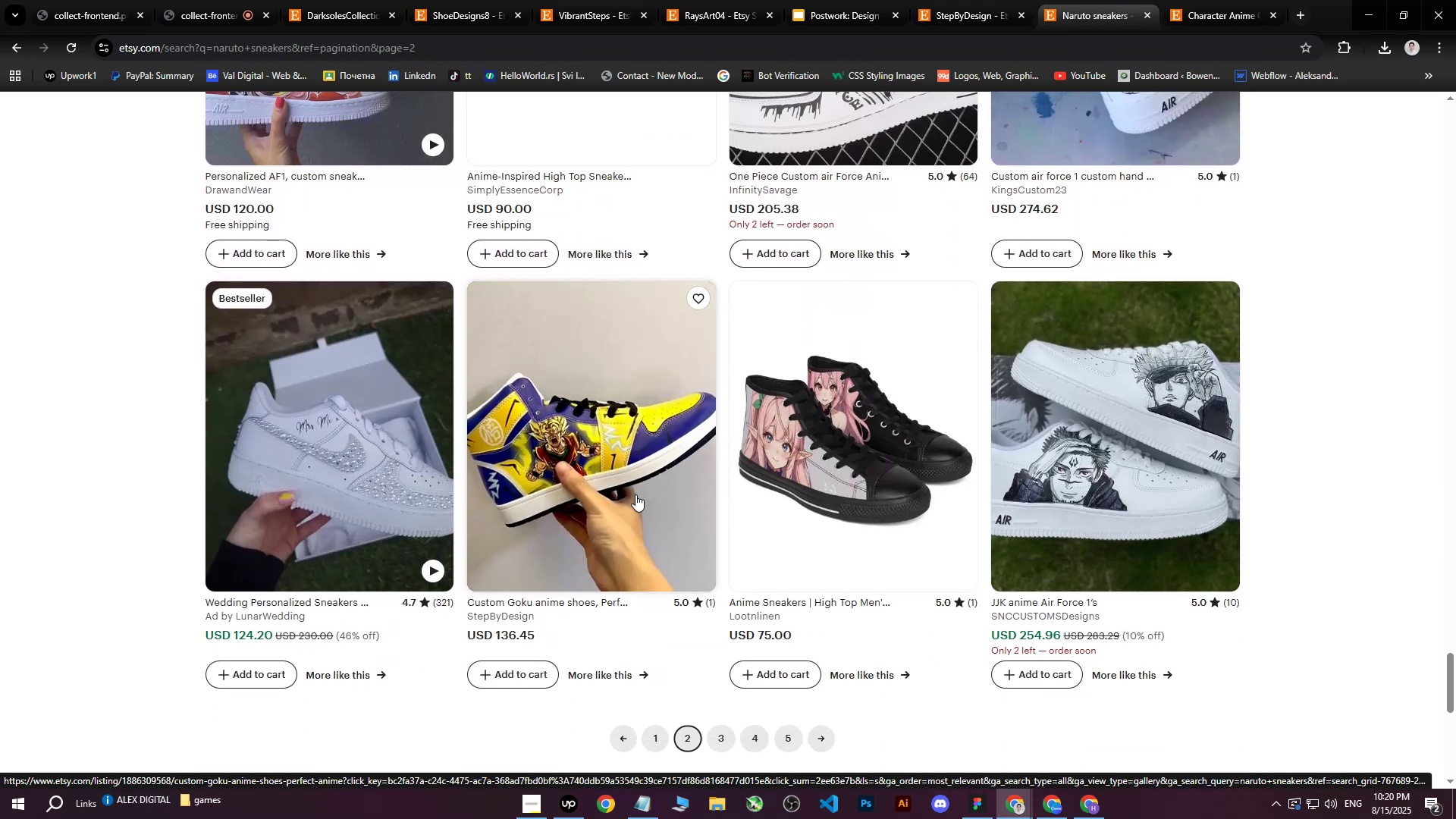 
scroll: coordinate [678, 443], scroll_direction: down, amount: 4.0
 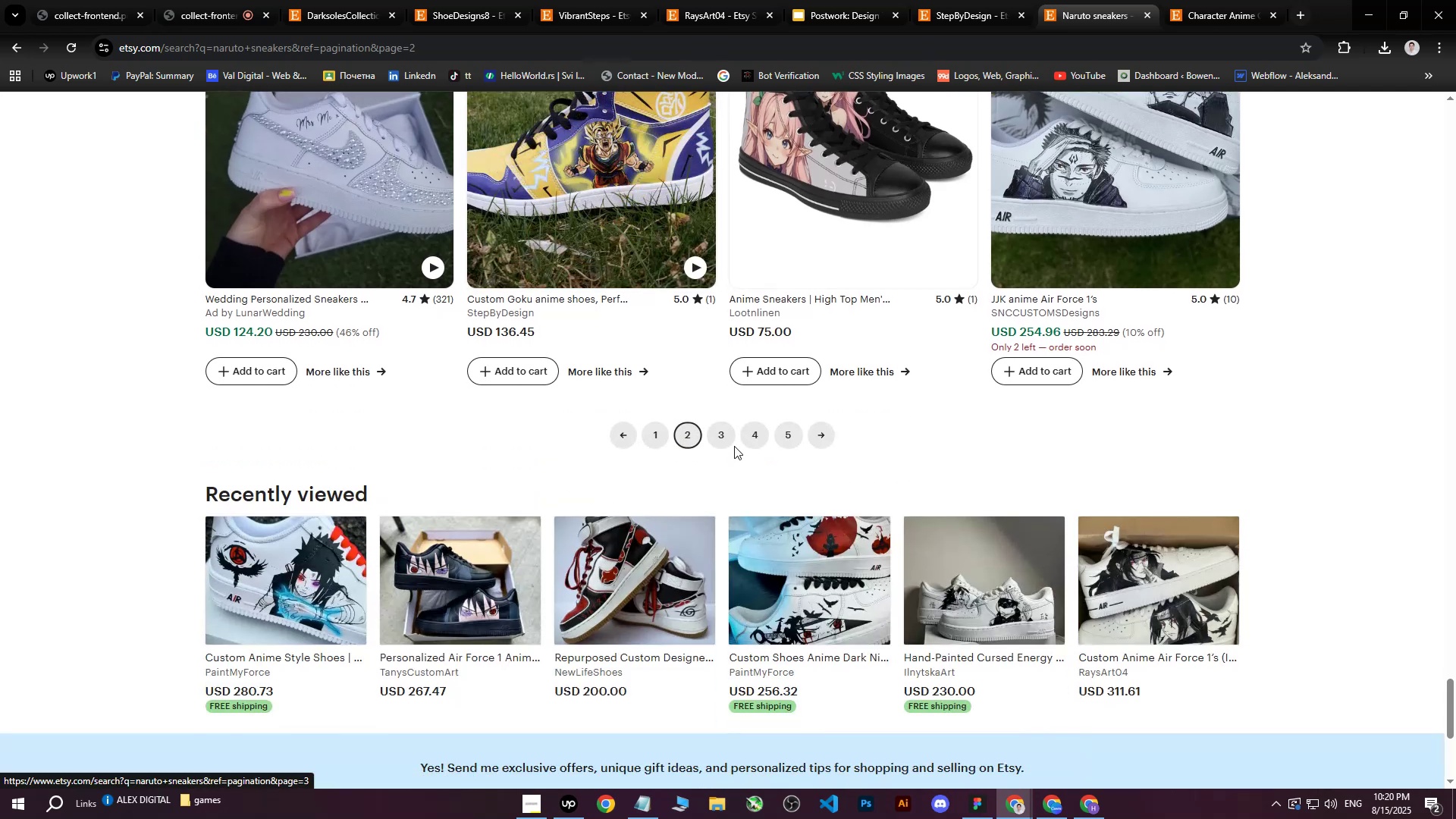 
left_click([718, 438])
 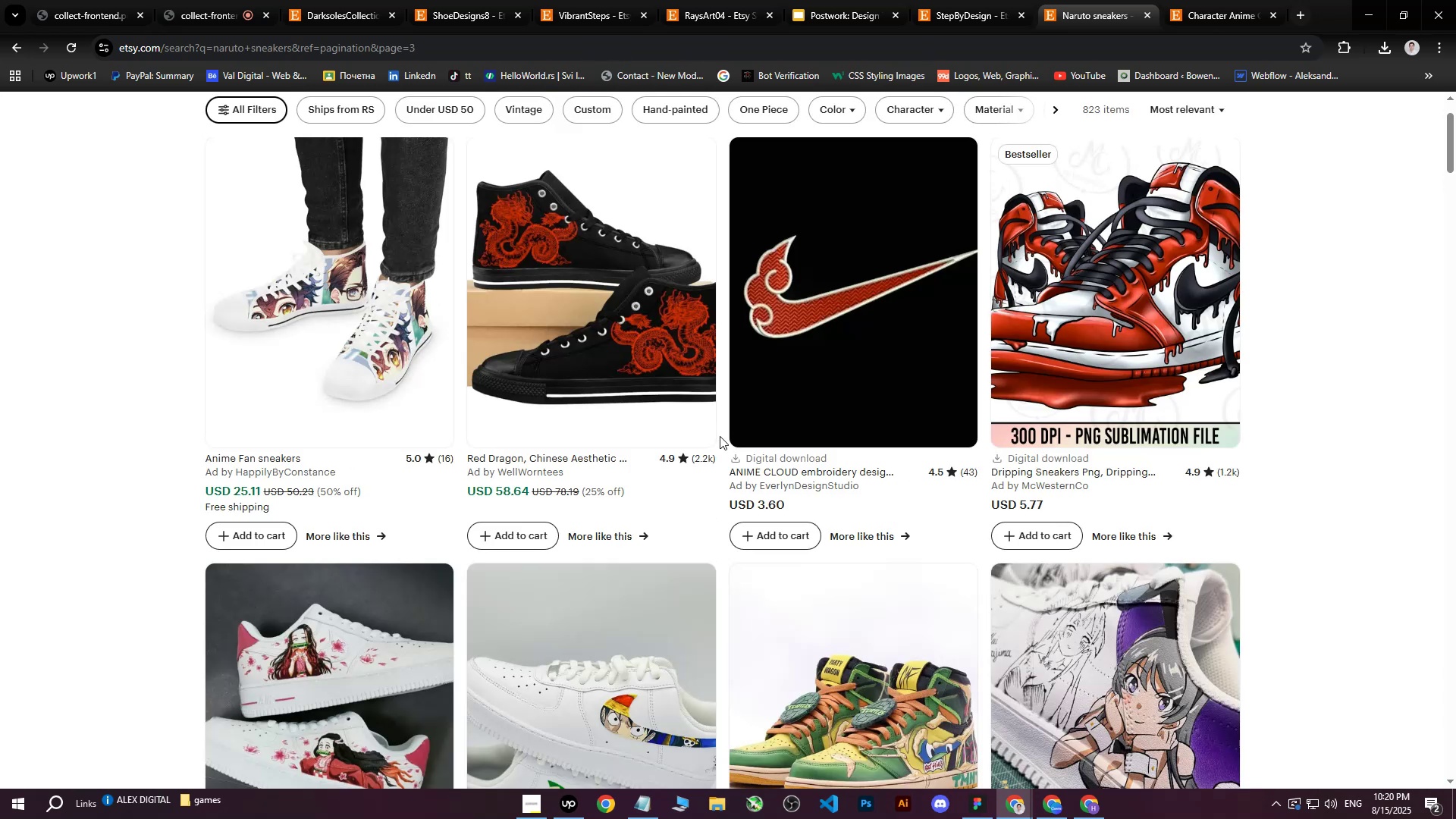 
scroll: coordinate [722, 438], scroll_direction: down, amount: 16.0
 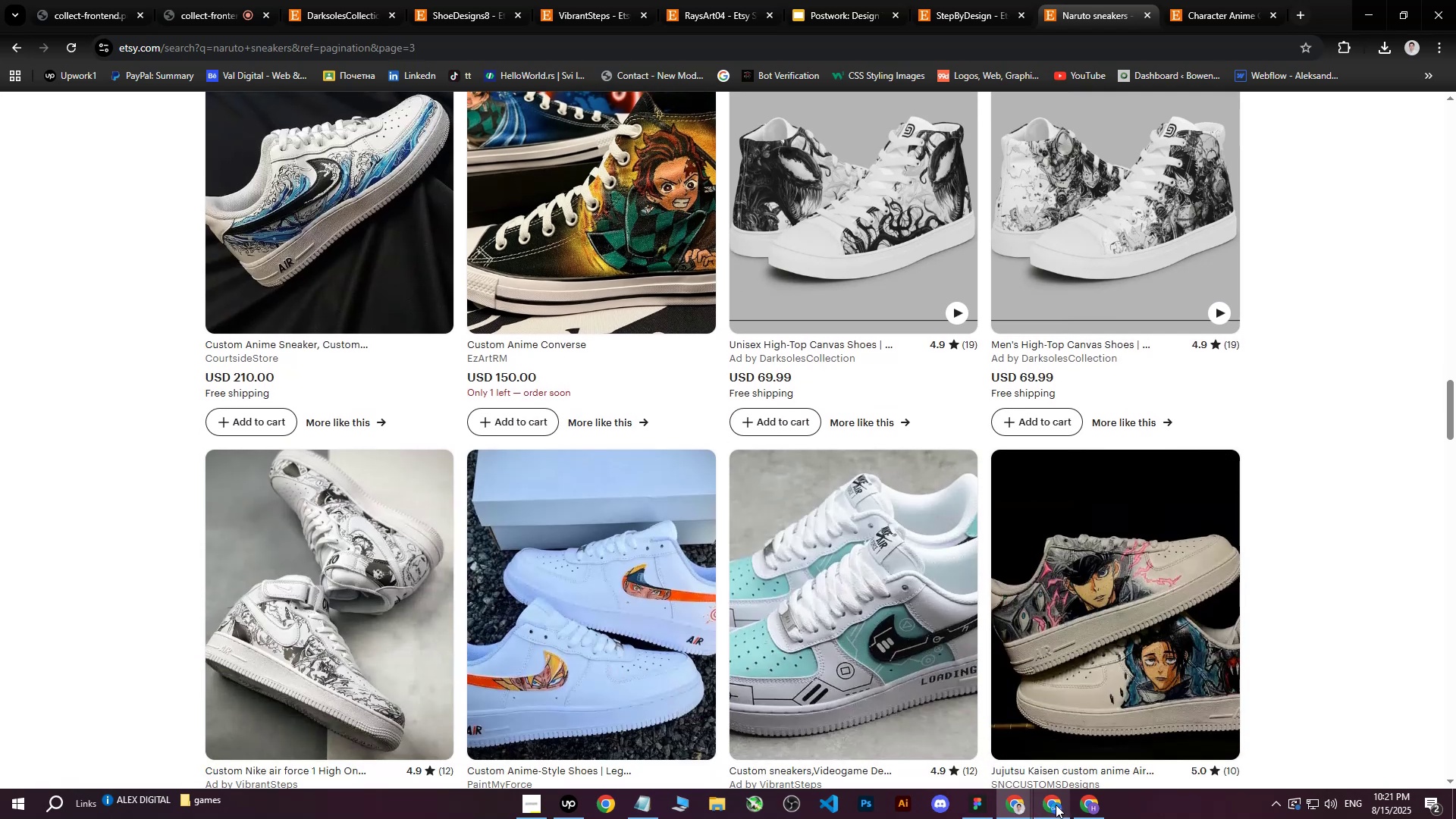 
left_click([1089, 808])
 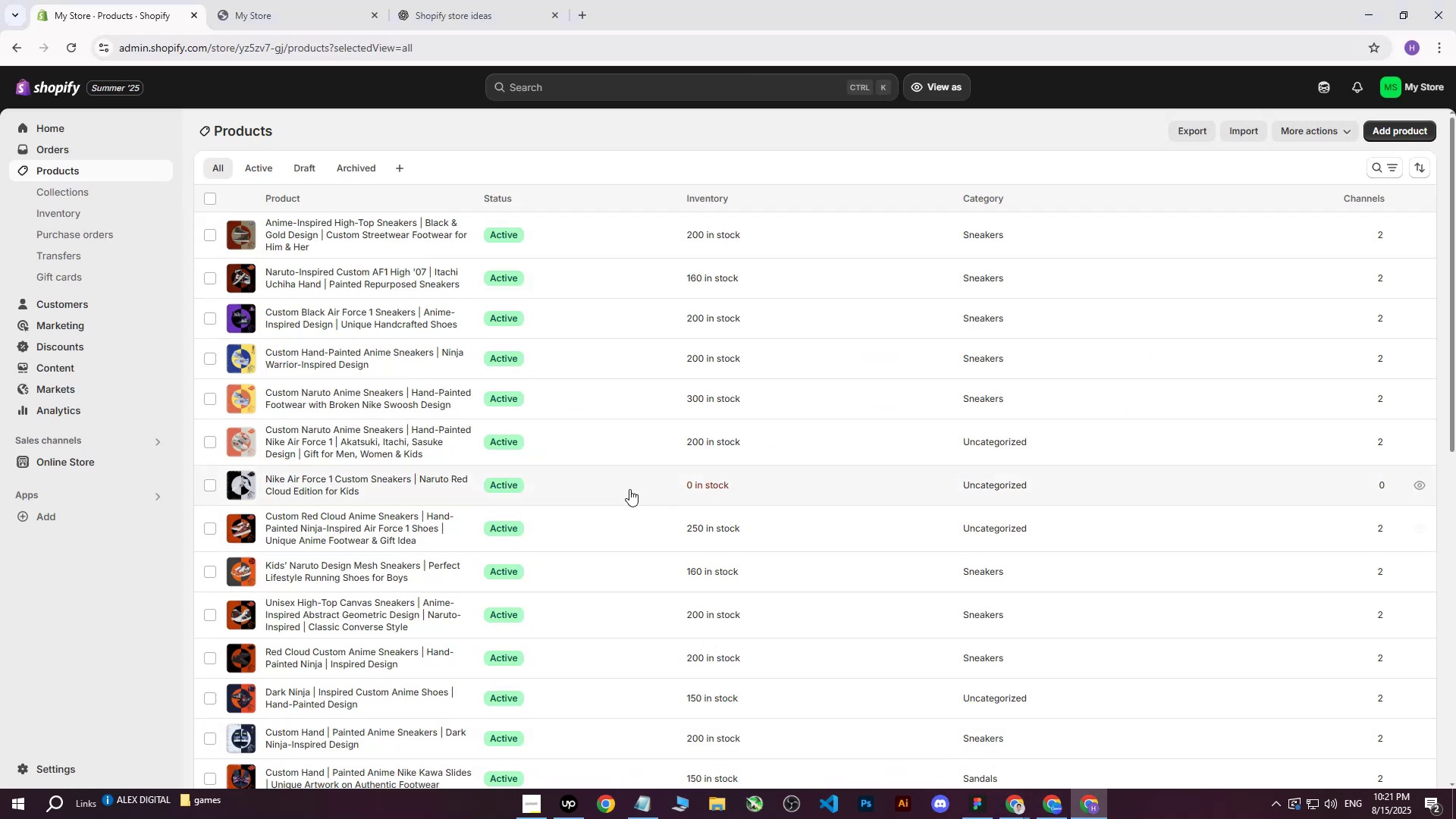 
left_click([416, 482])
 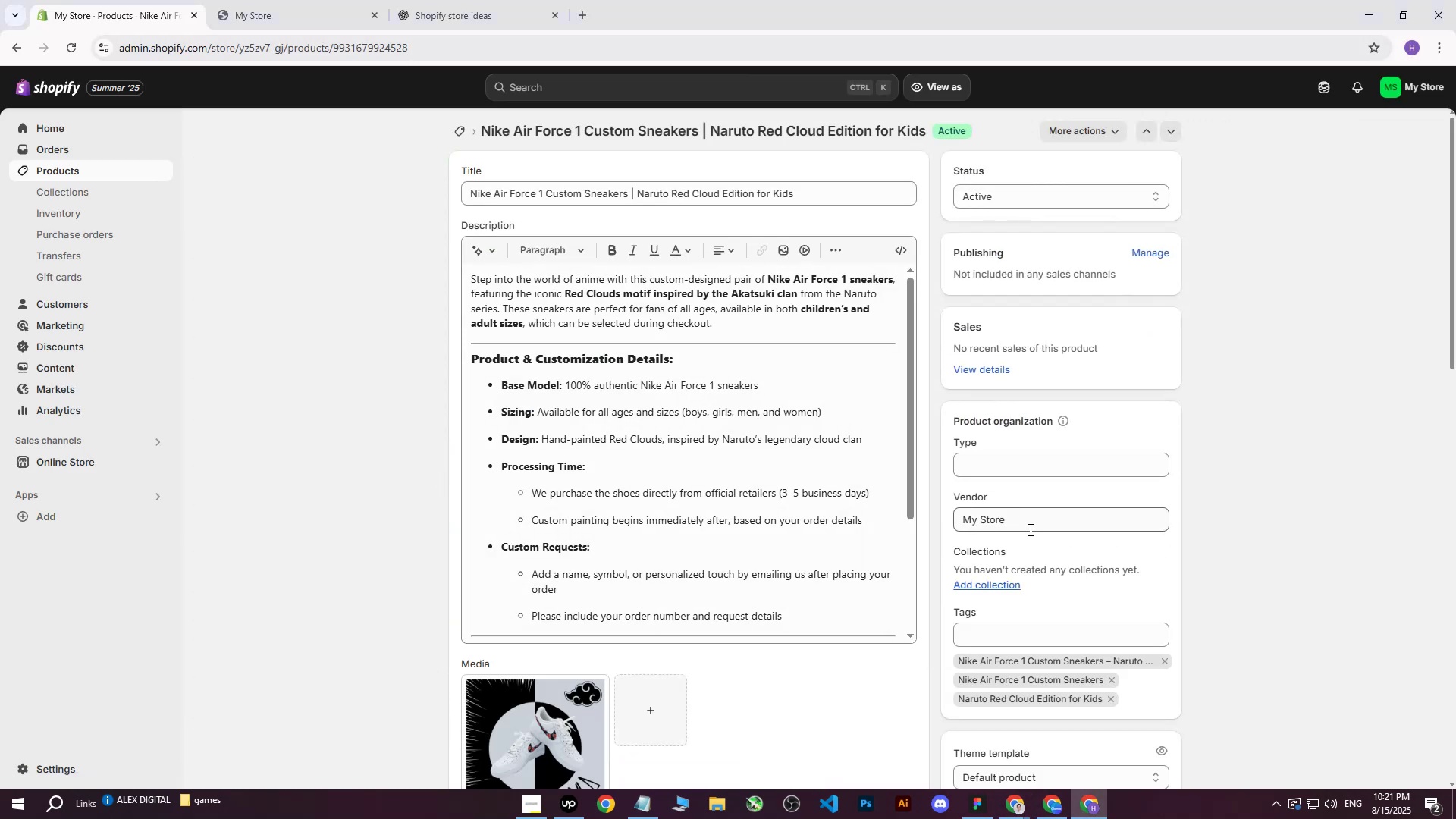 
scroll: coordinate [817, 617], scroll_direction: down, amount: 15.0
 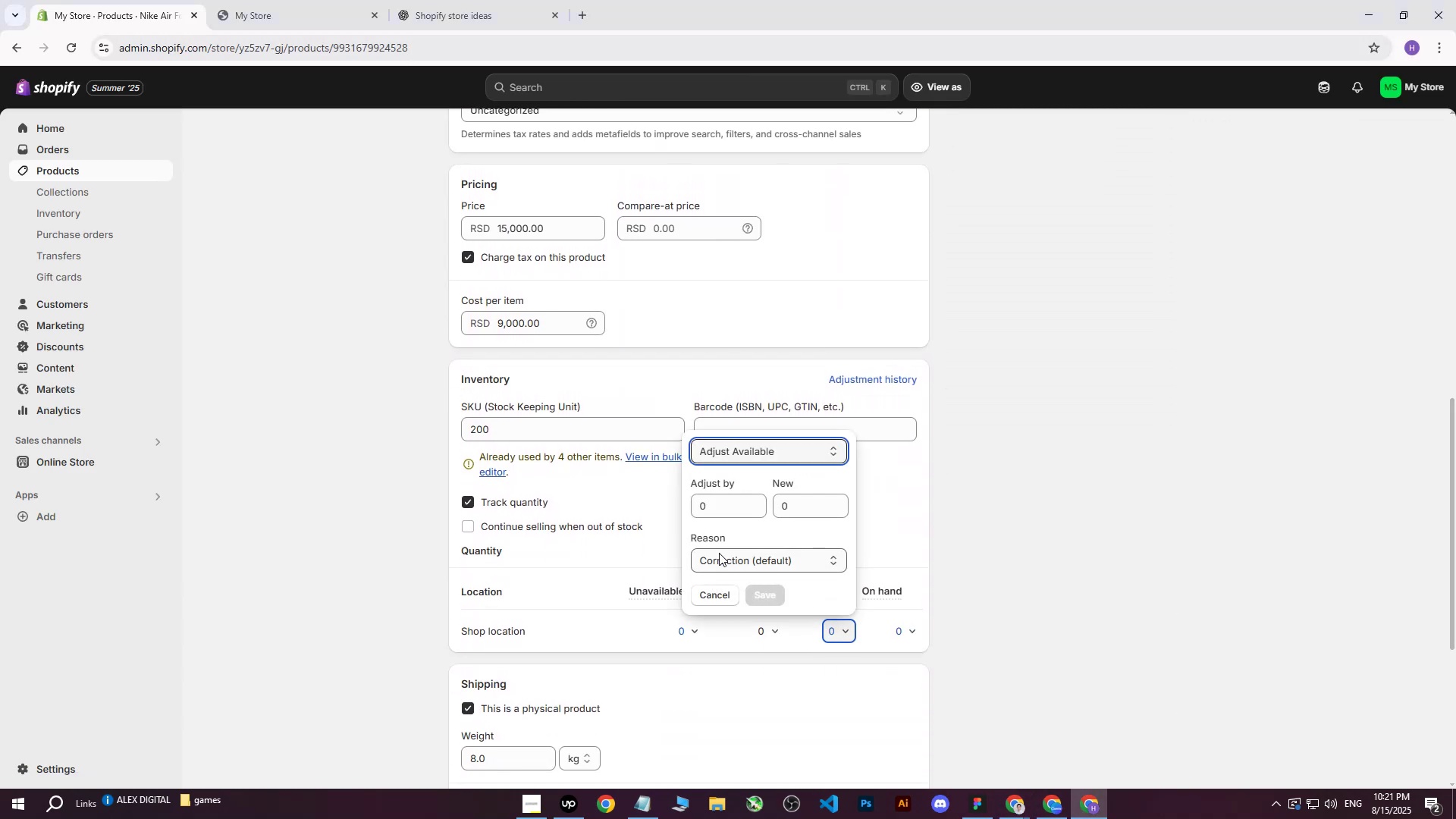 
left_click([720, 503])
 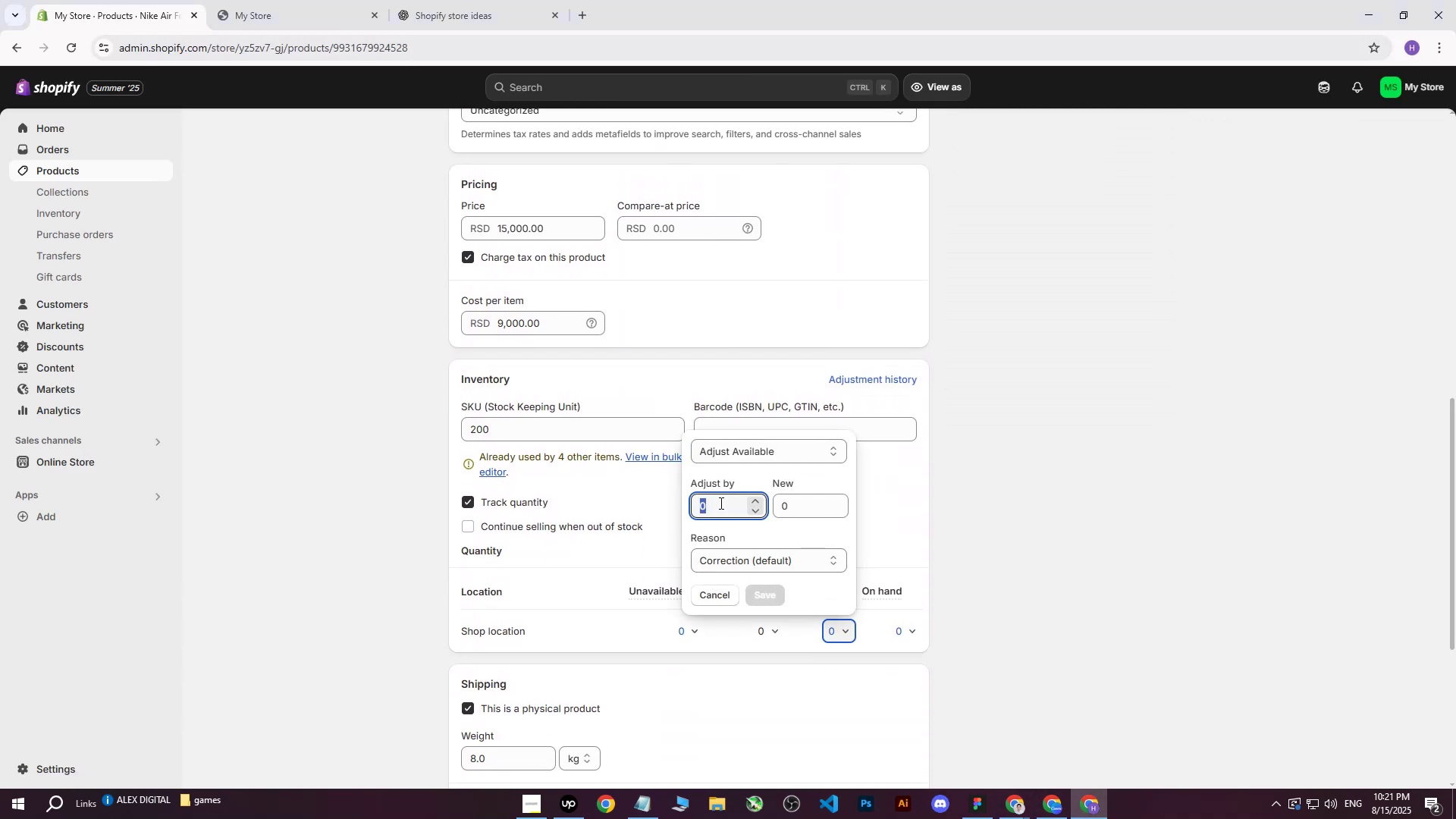 
type(200)
 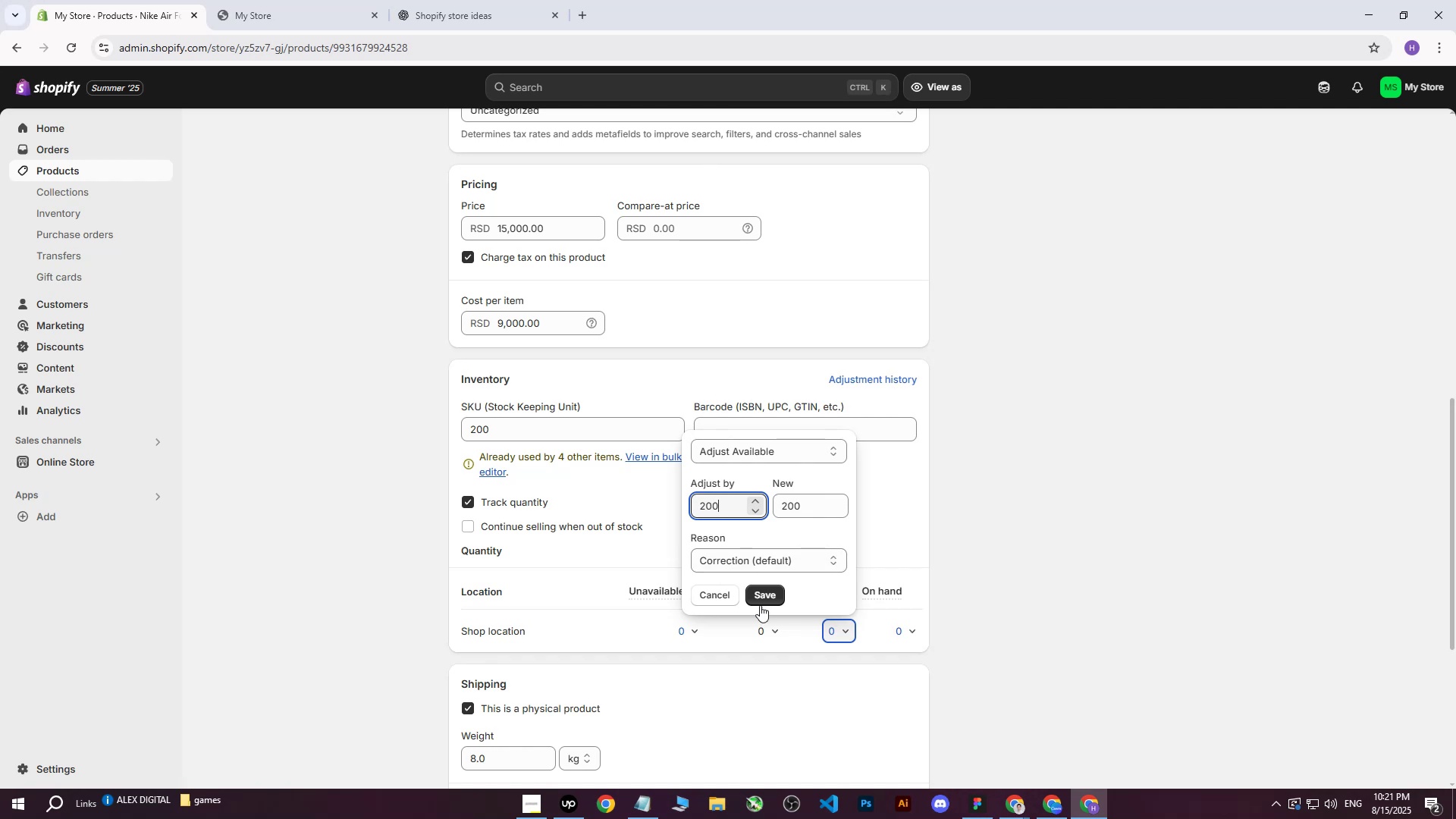 
left_click([760, 599])
 